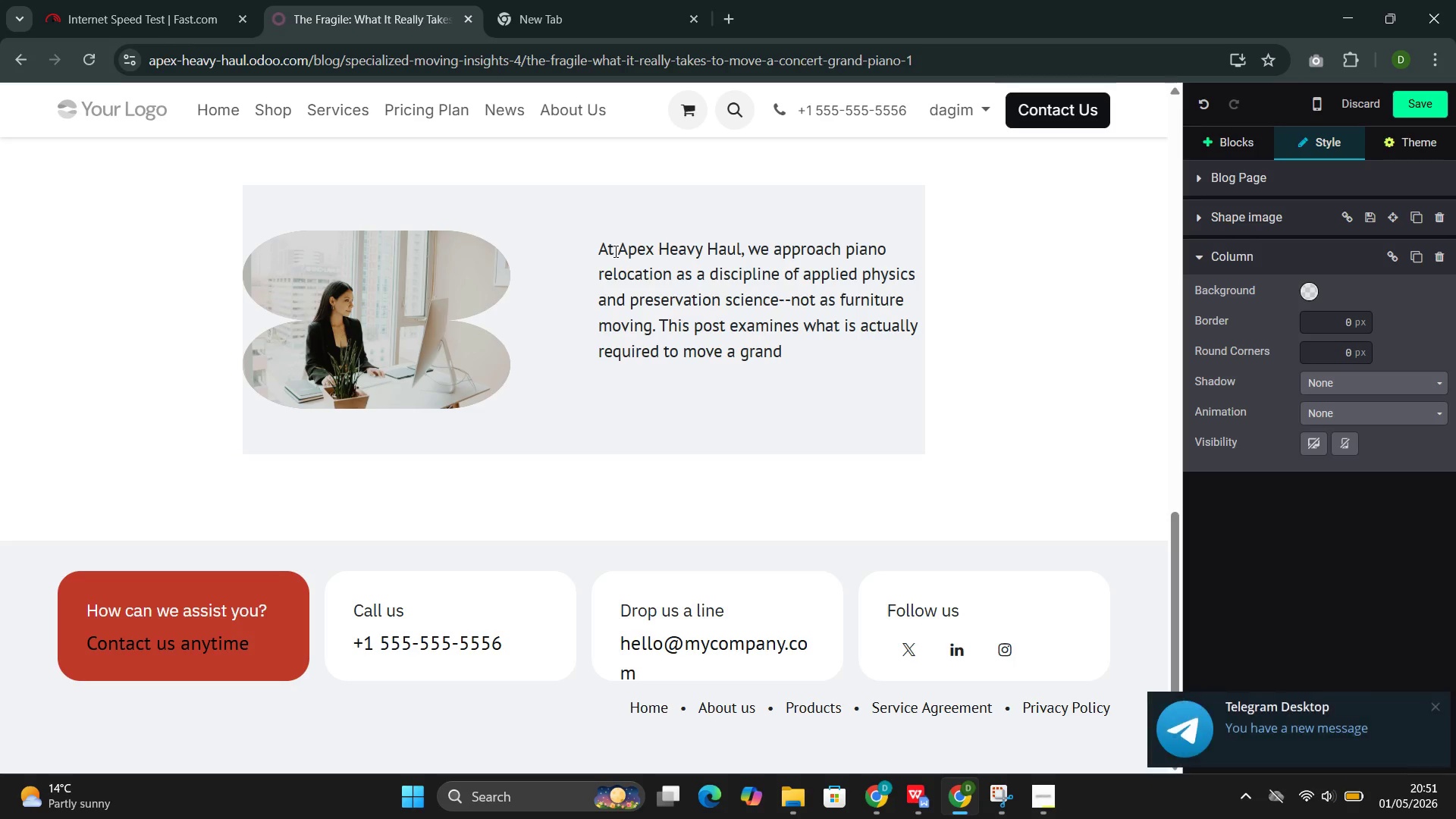 
key(ArrowRight)
 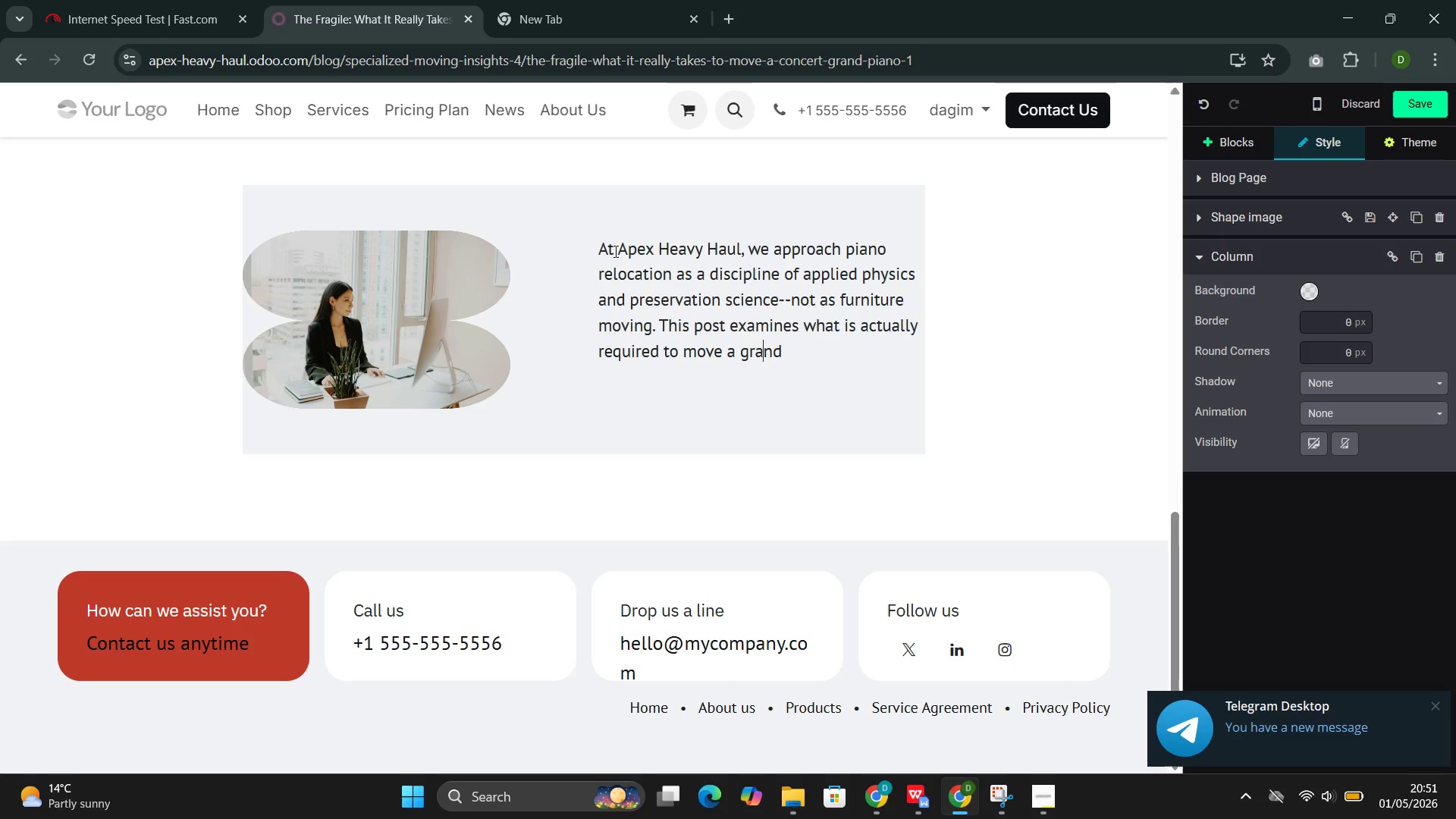 
key(ArrowRight)
 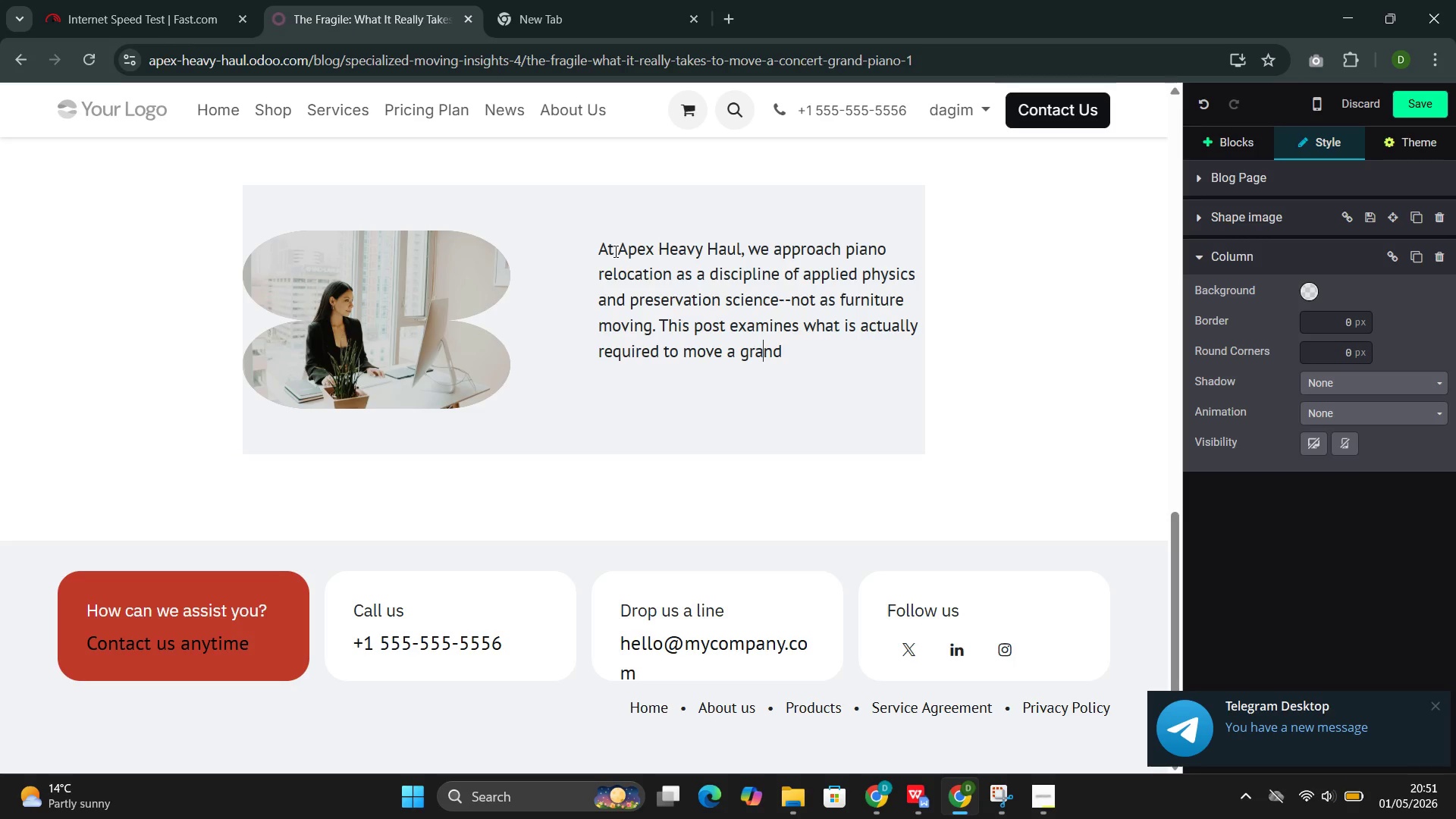 
key(ArrowRight)
 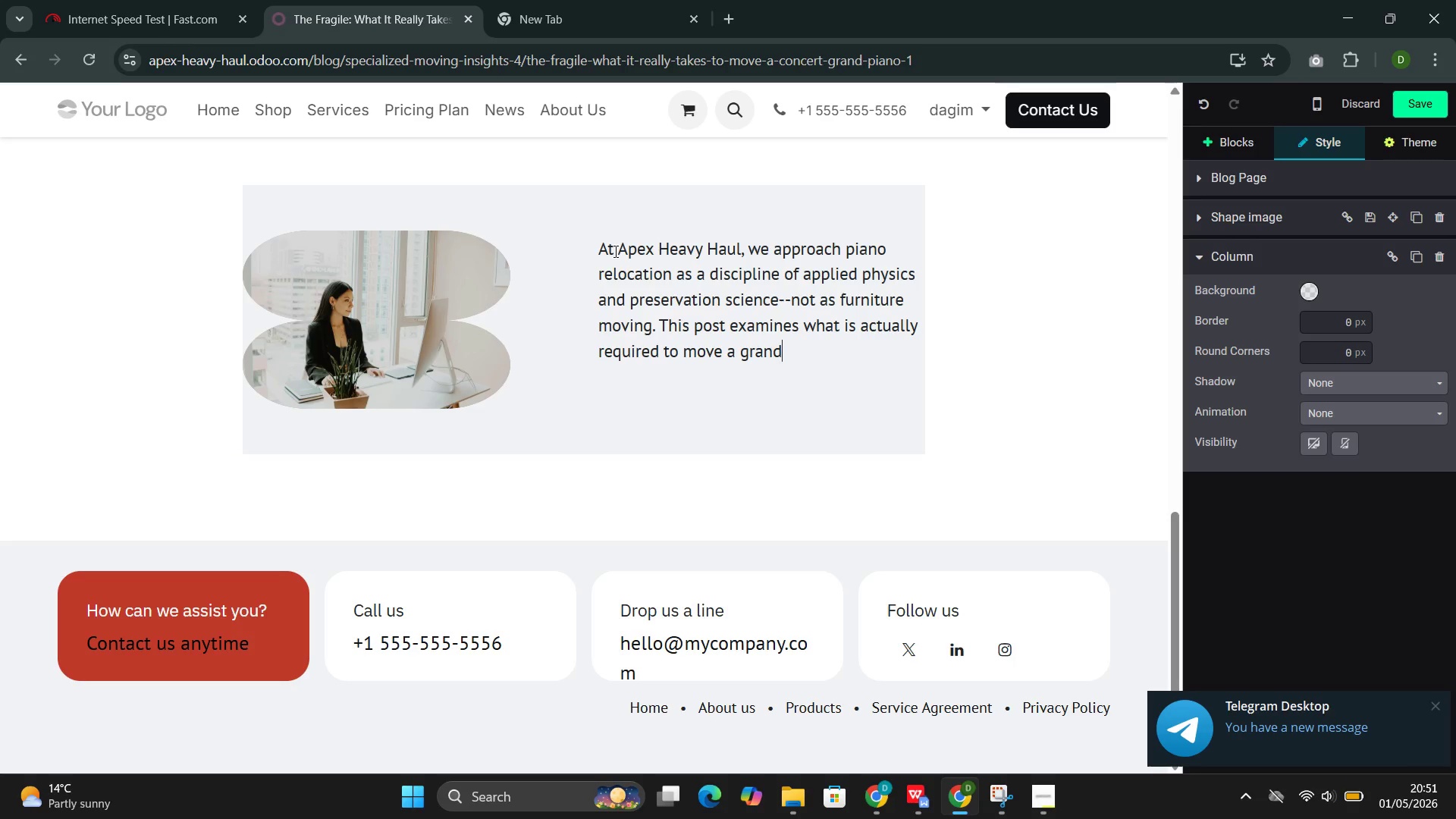 
key(ArrowRight)
 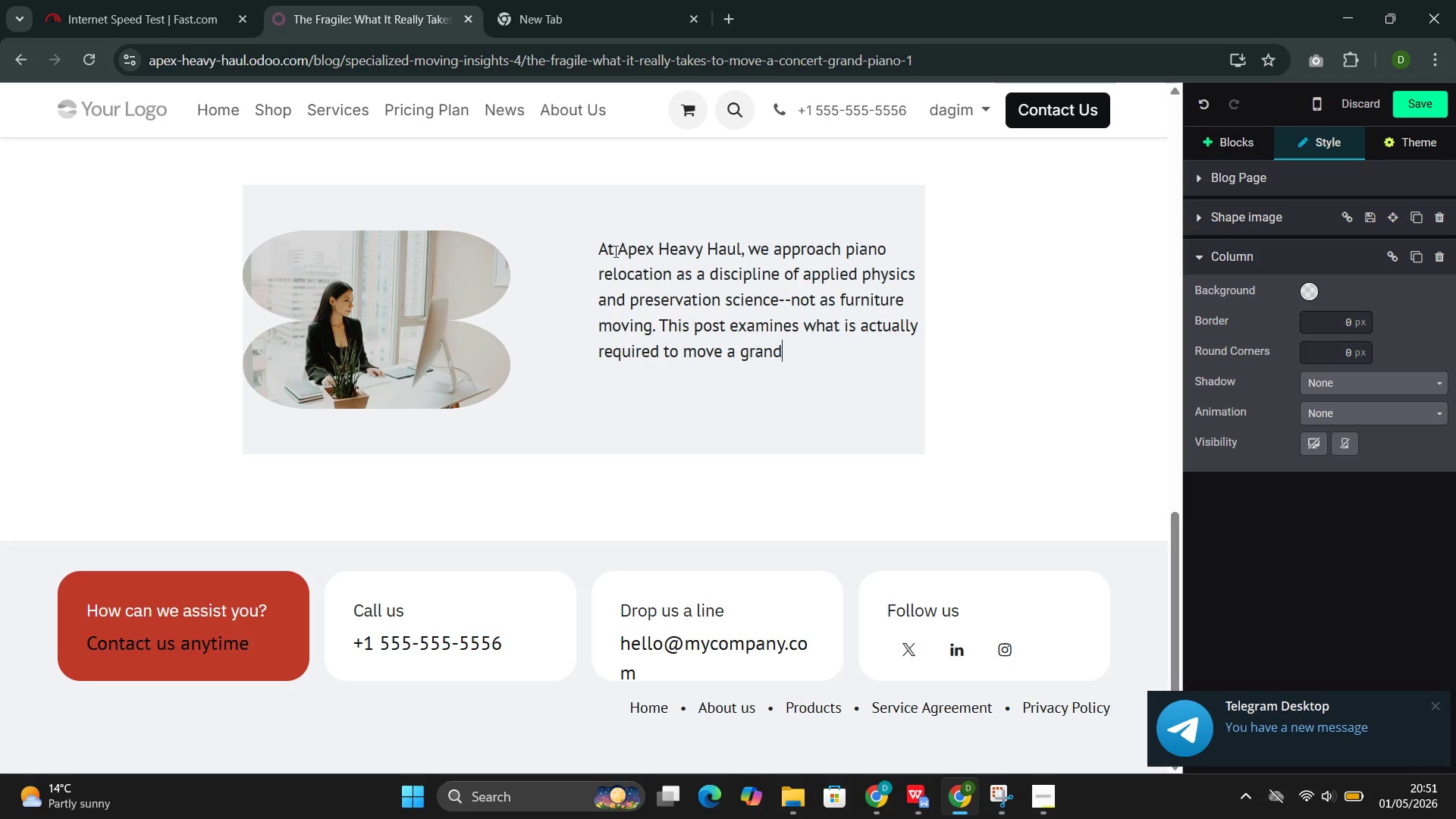 
type( piano without compromising its stru)
 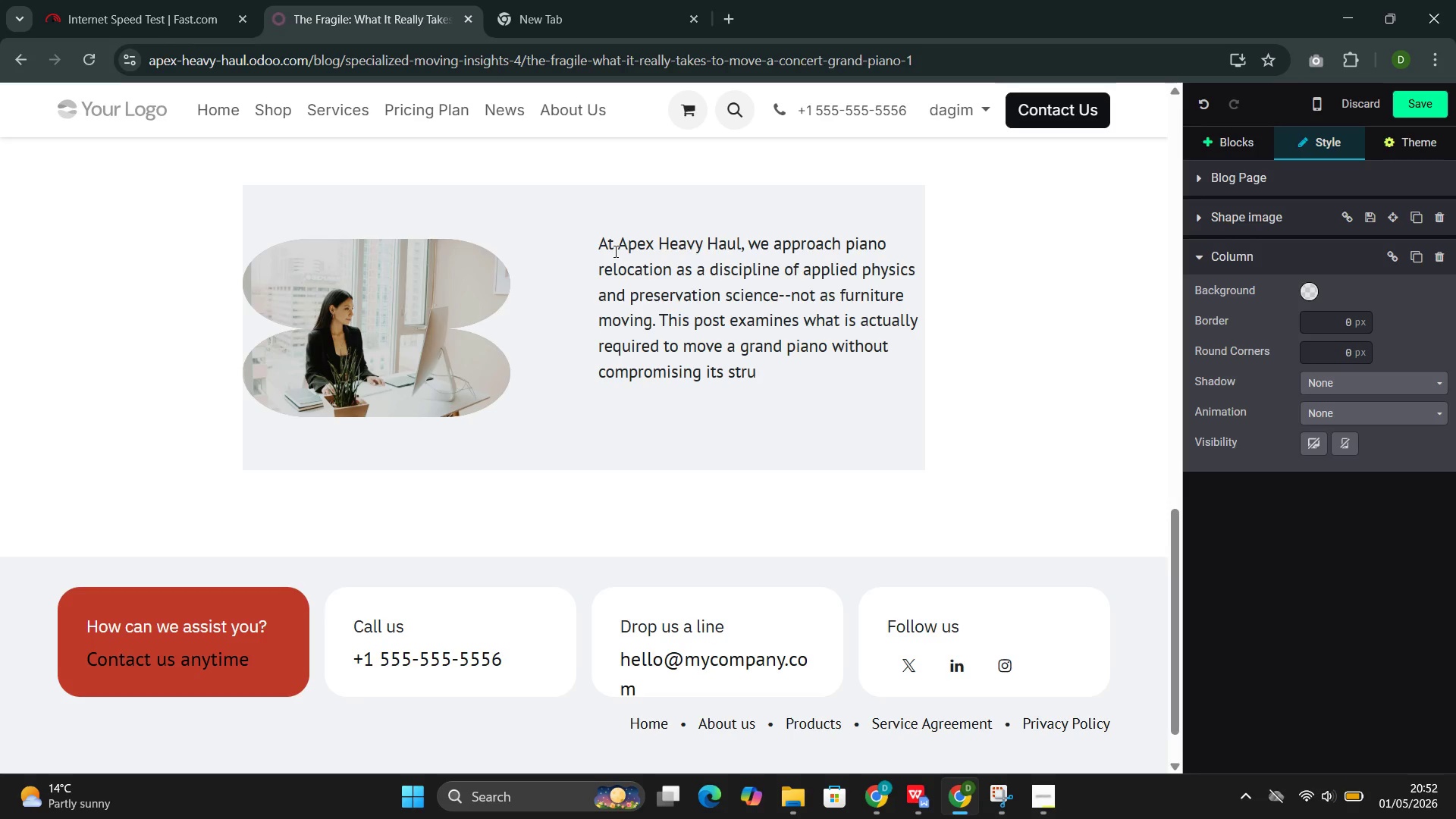 
type(ctural integrity or its voice.)
 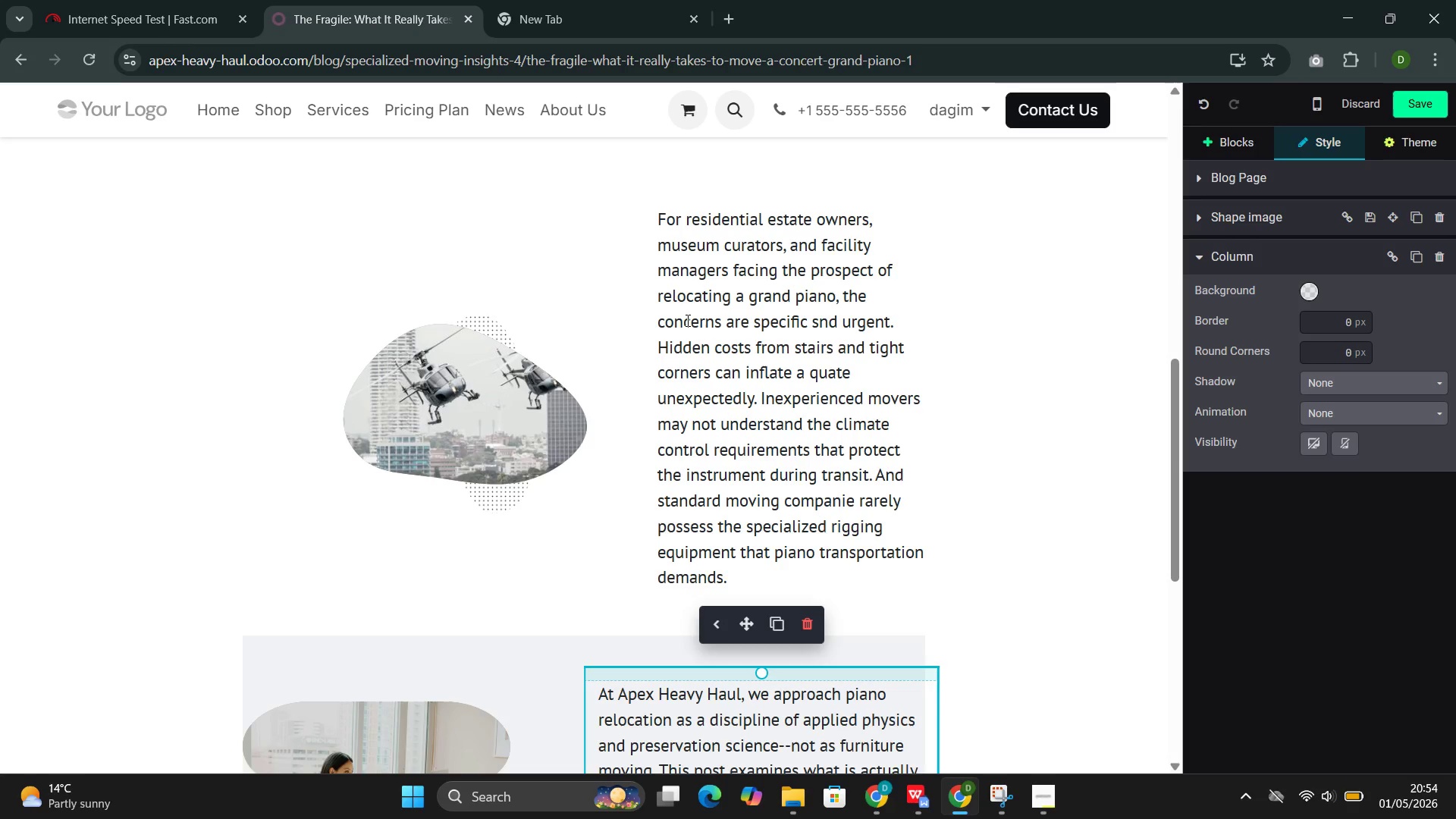 
wait(107.0)
 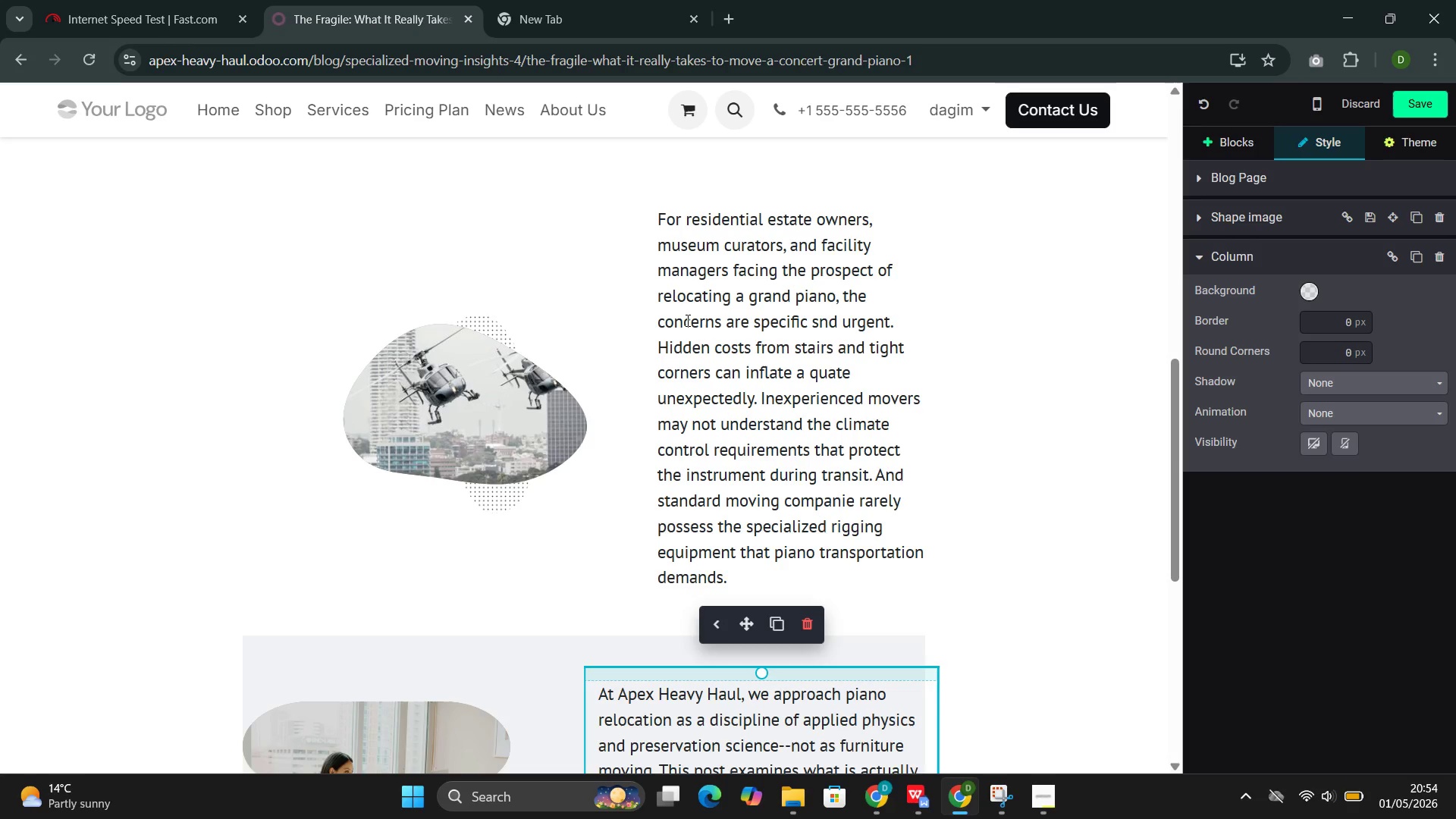 
left_click([442, 570])
 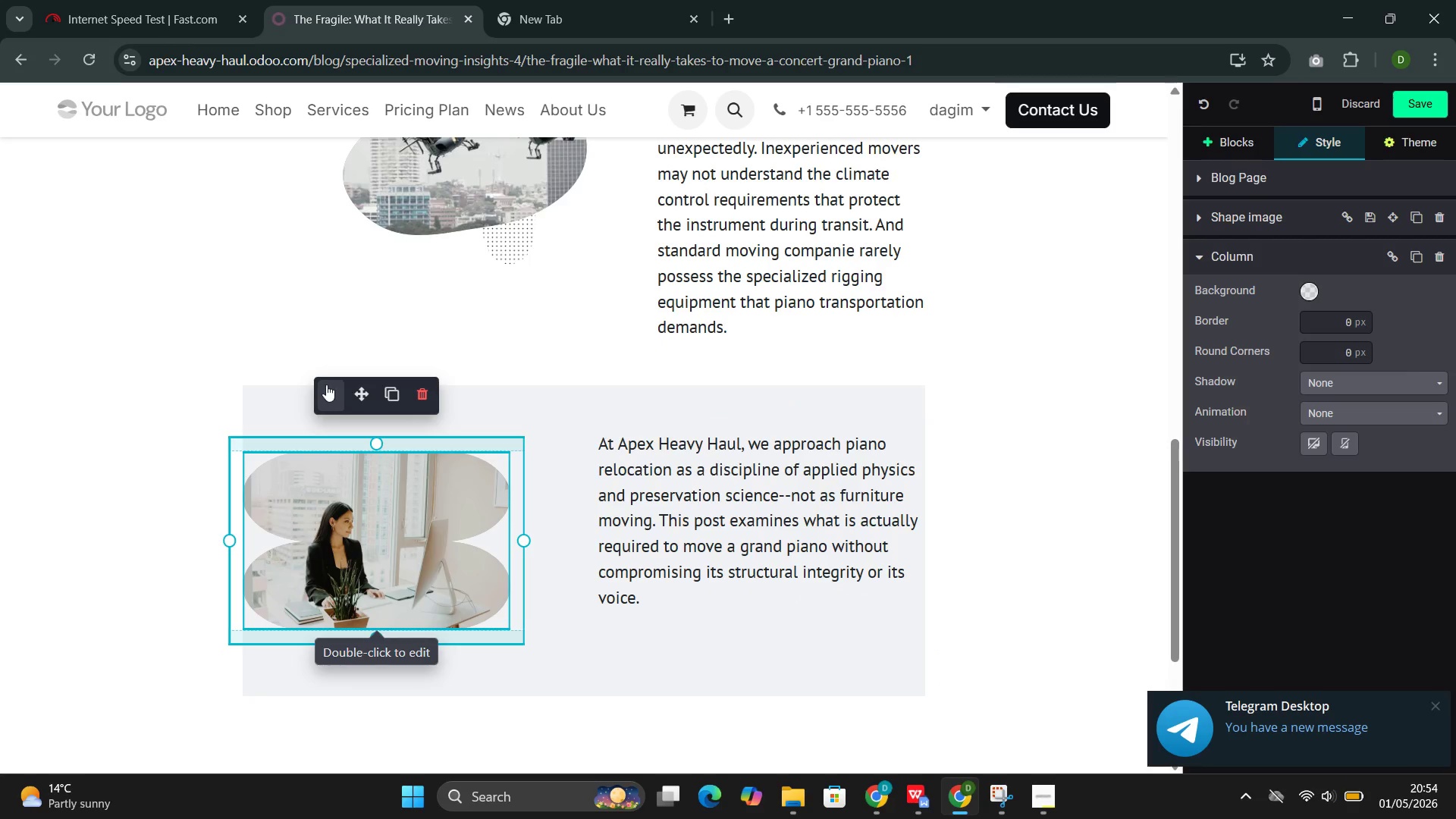 
left_click([326, 387])
 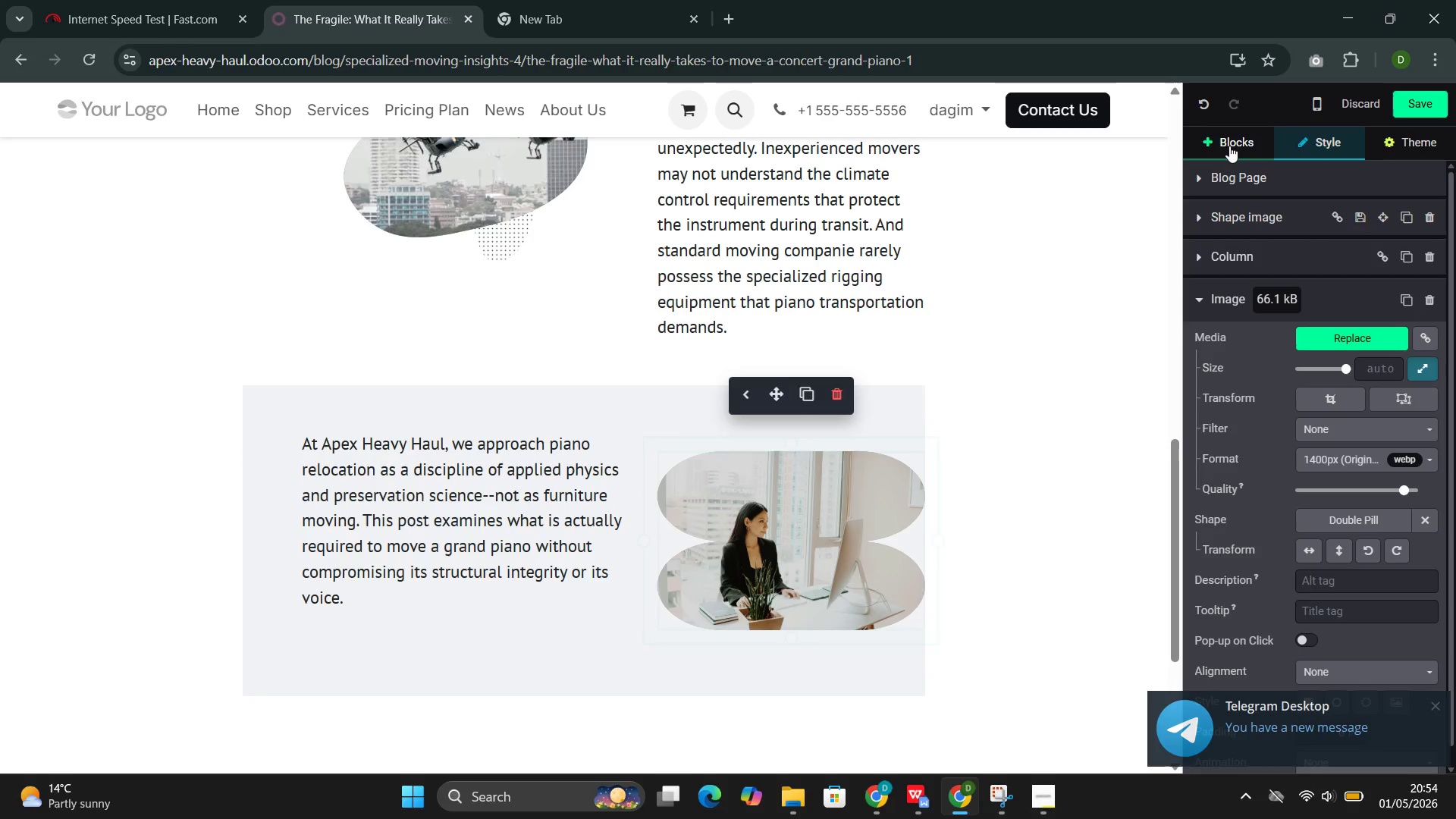 
left_click([1229, 145])
 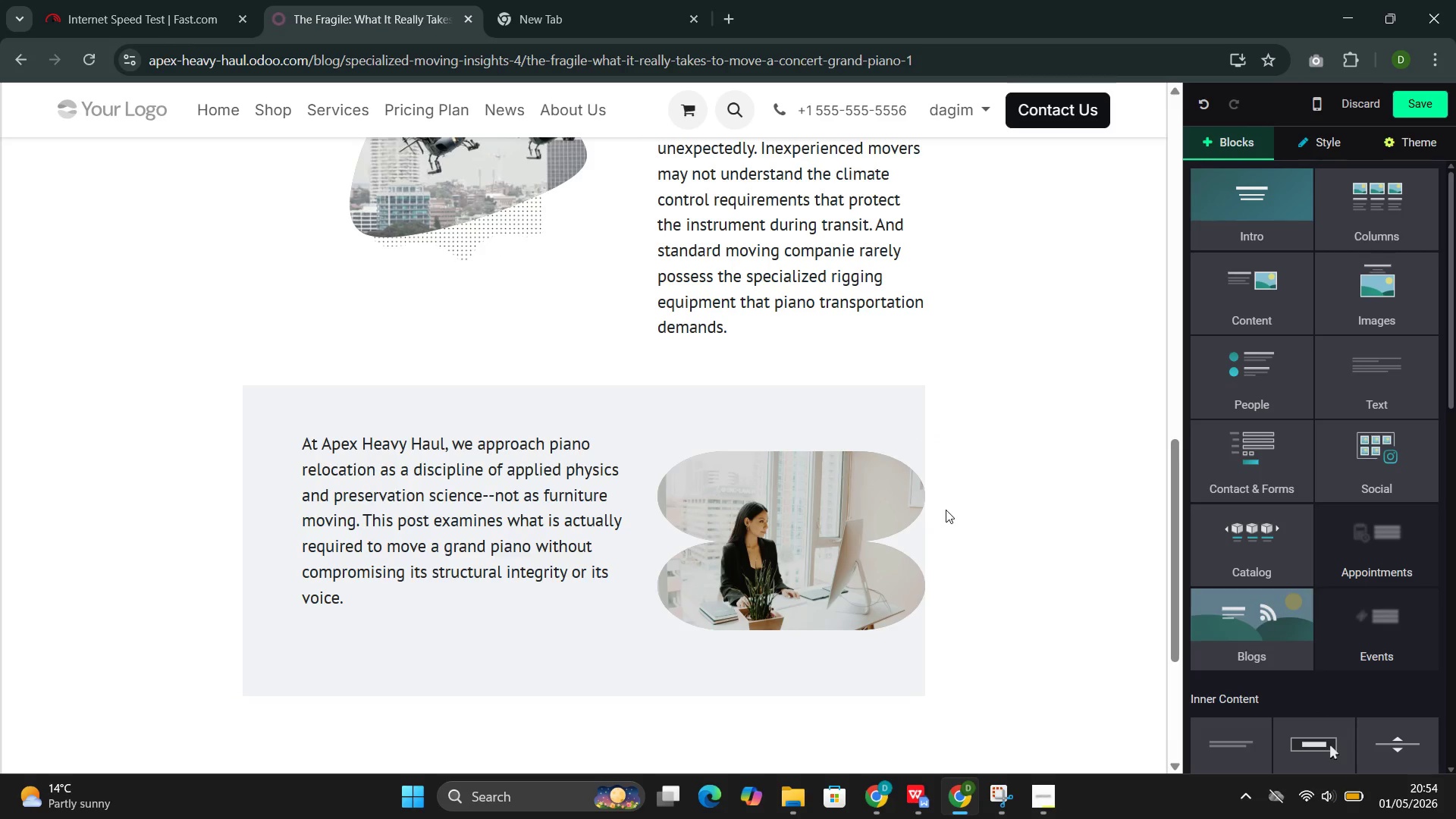 
wait(6.42)
 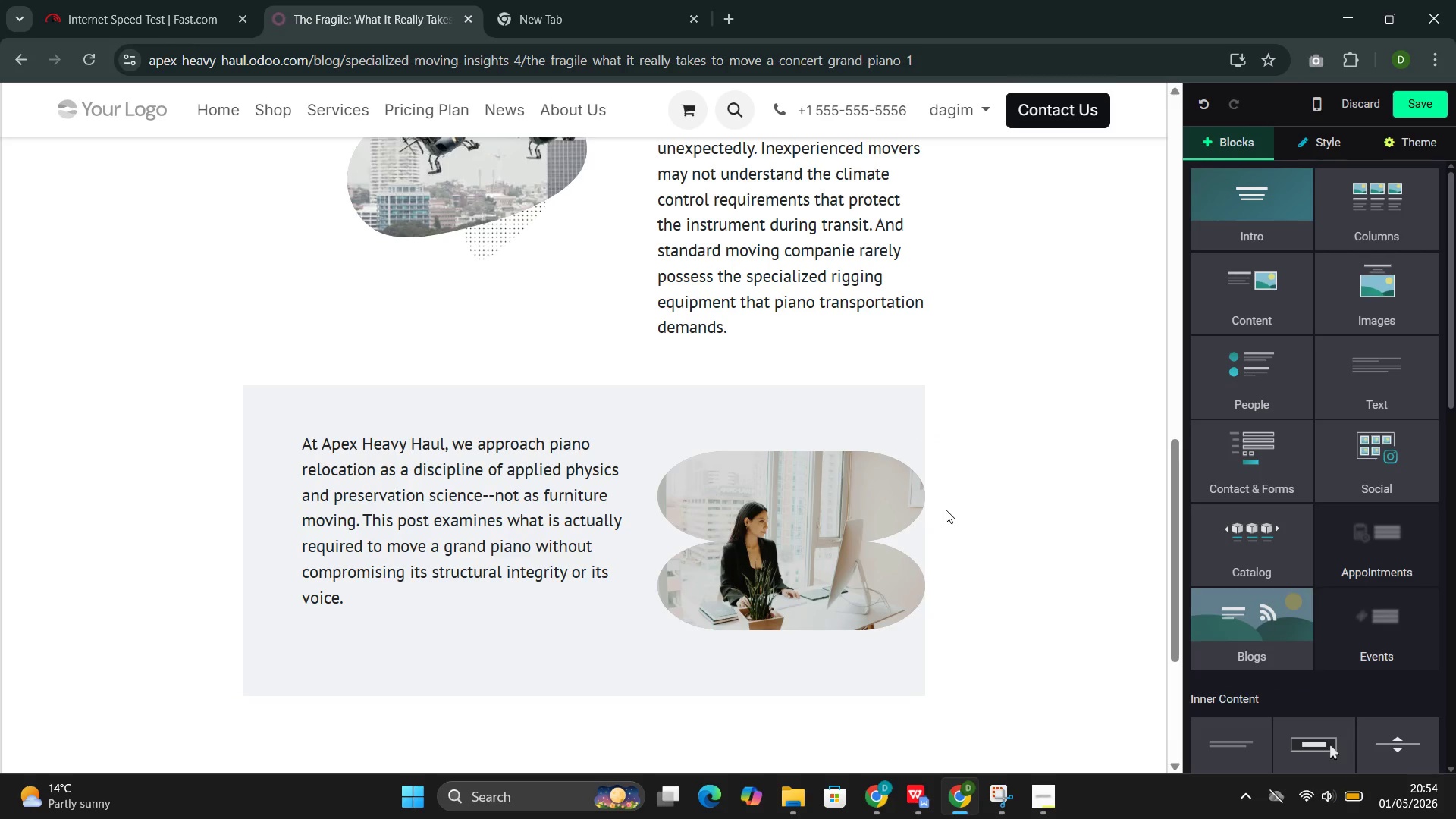 
left_click([393, 608])
 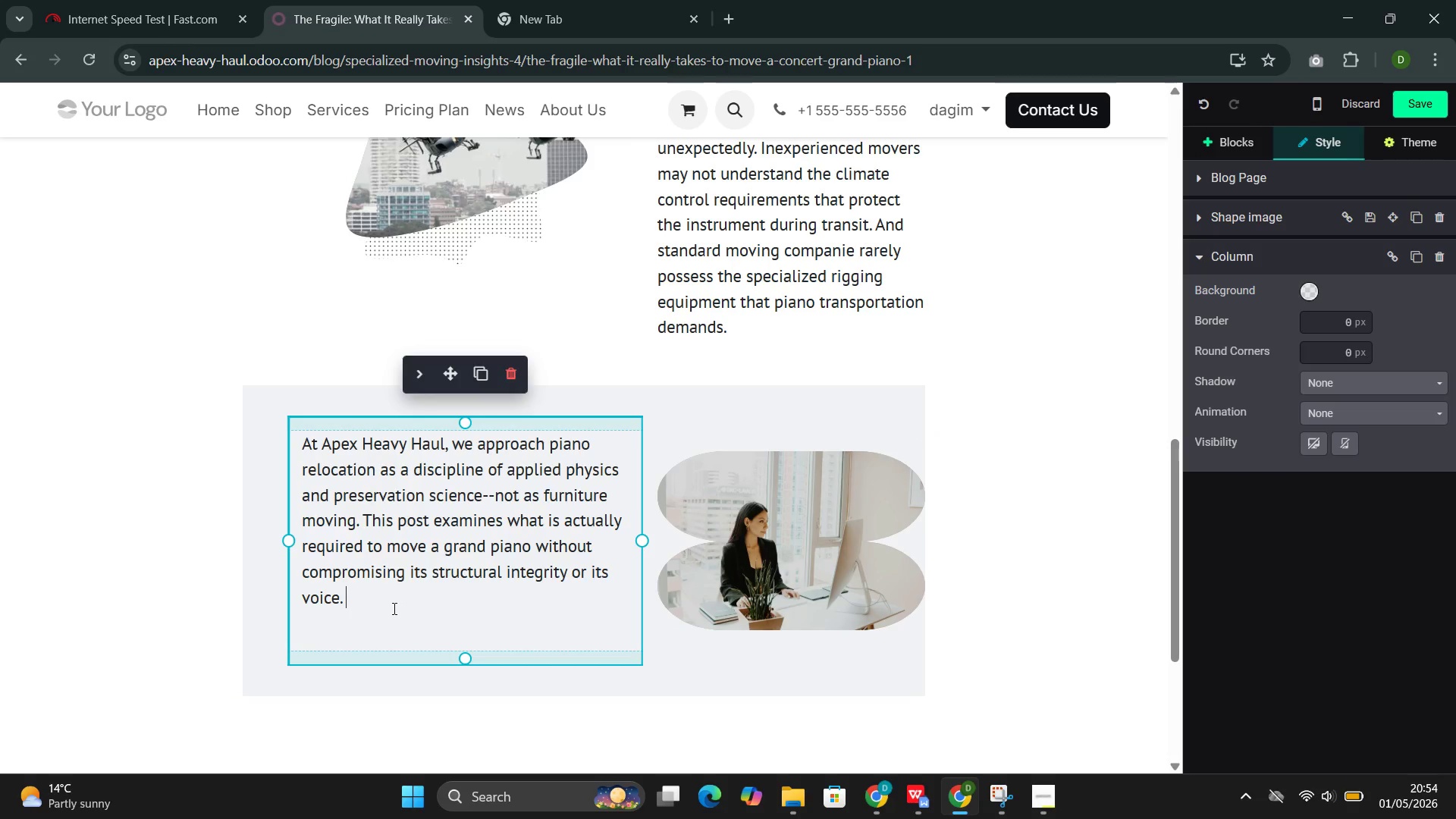 
key(Enter)
 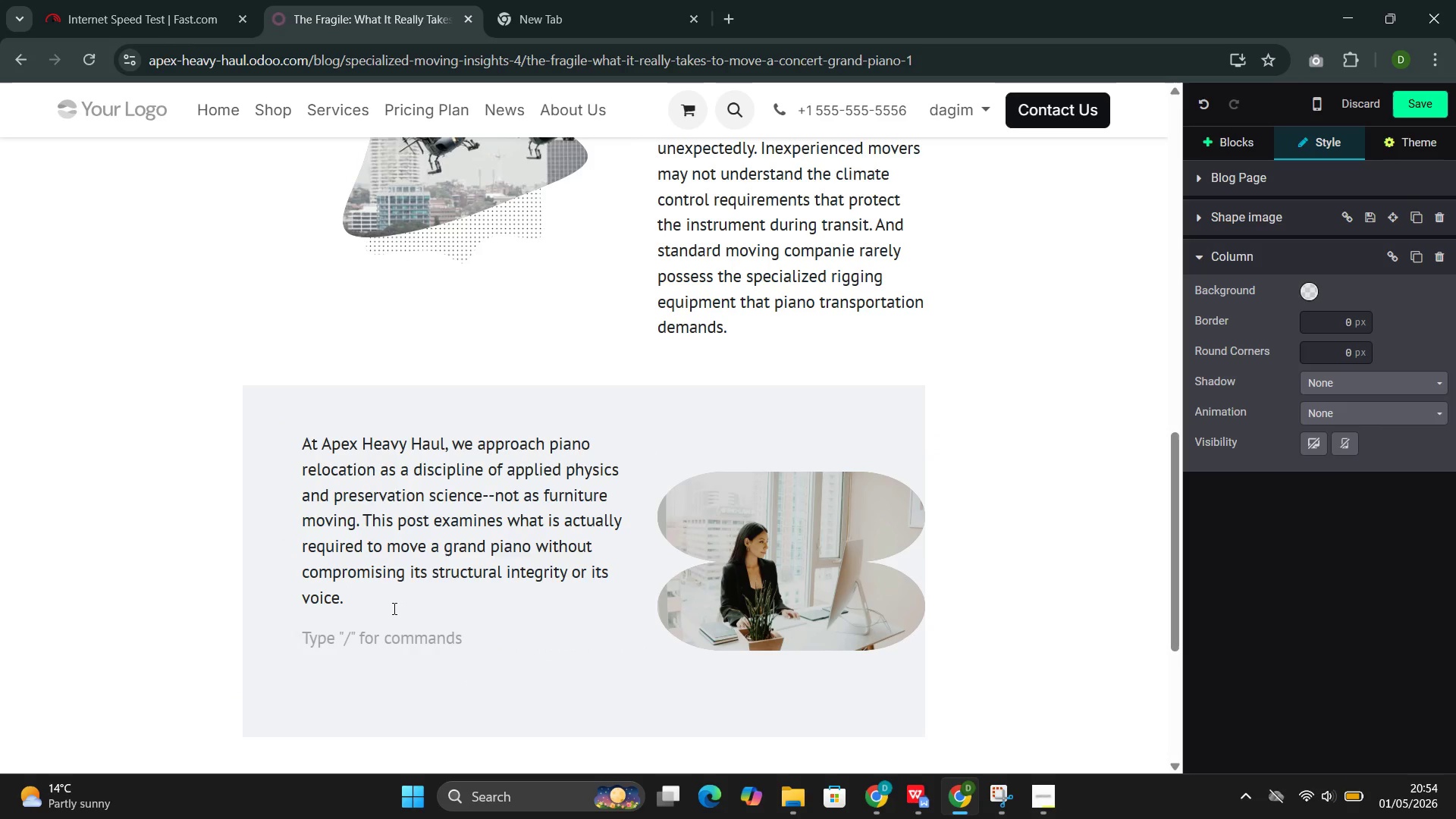 
key(Slash)
 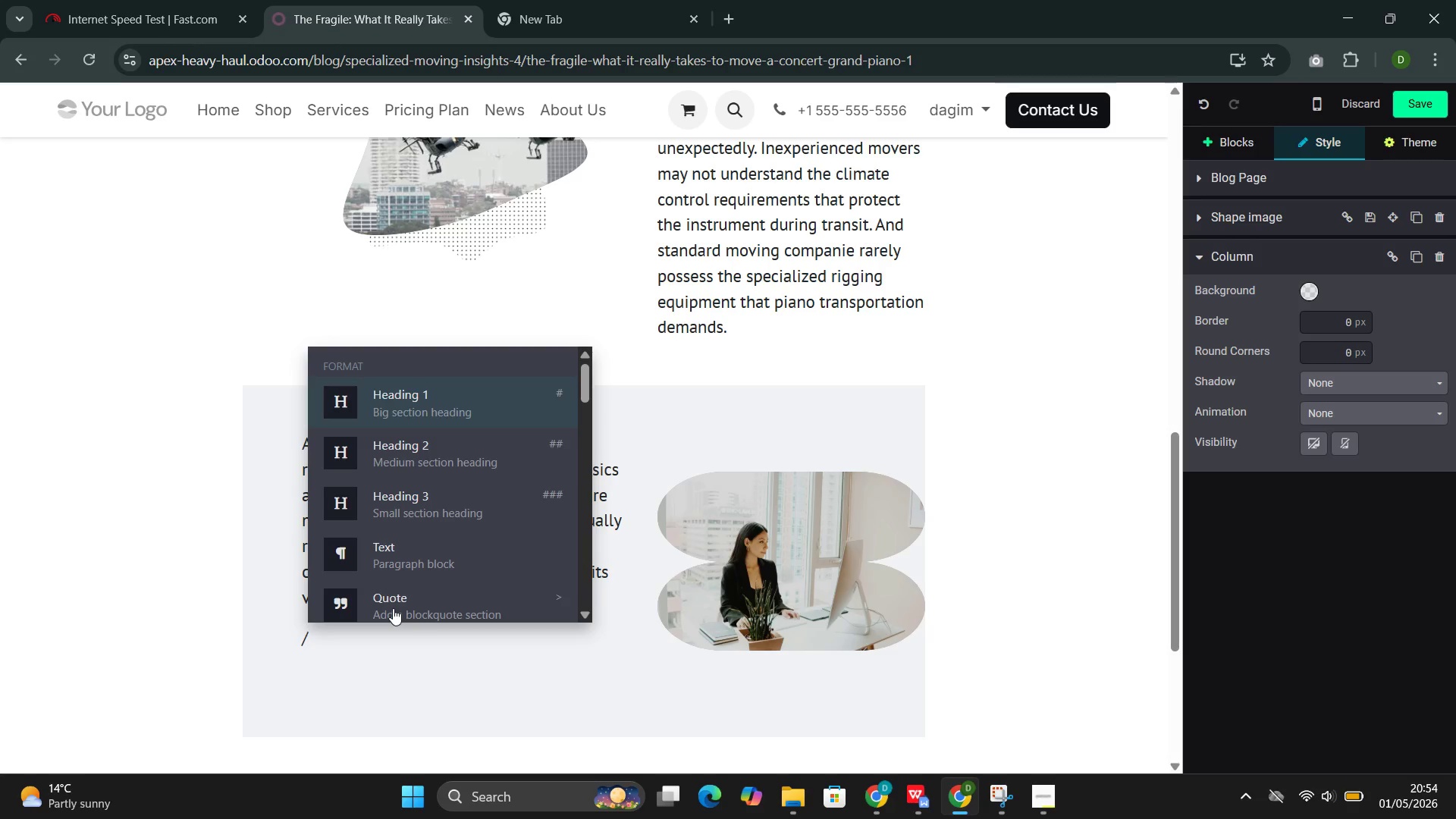 
left_click([414, 604])
 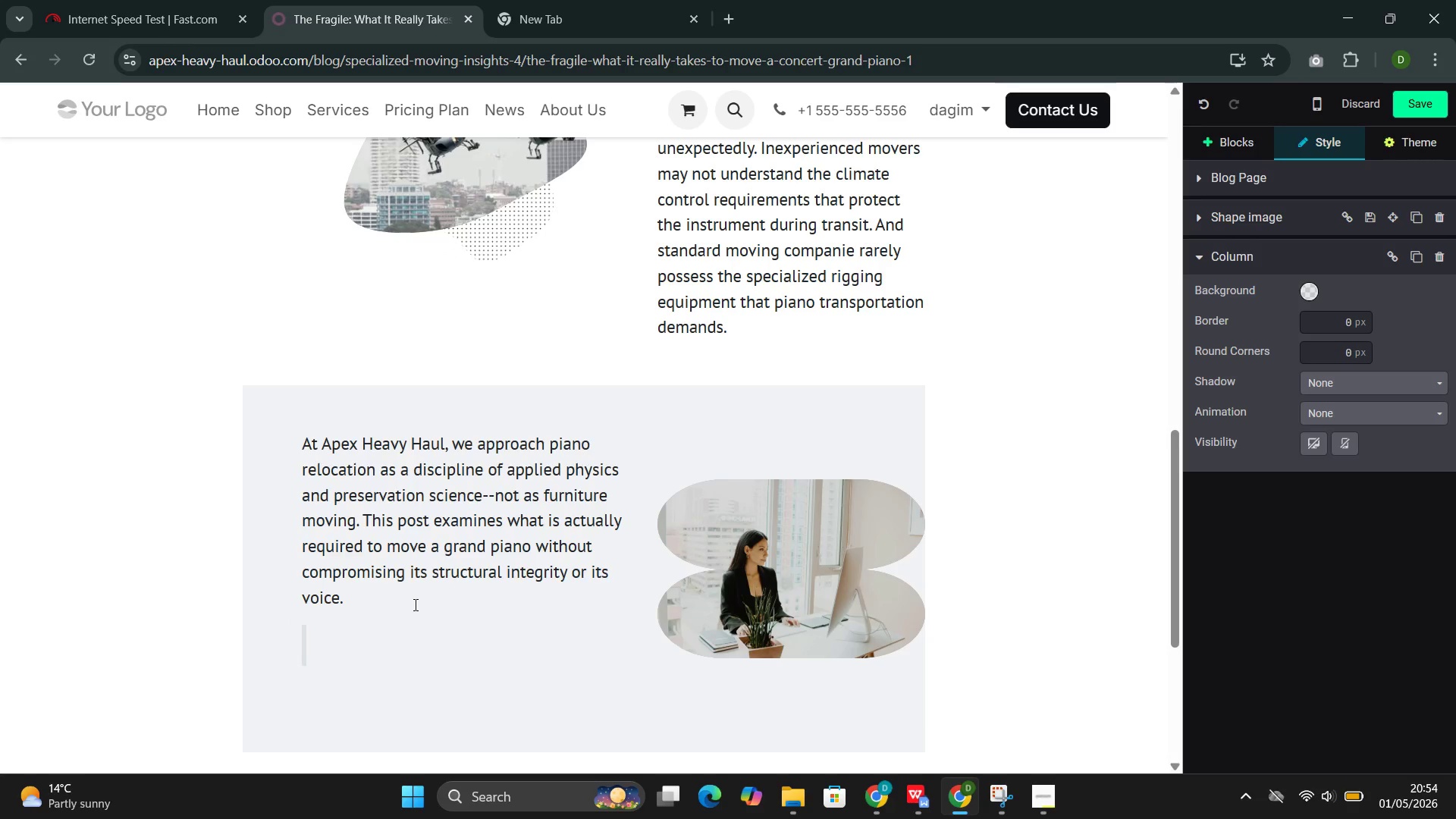 
key(Shift+Quote)
 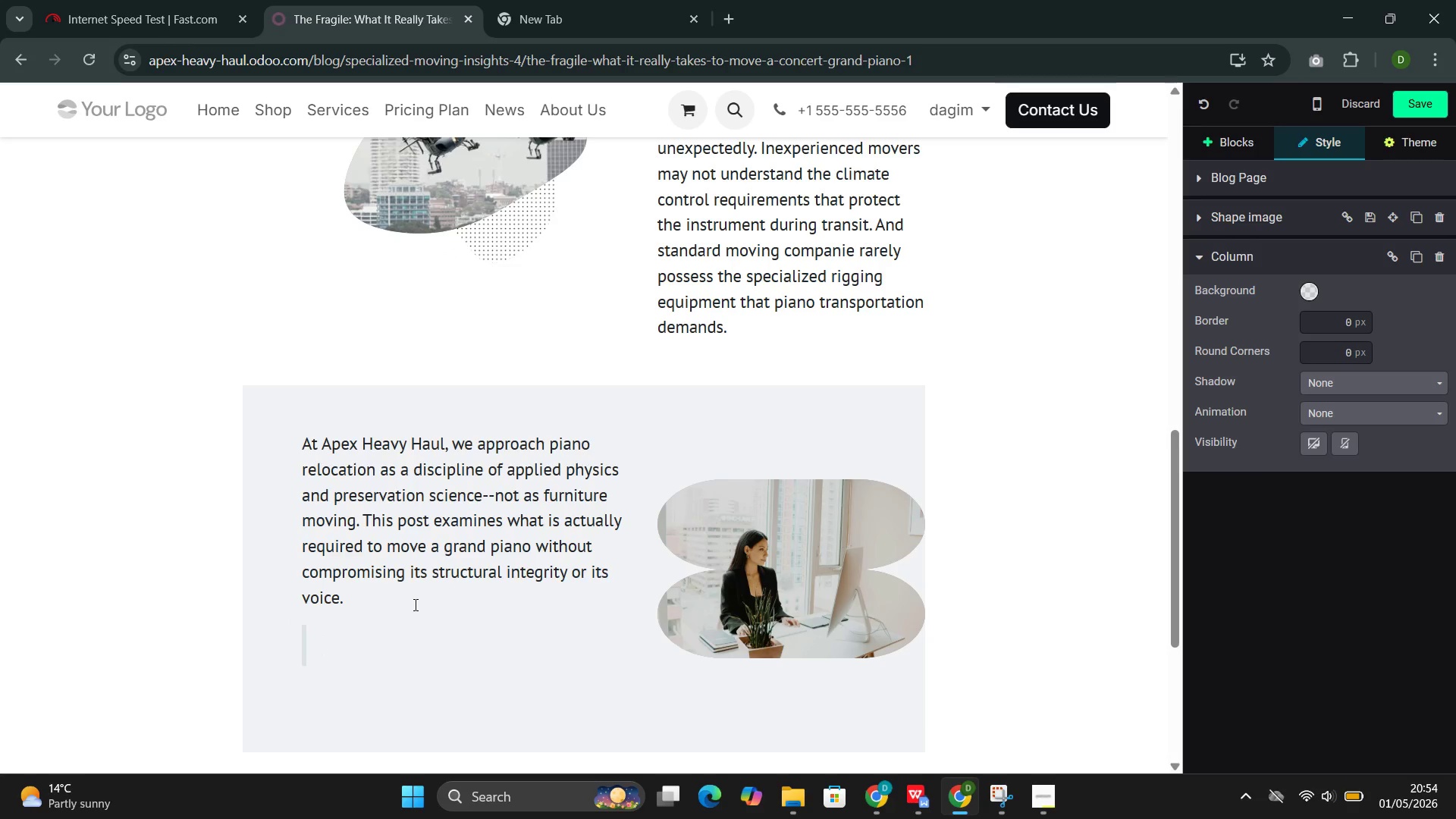 
key(Shift+Quote)
 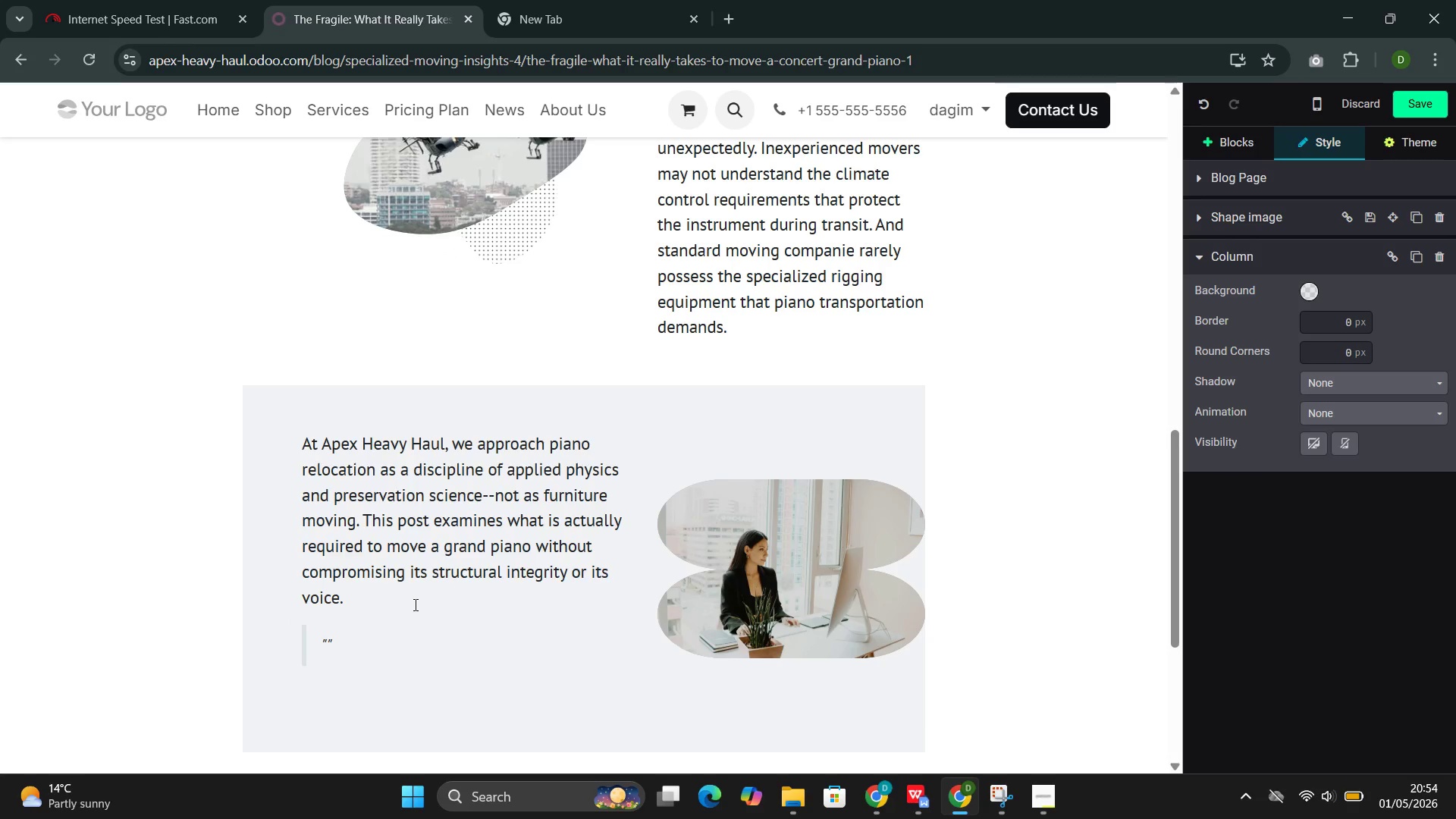 
key(ArrowLeft)
 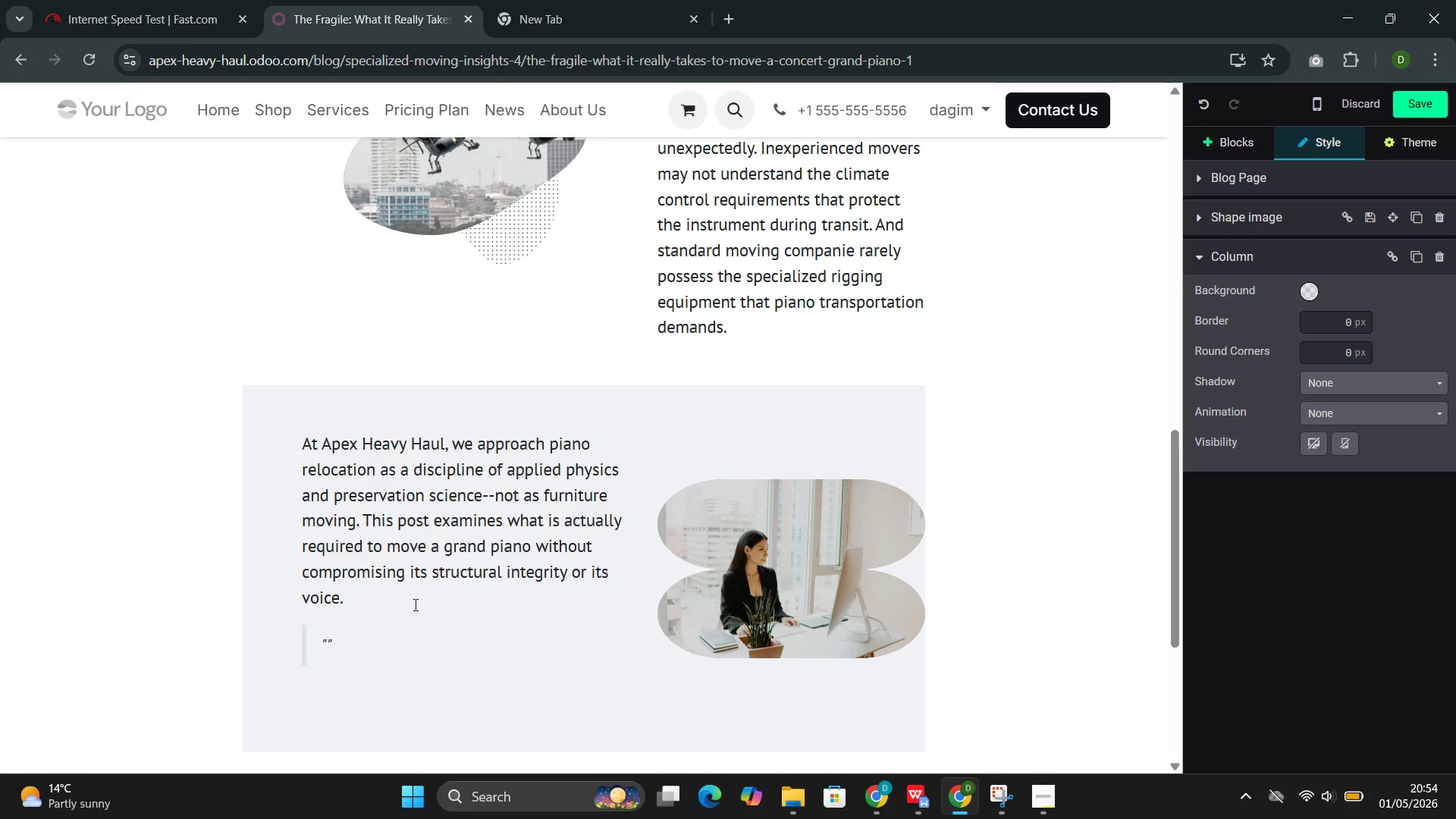 
type(The wierh of the pina is not the challenge )
key(Backspace)
type(. It is the distribitio)
 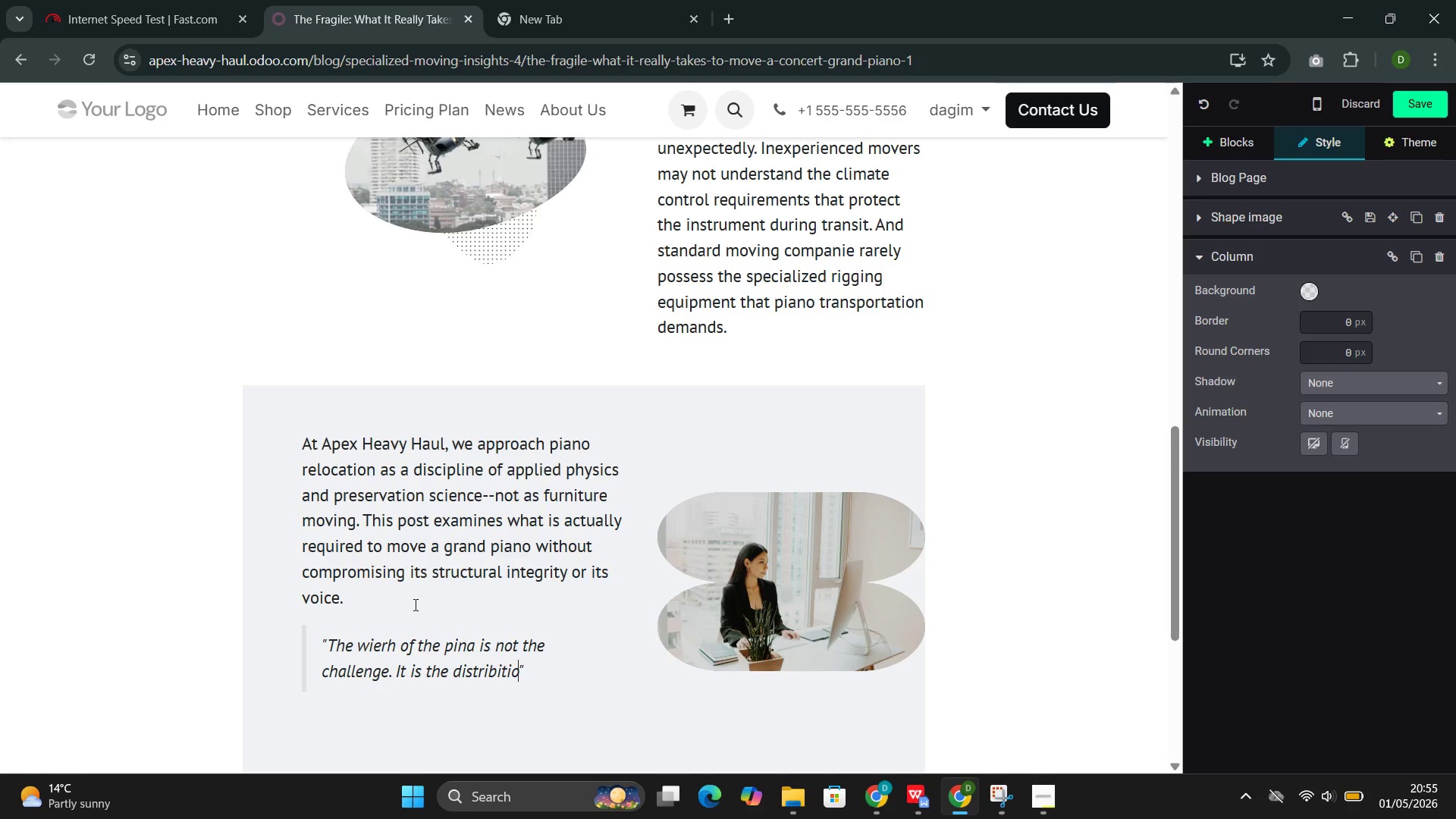 
key(ArrowLeft)
 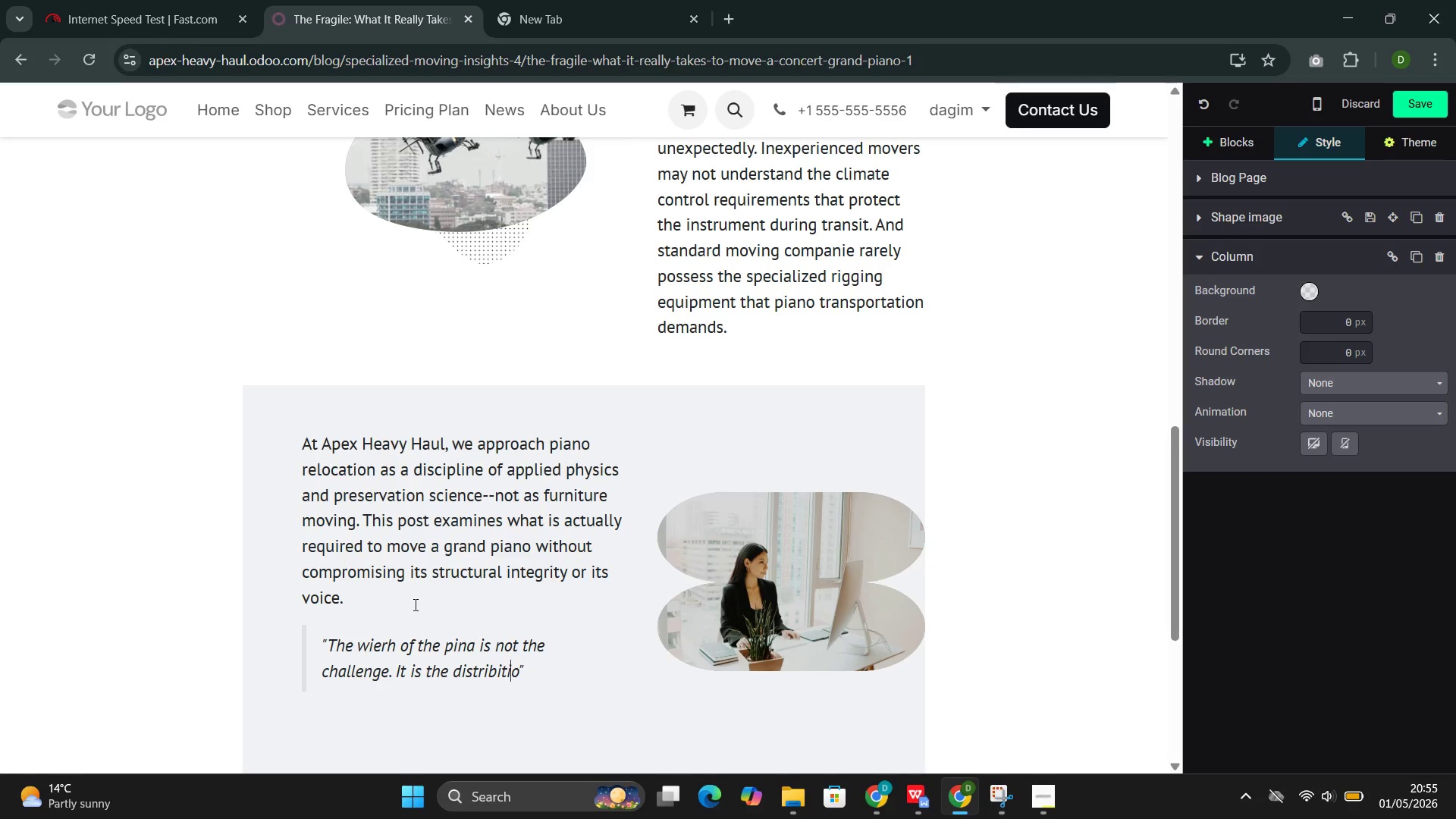 
key(ArrowLeft)
 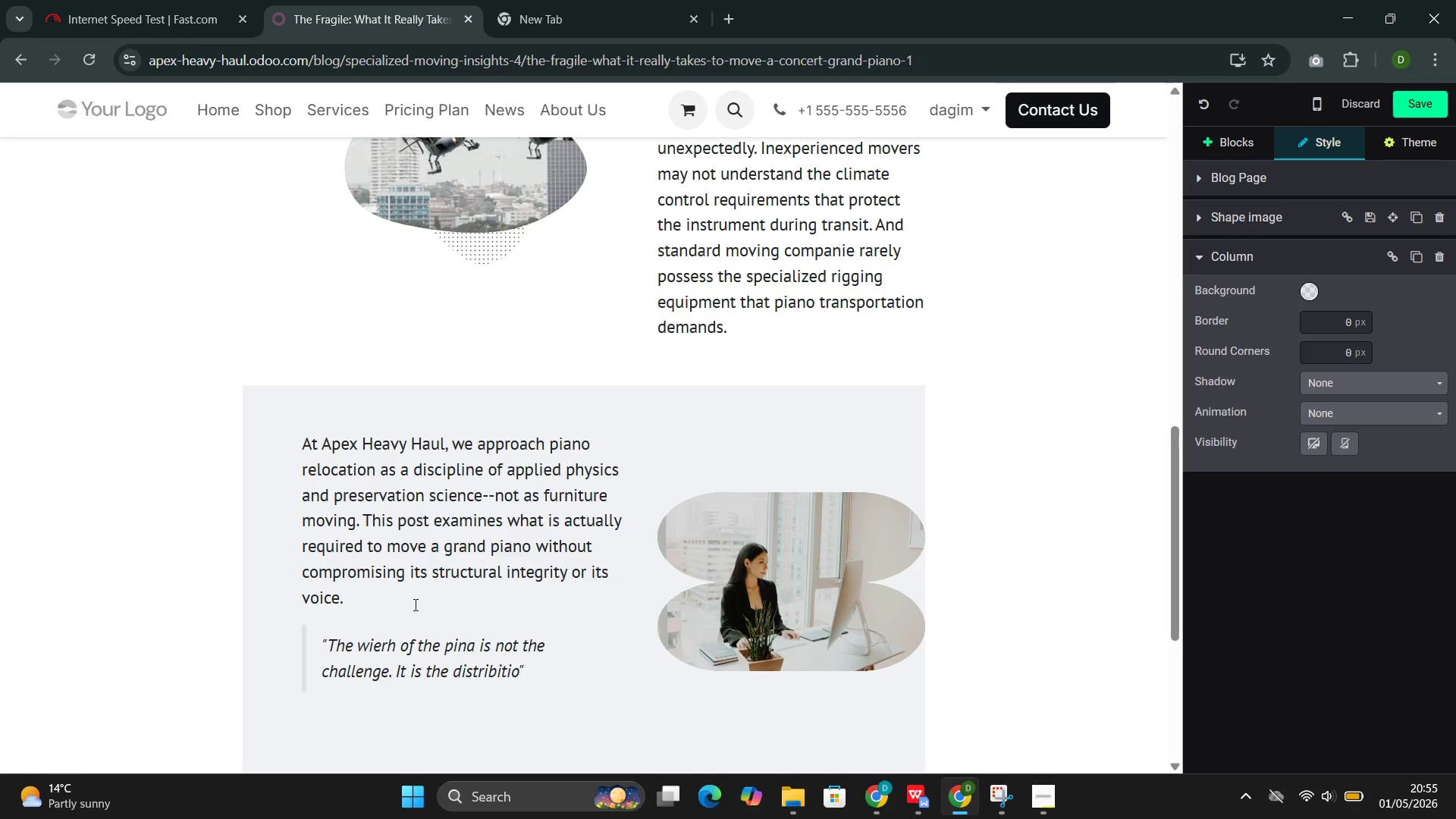 
key(ArrowLeft)
 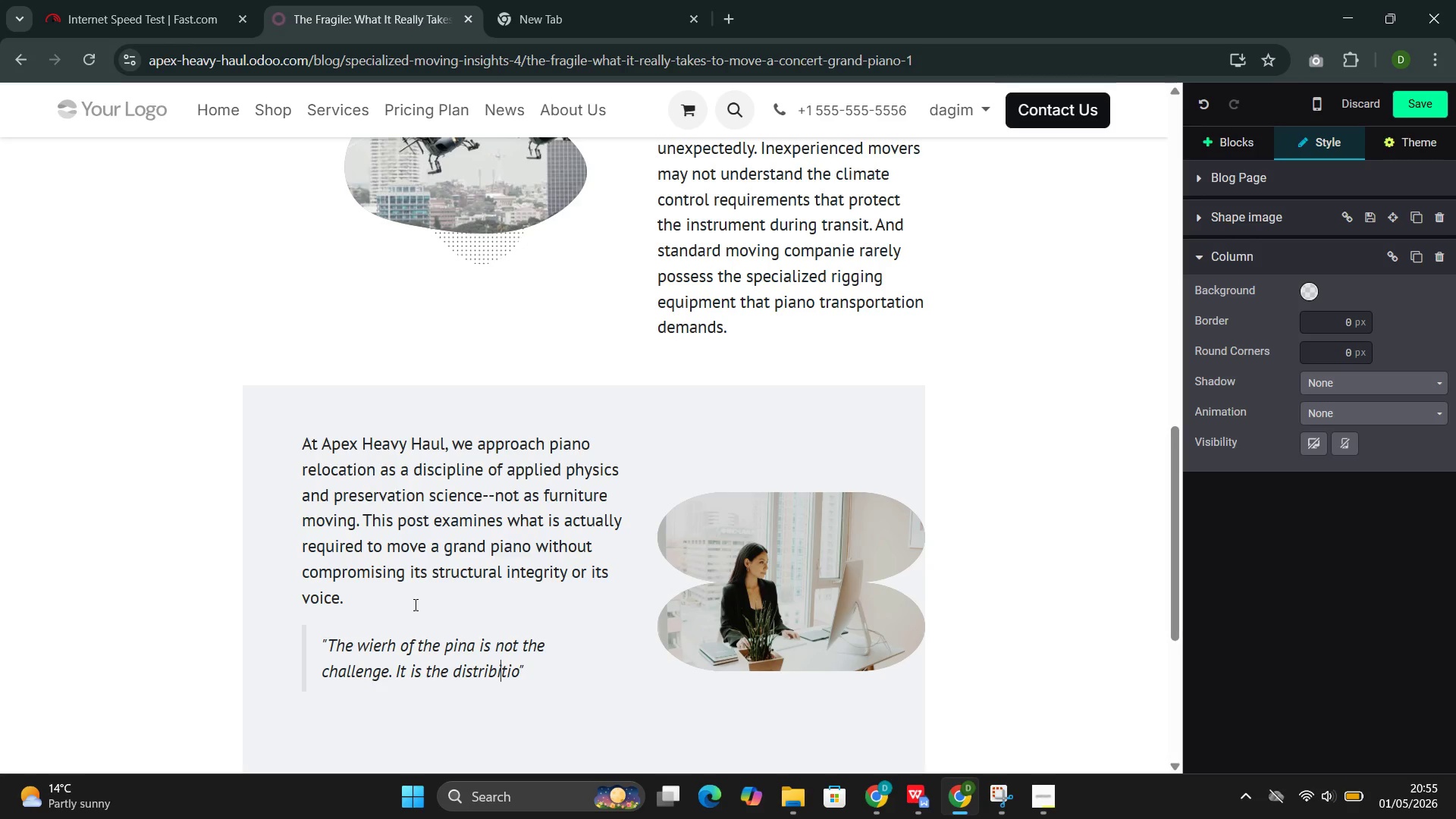 
key(ArrowLeft)
 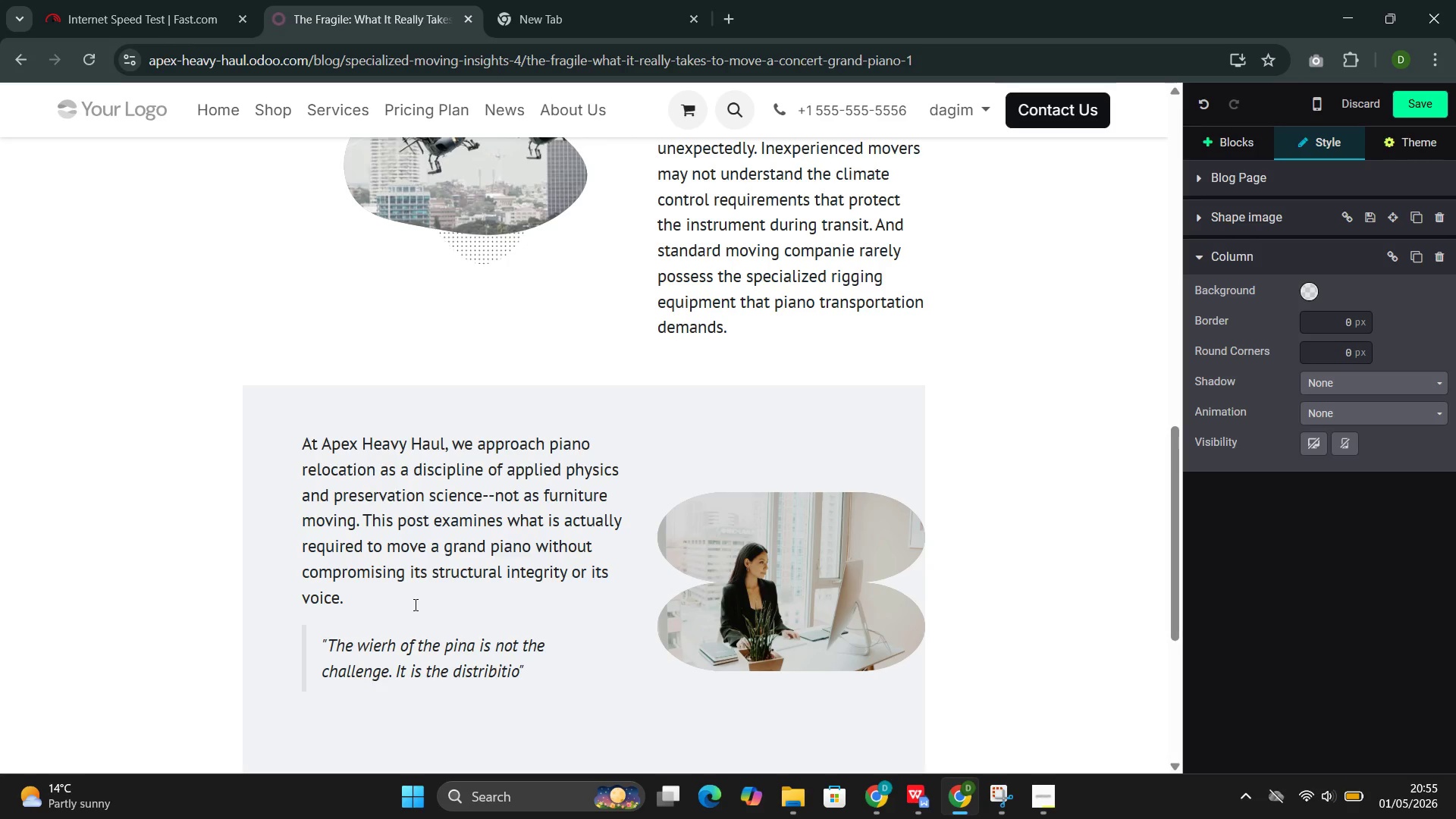 
key(ArrowRight)
 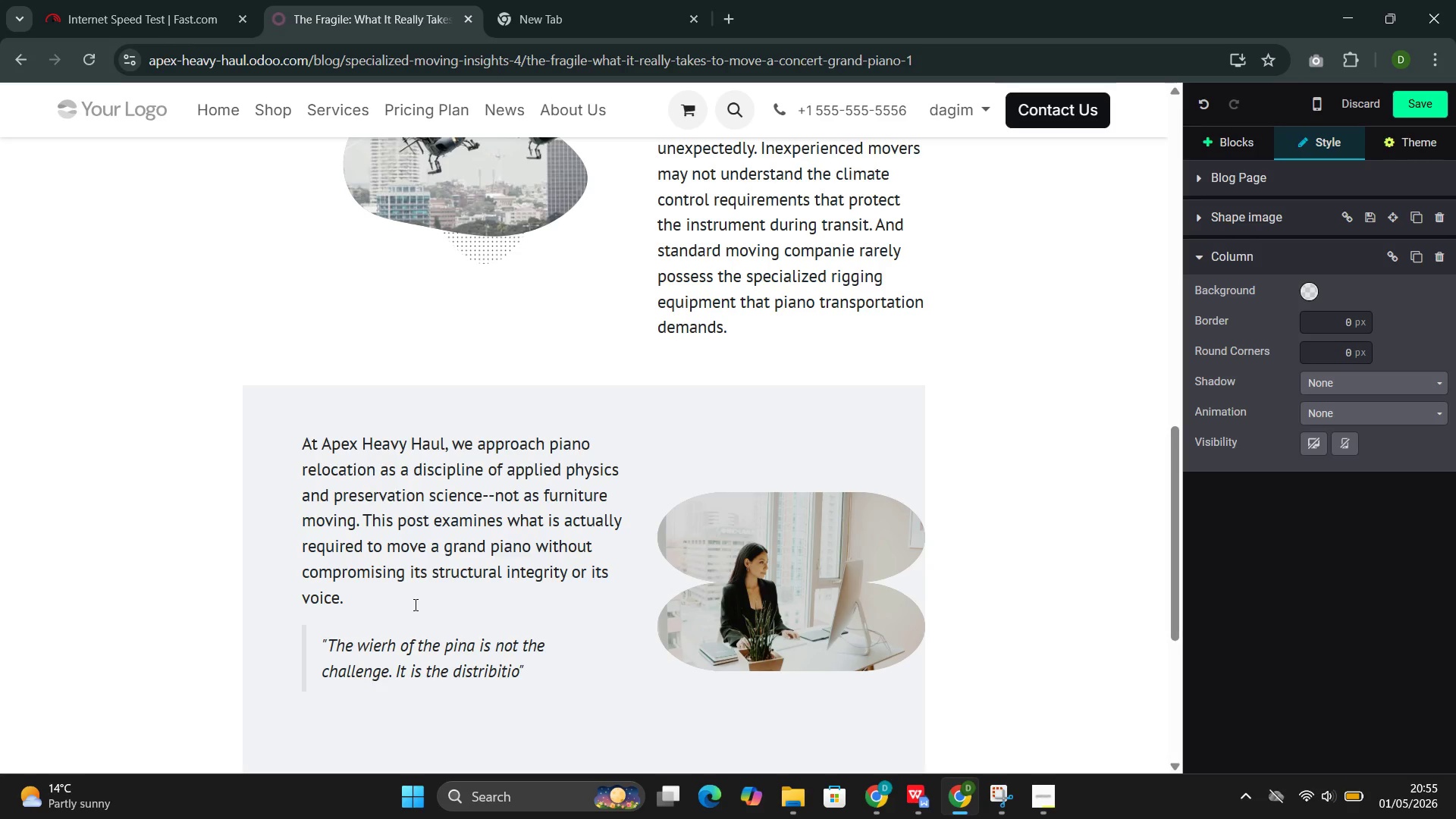 
key(Backspace)
 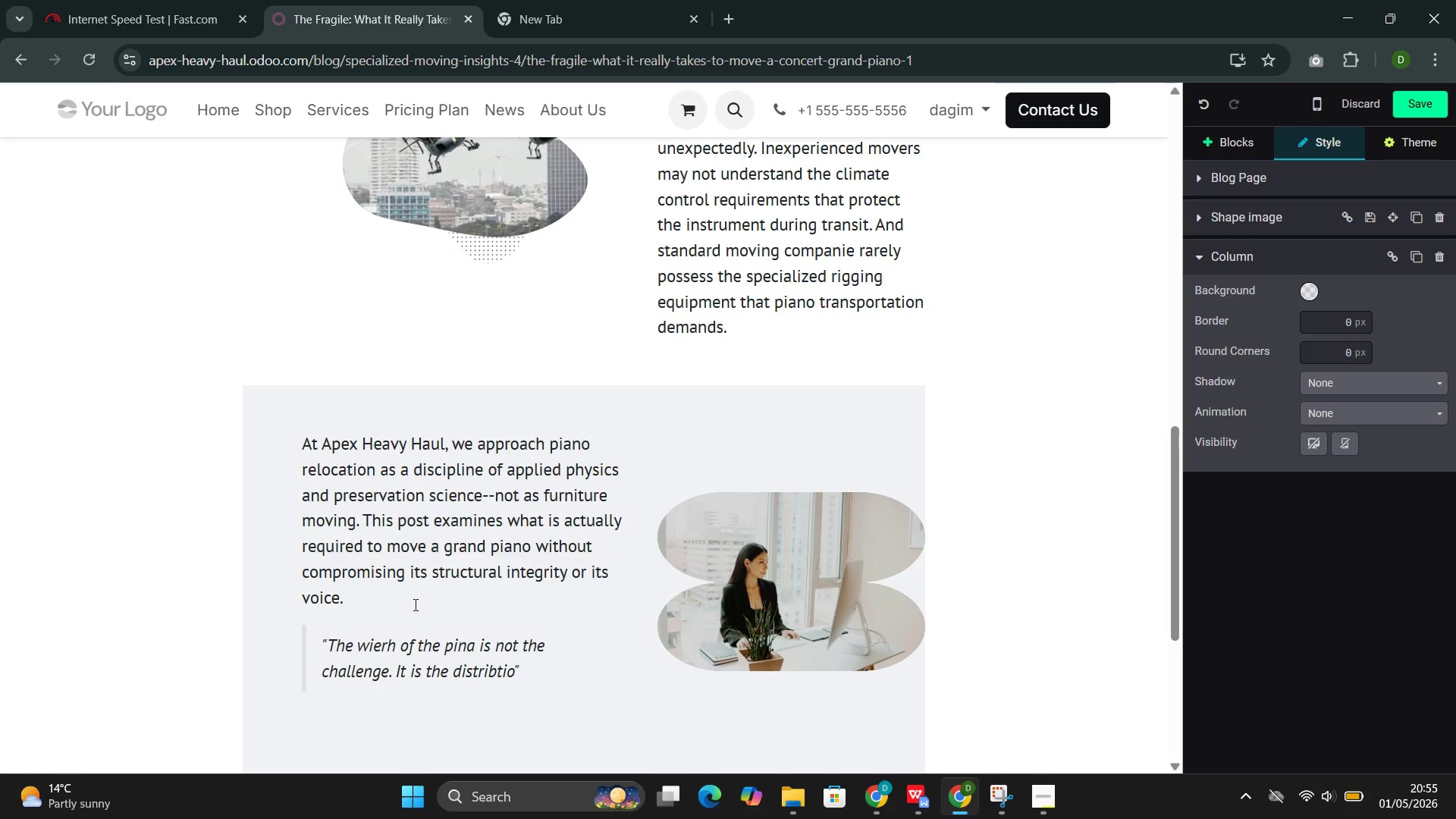 
key(U)
 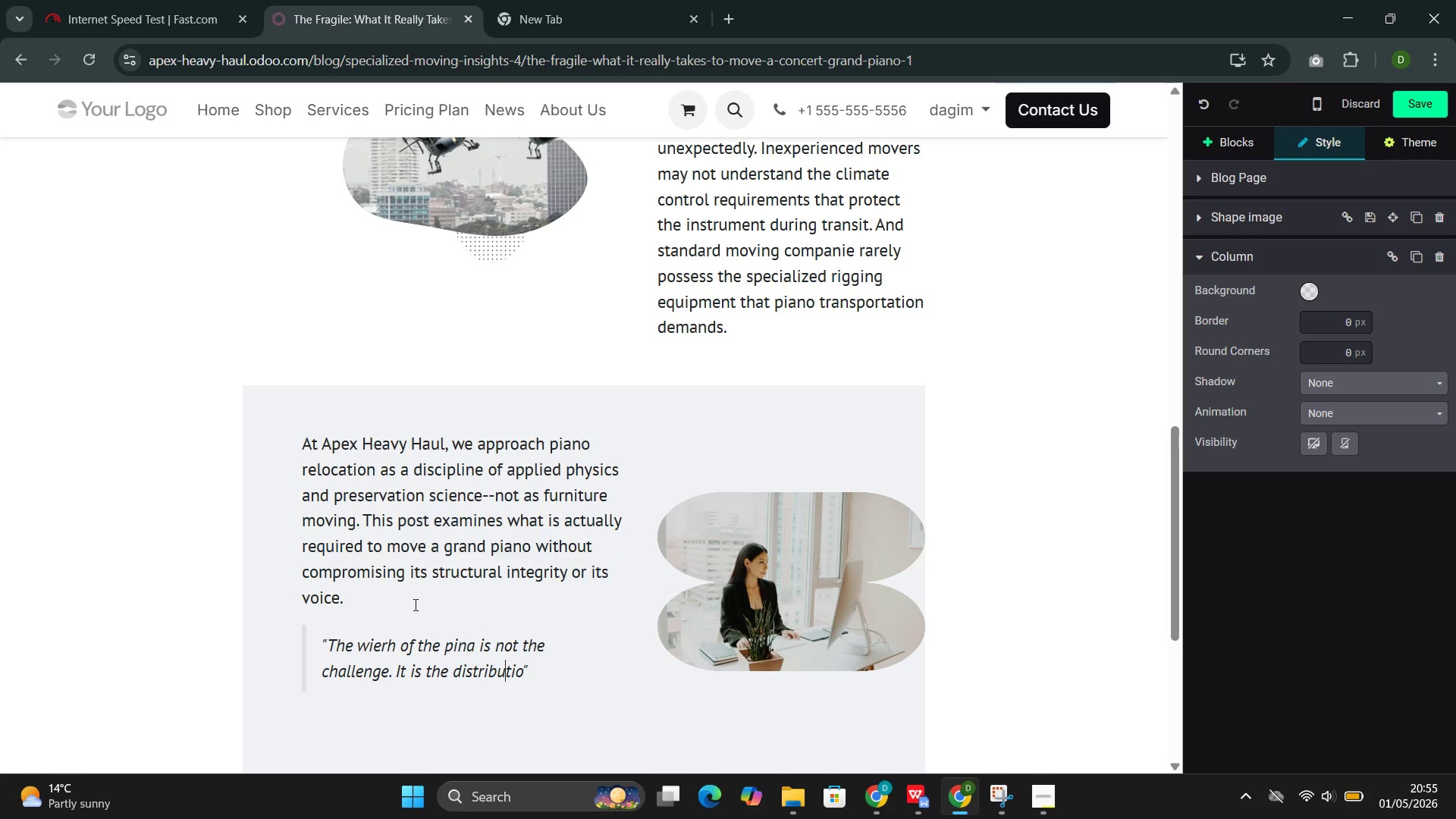 
key(ArrowRight)
 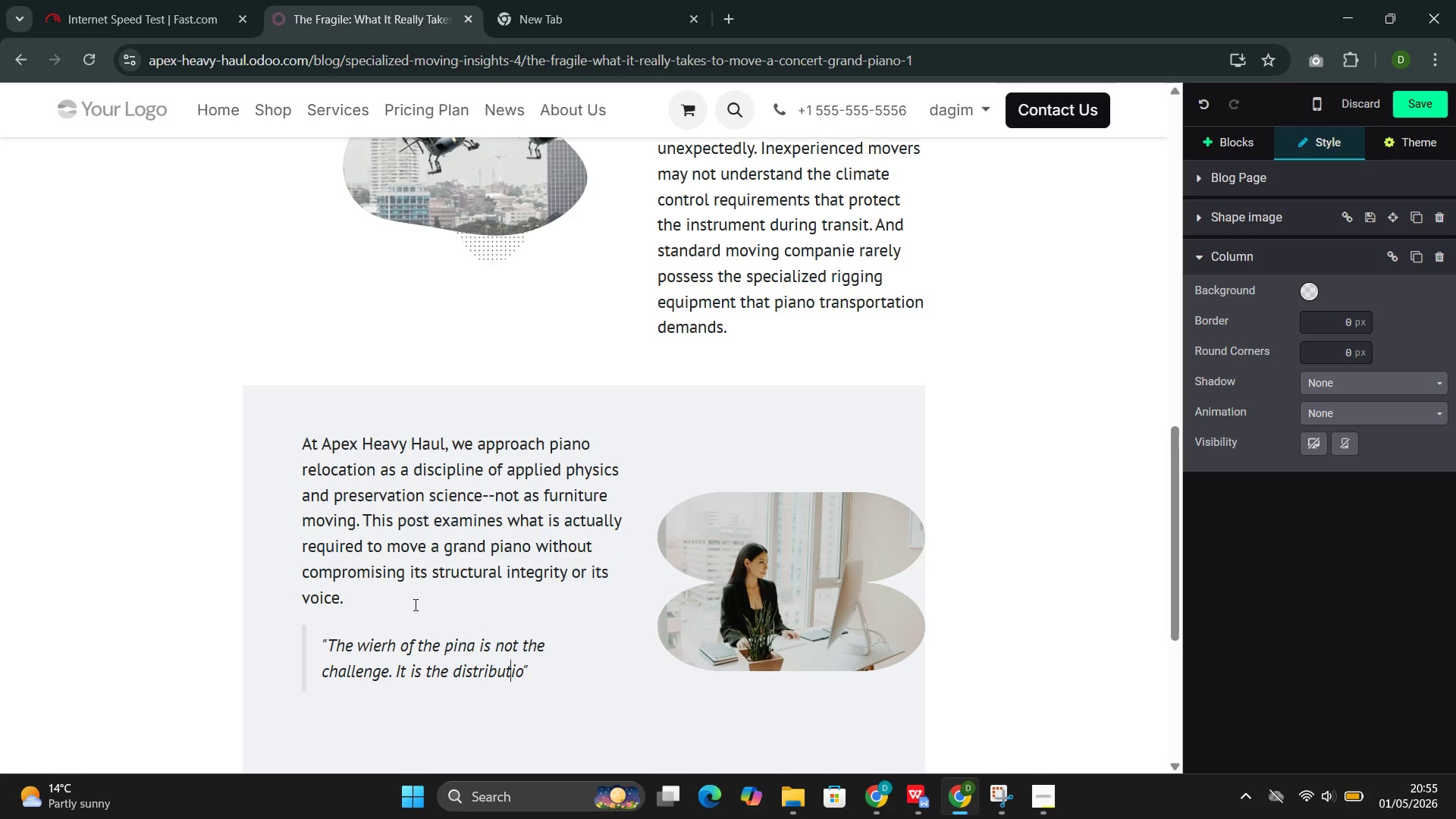 
key(ArrowRight)
 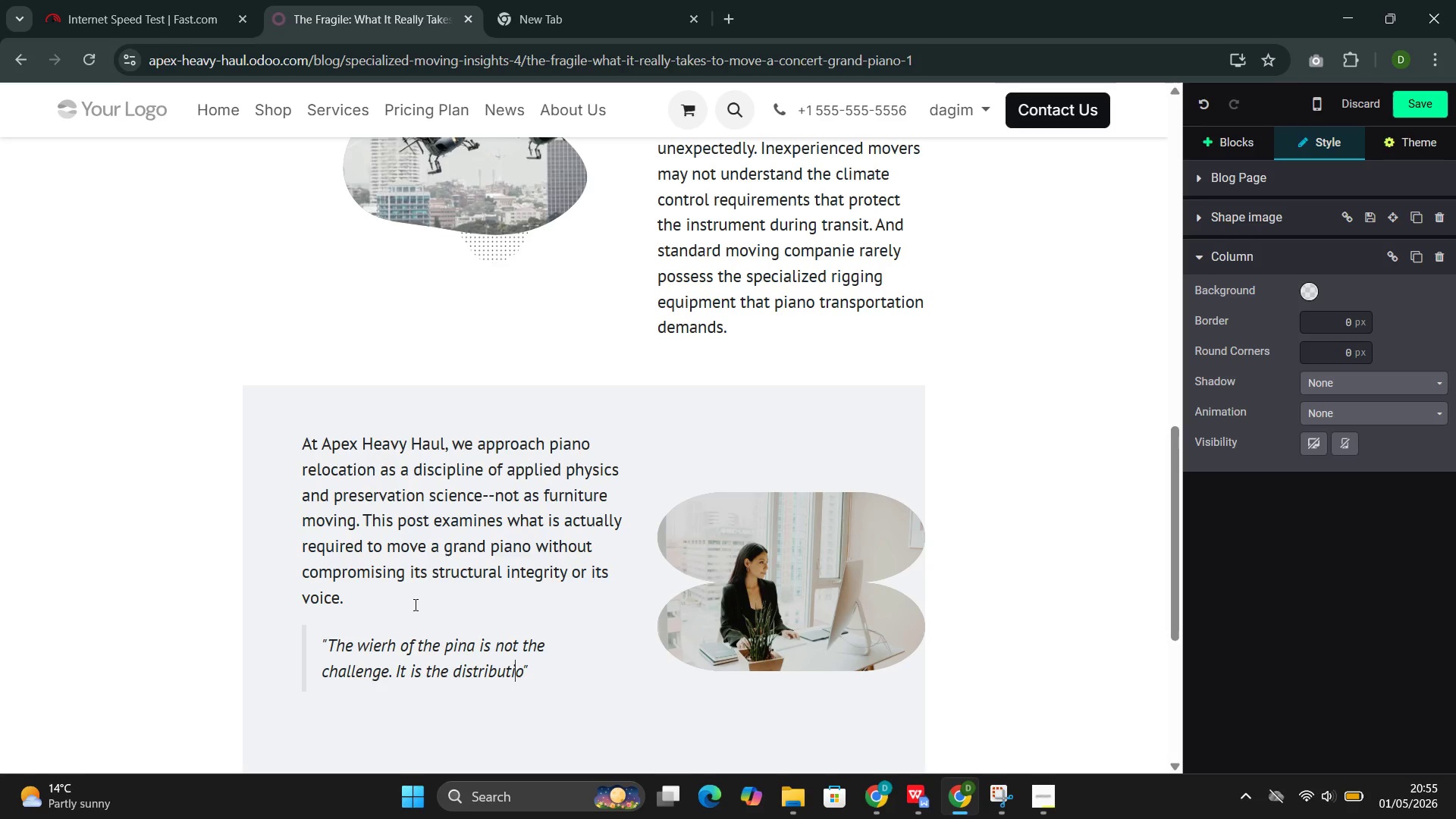 
key(ArrowRight)
 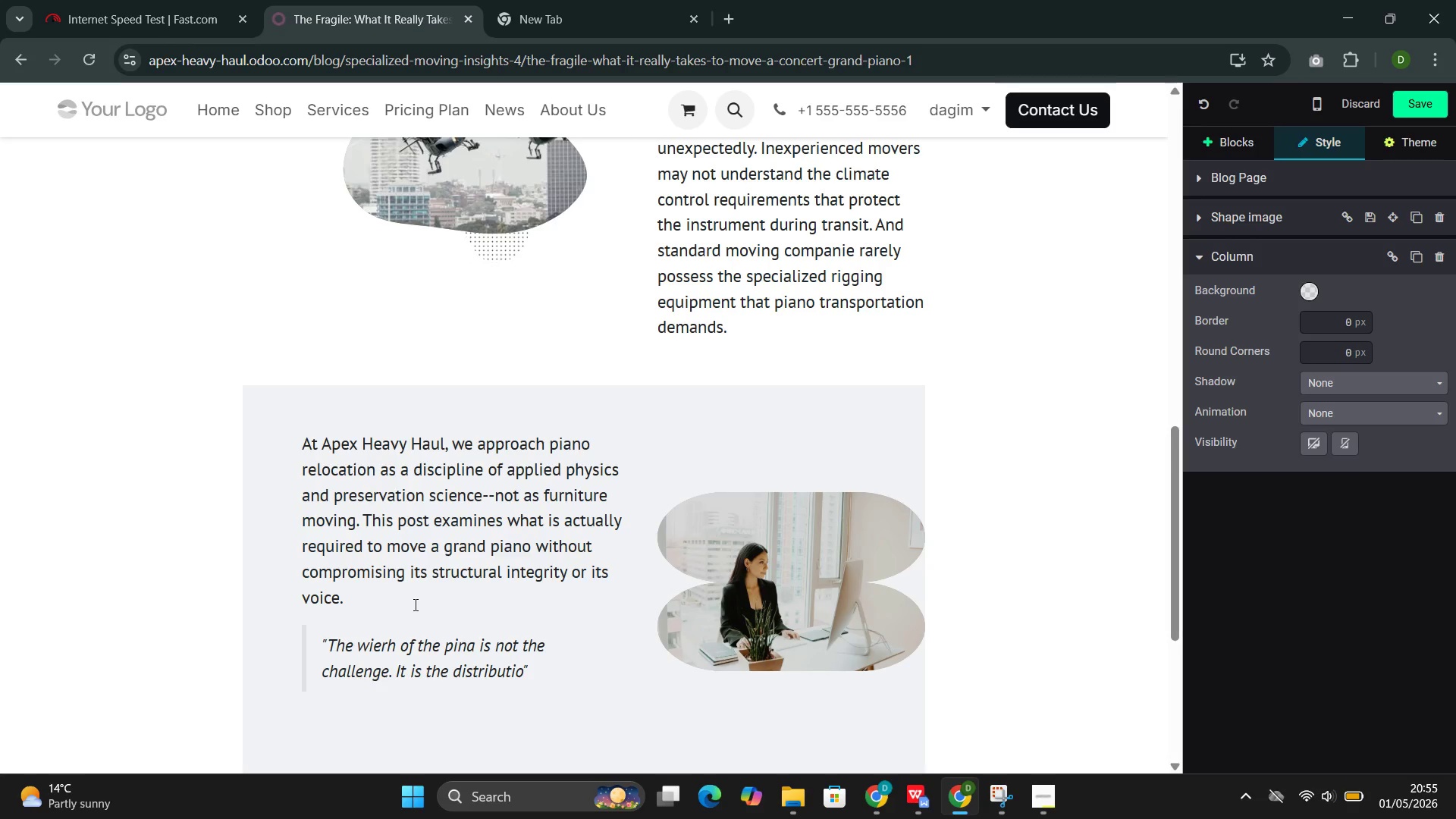 
type(n of w)
key(Backspace)
key(Backspace)
type( that weigh and the )
 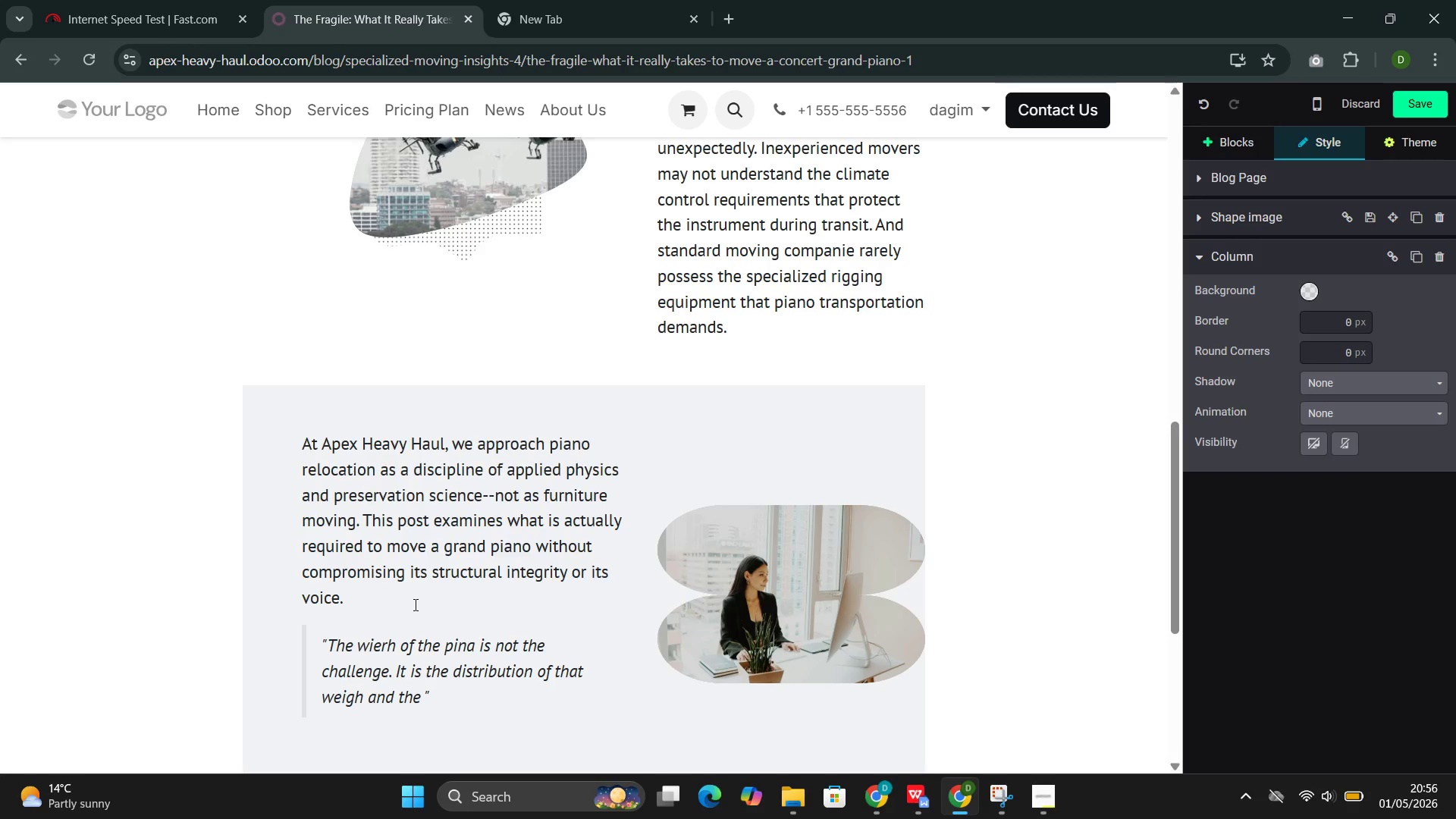 
wait(43.17)
 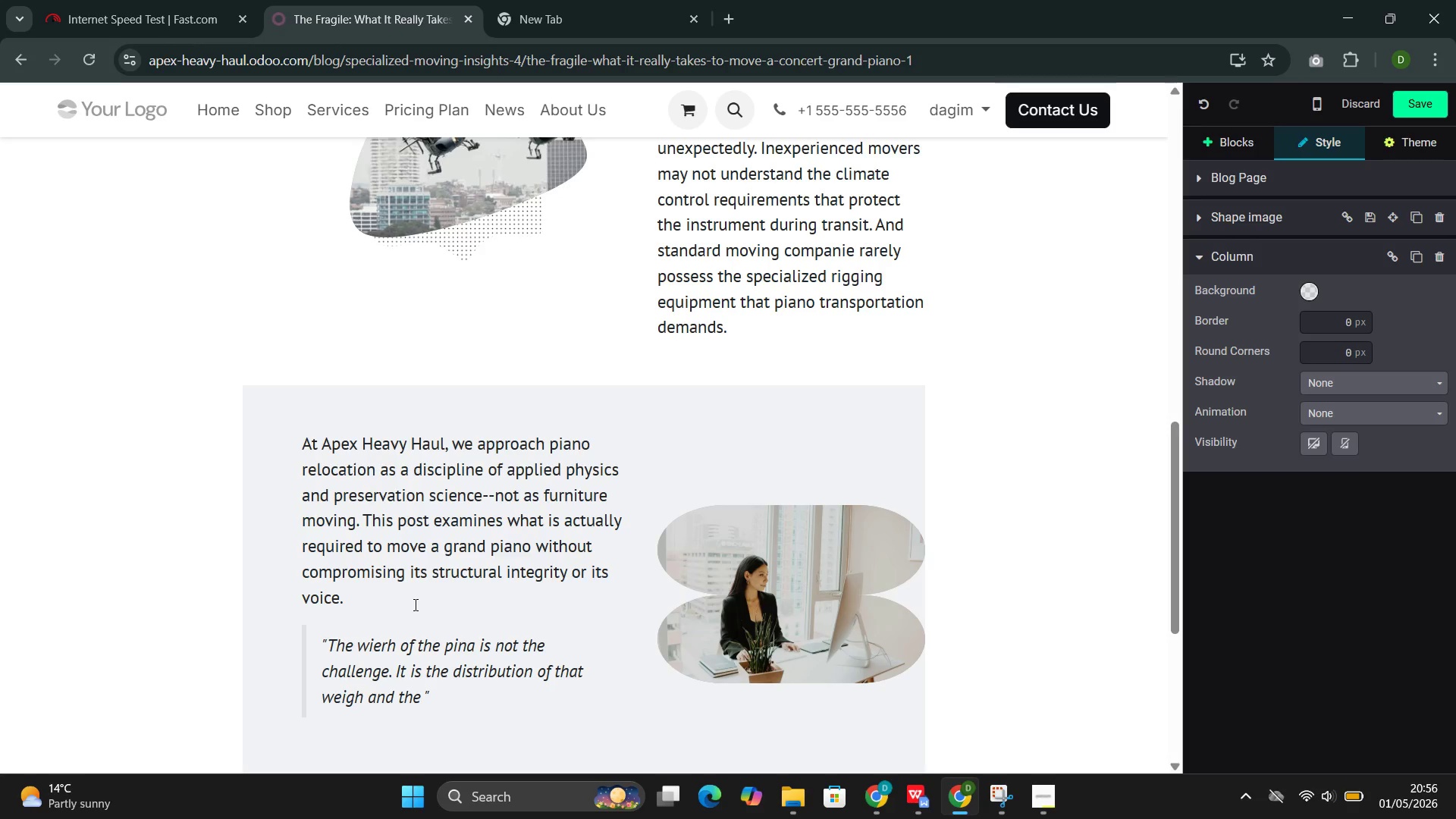 
key(Control+ControlRight)
 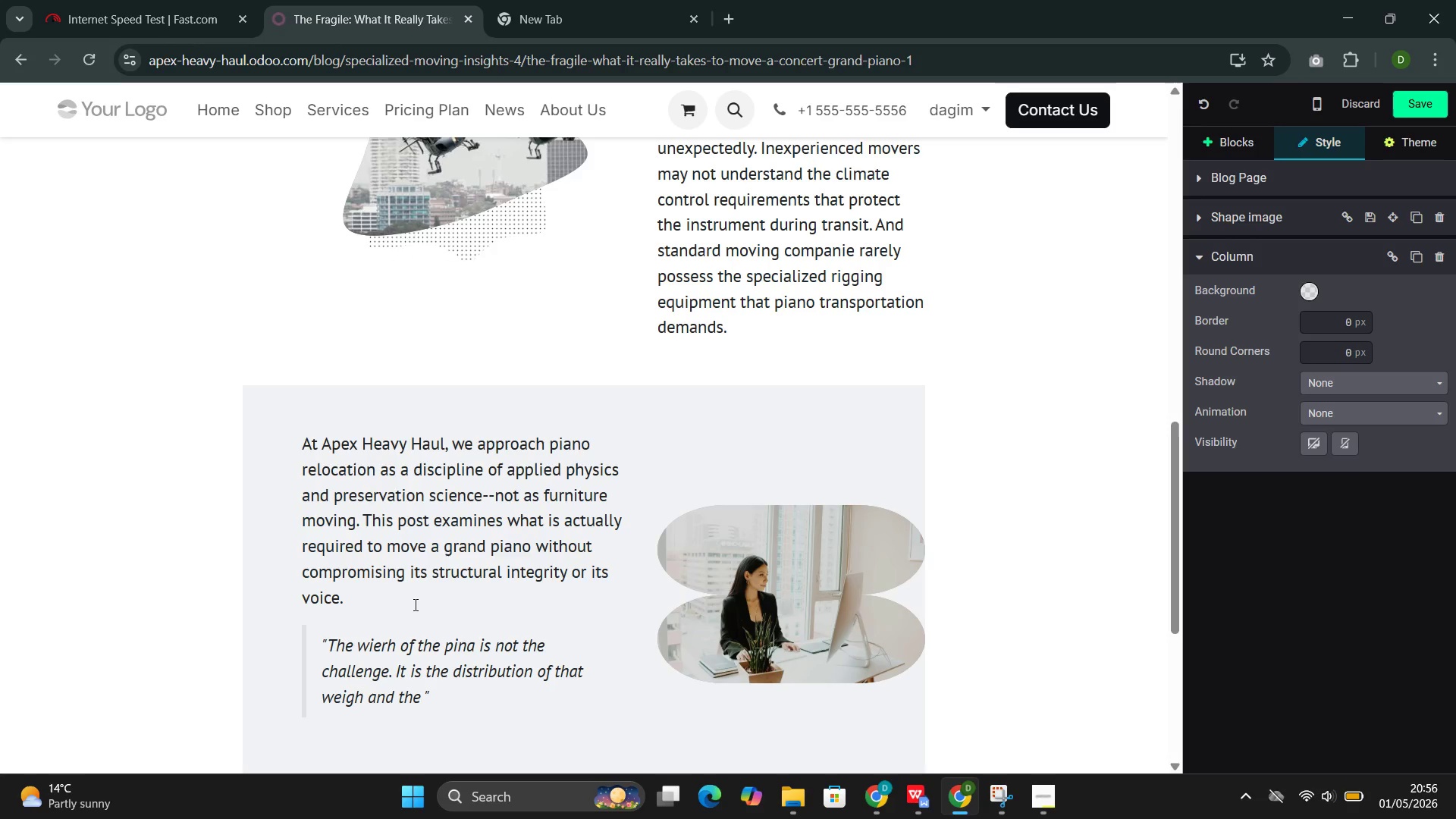 
key(Control+ControlRight)
 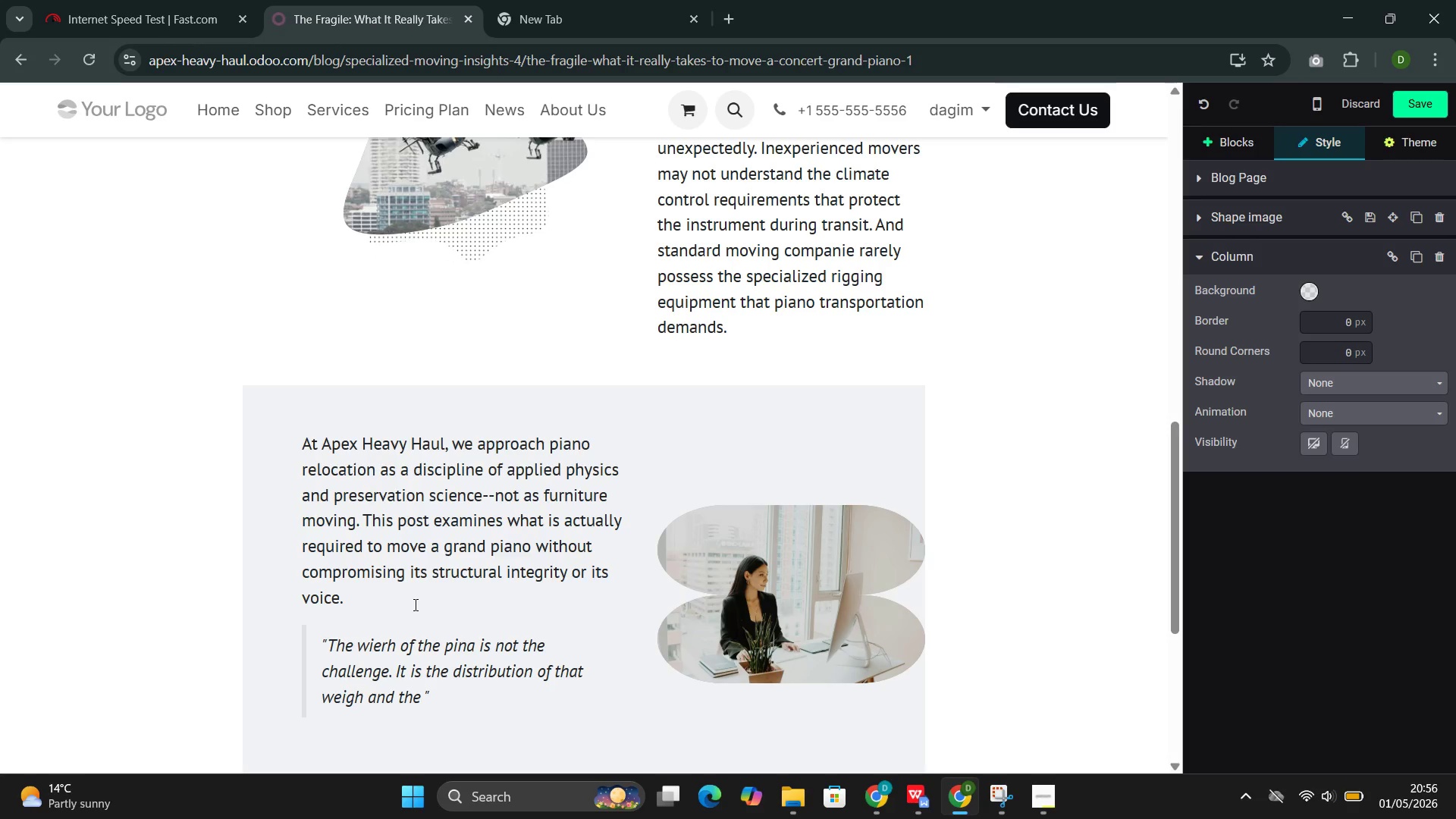 
key(ArrowLeft)
 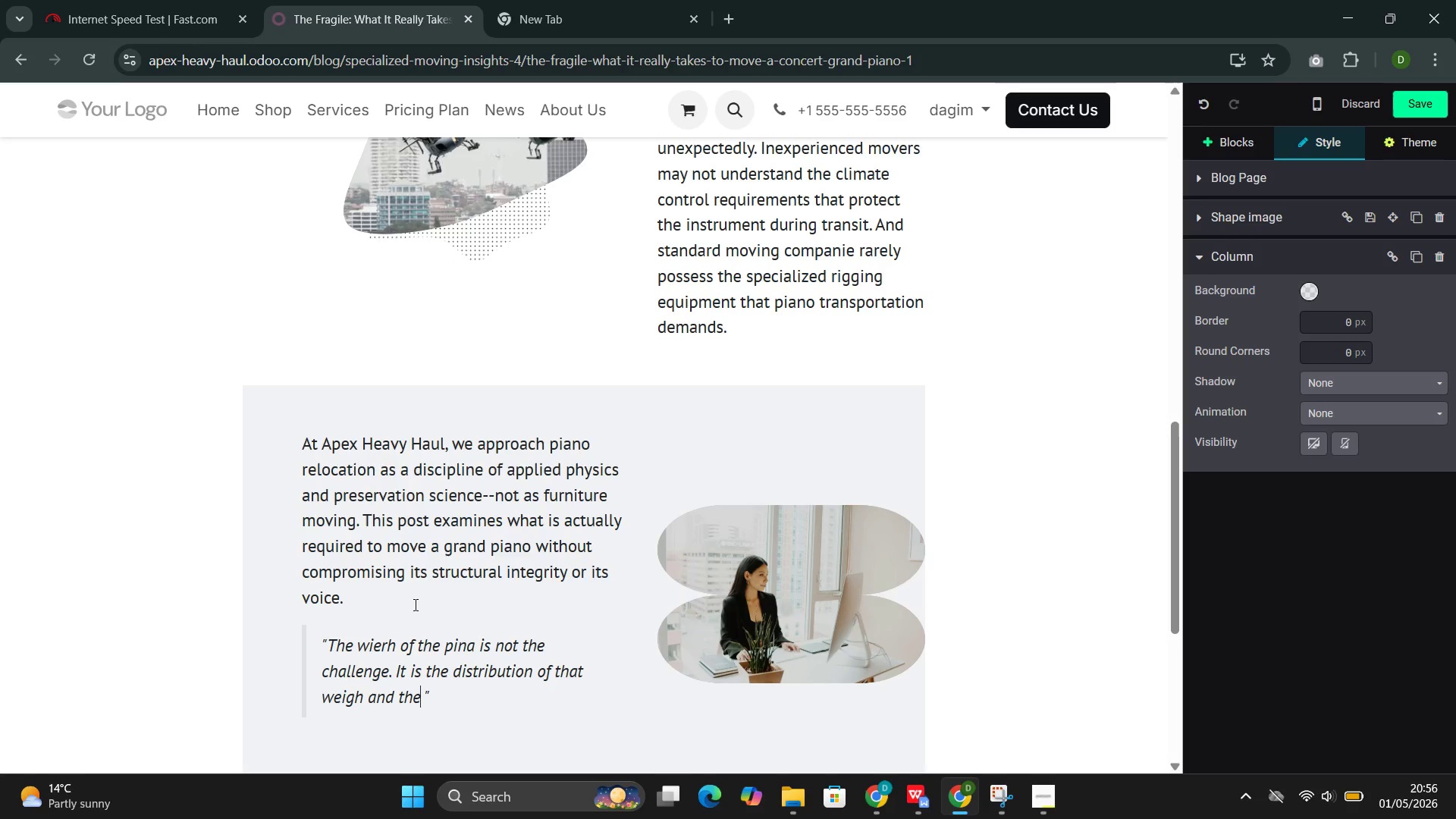 
key(ArrowLeft)
 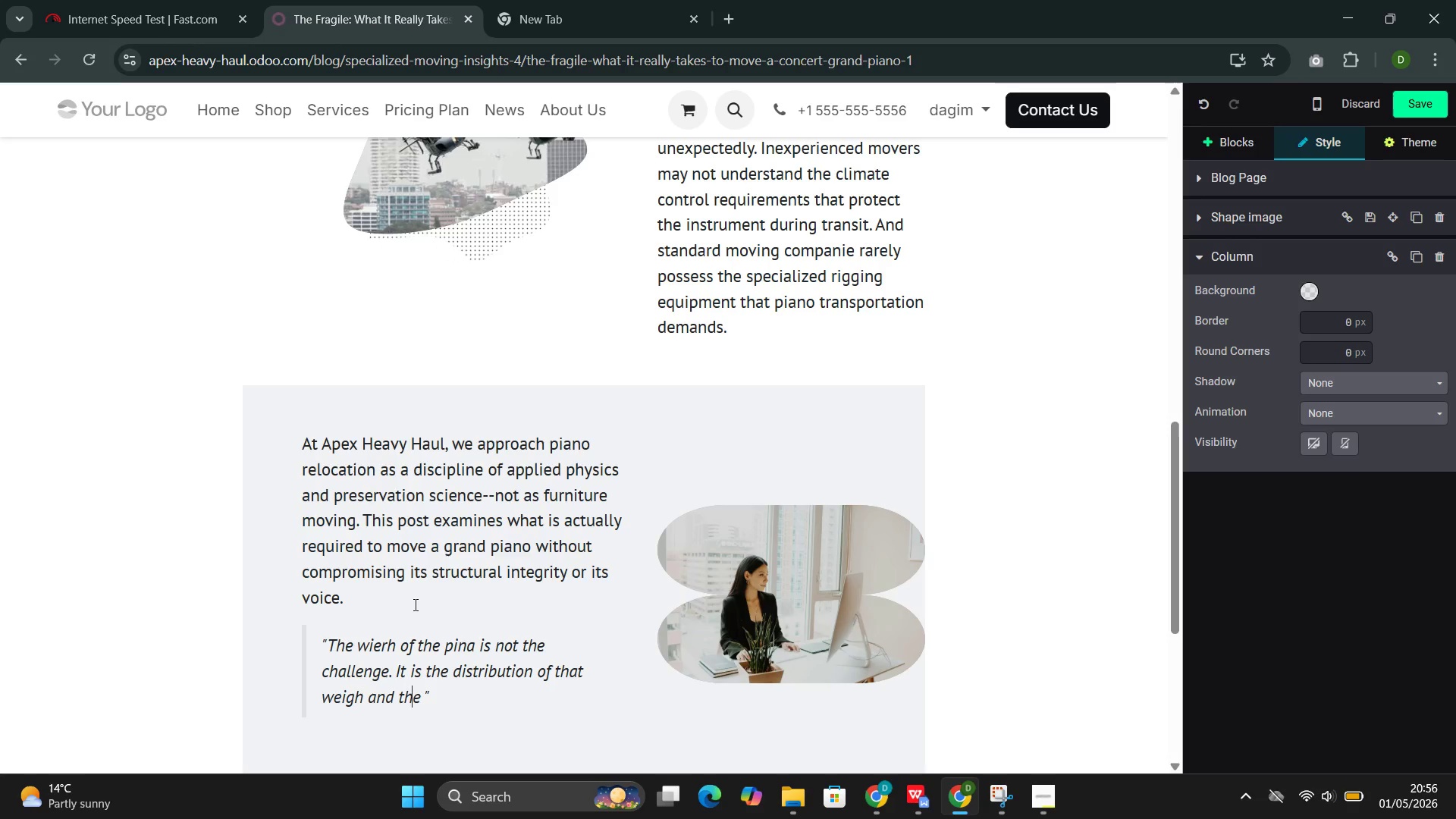 
key(ArrowLeft)
 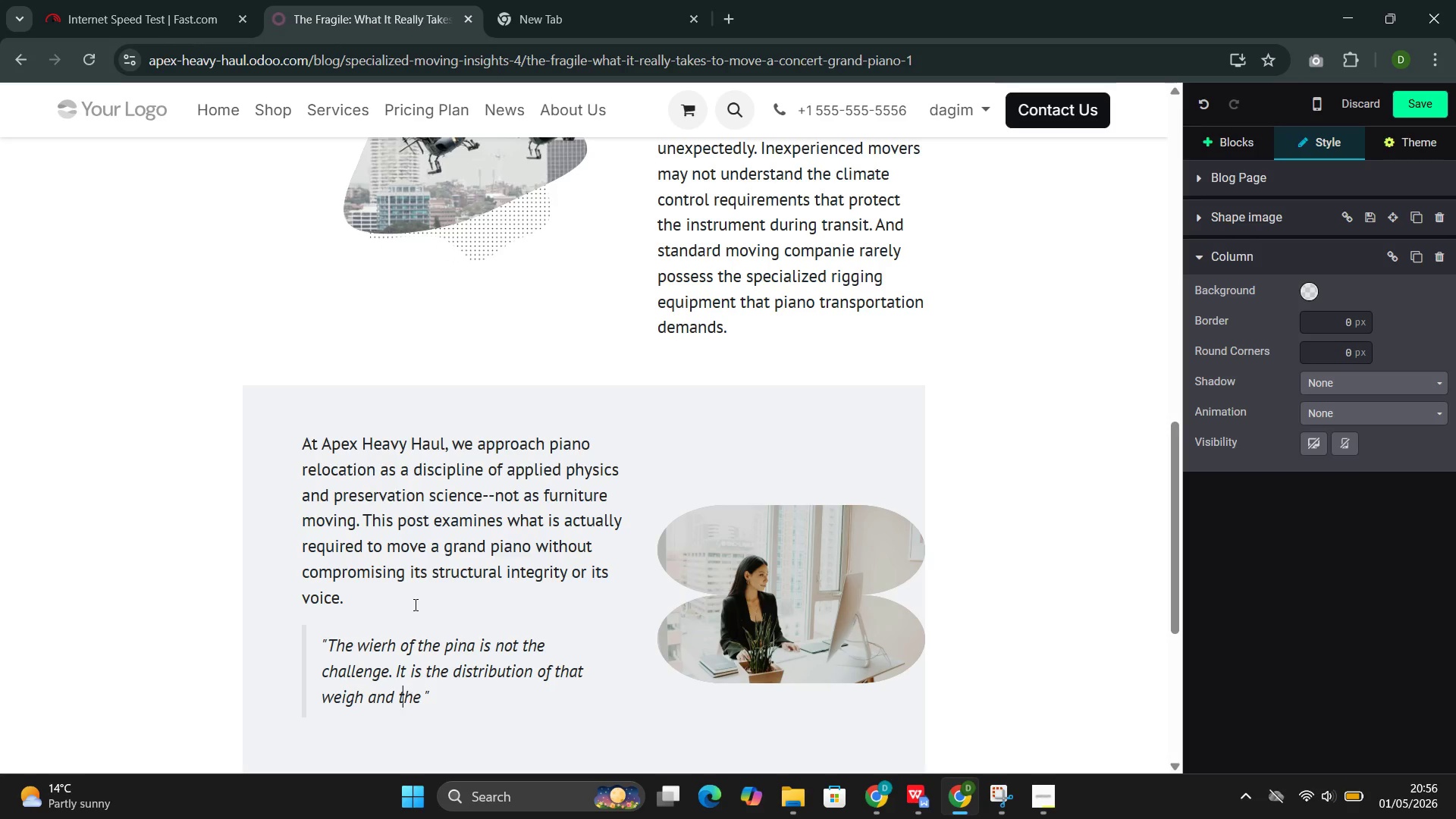 
key(ArrowLeft)
 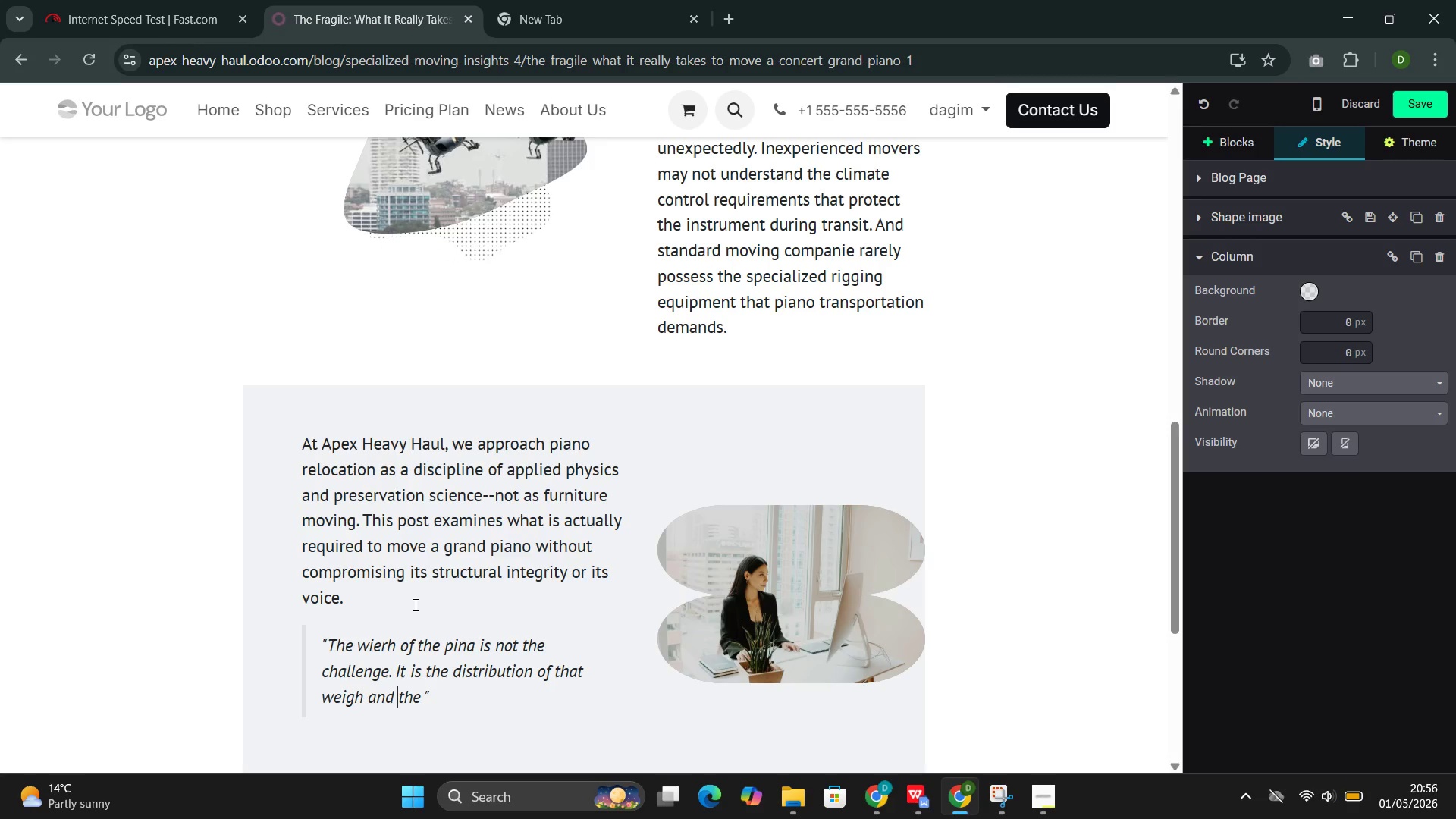 
key(ArrowLeft)
 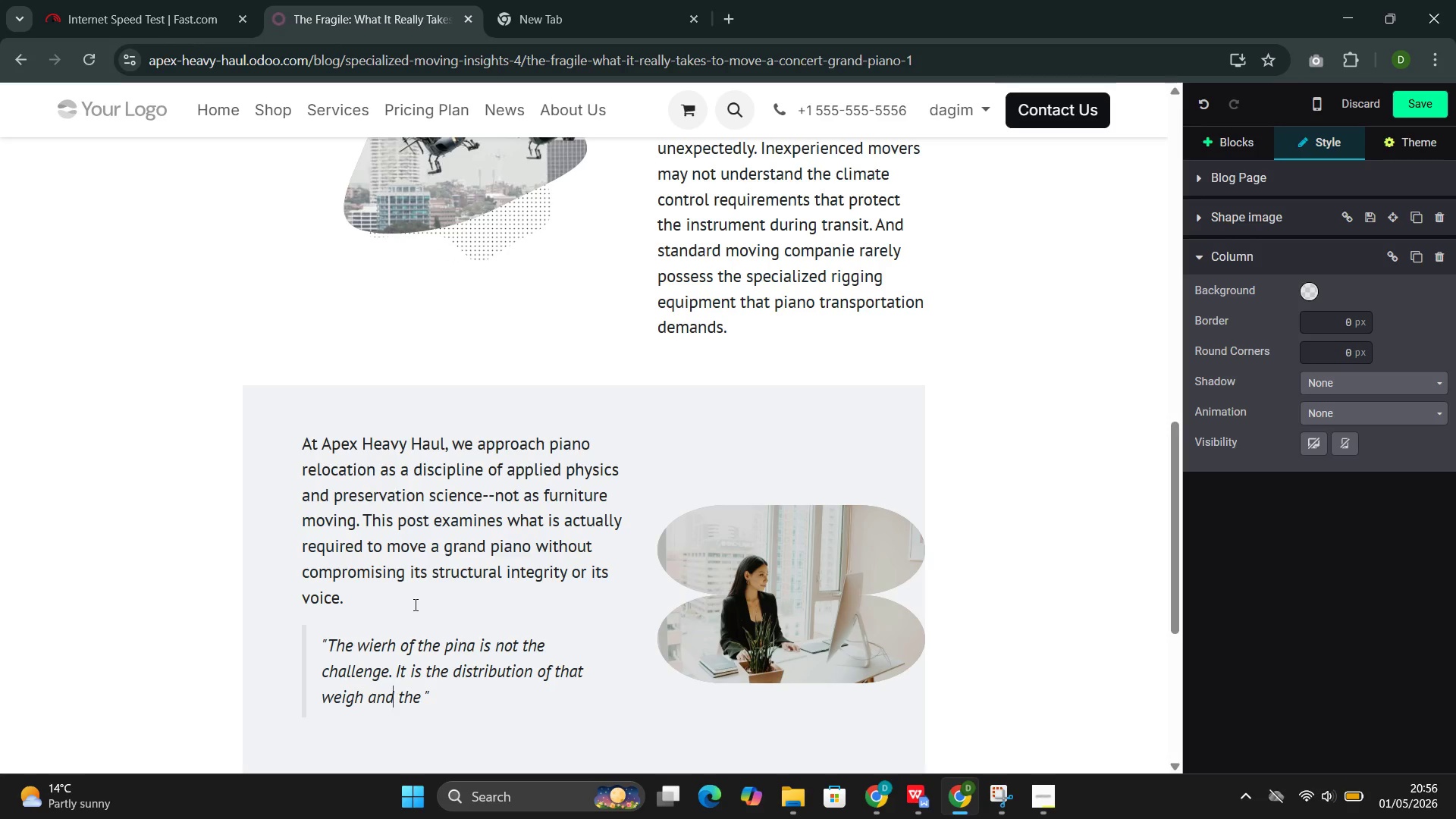 
key(ArrowLeft)
 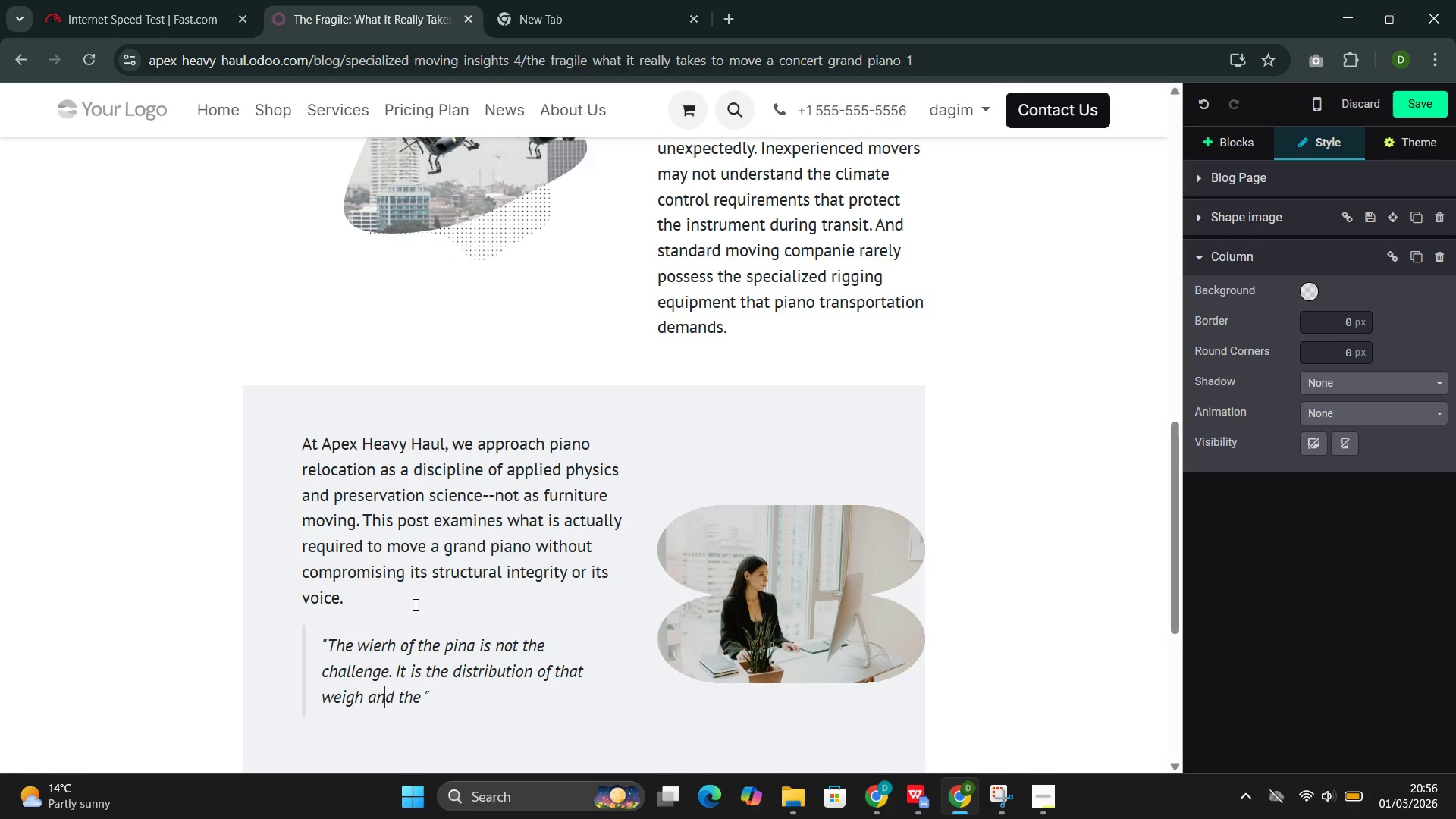 
key(ArrowLeft)
 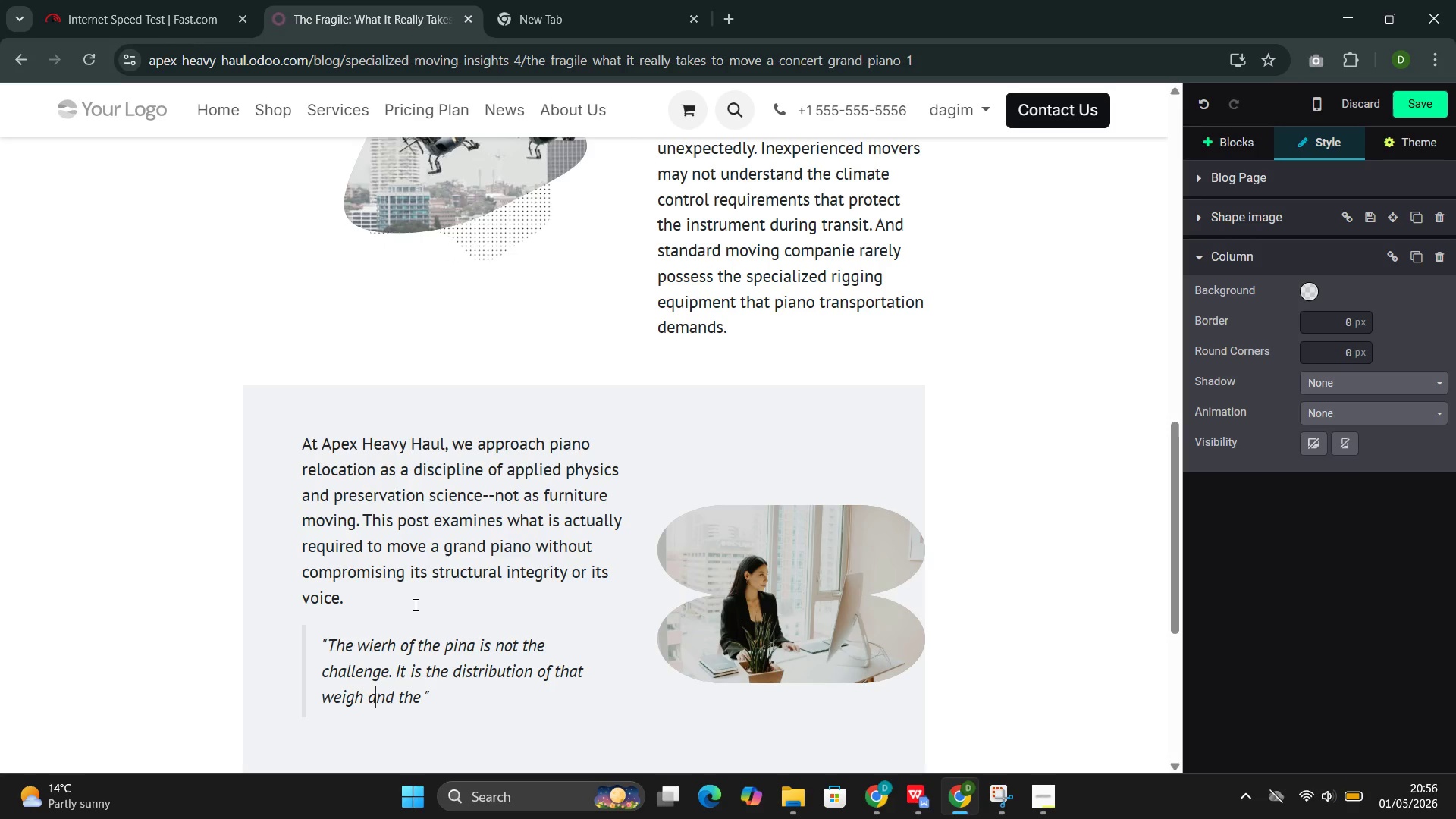 
key(ArrowLeft)
 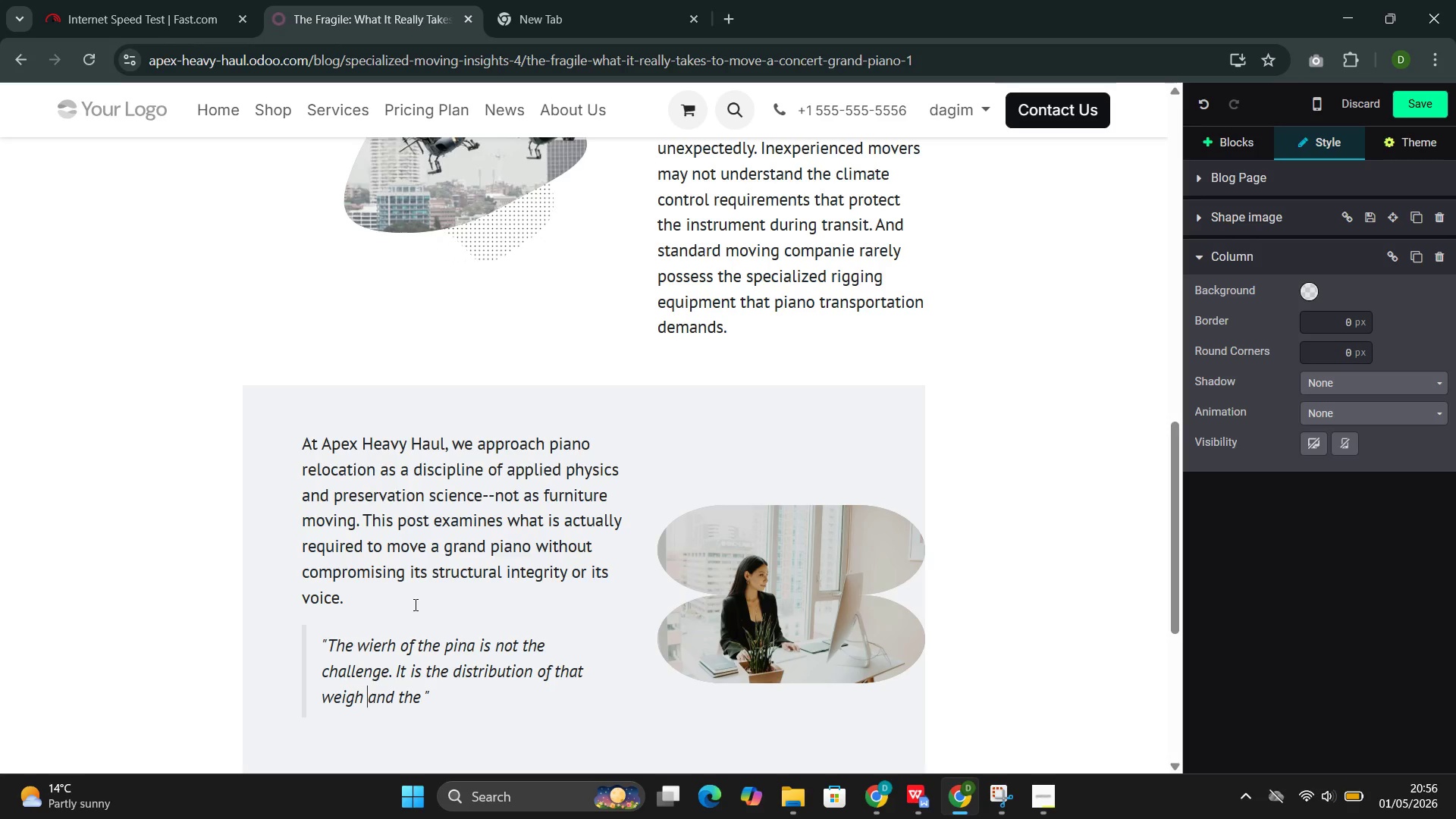 
key(ArrowLeft)
 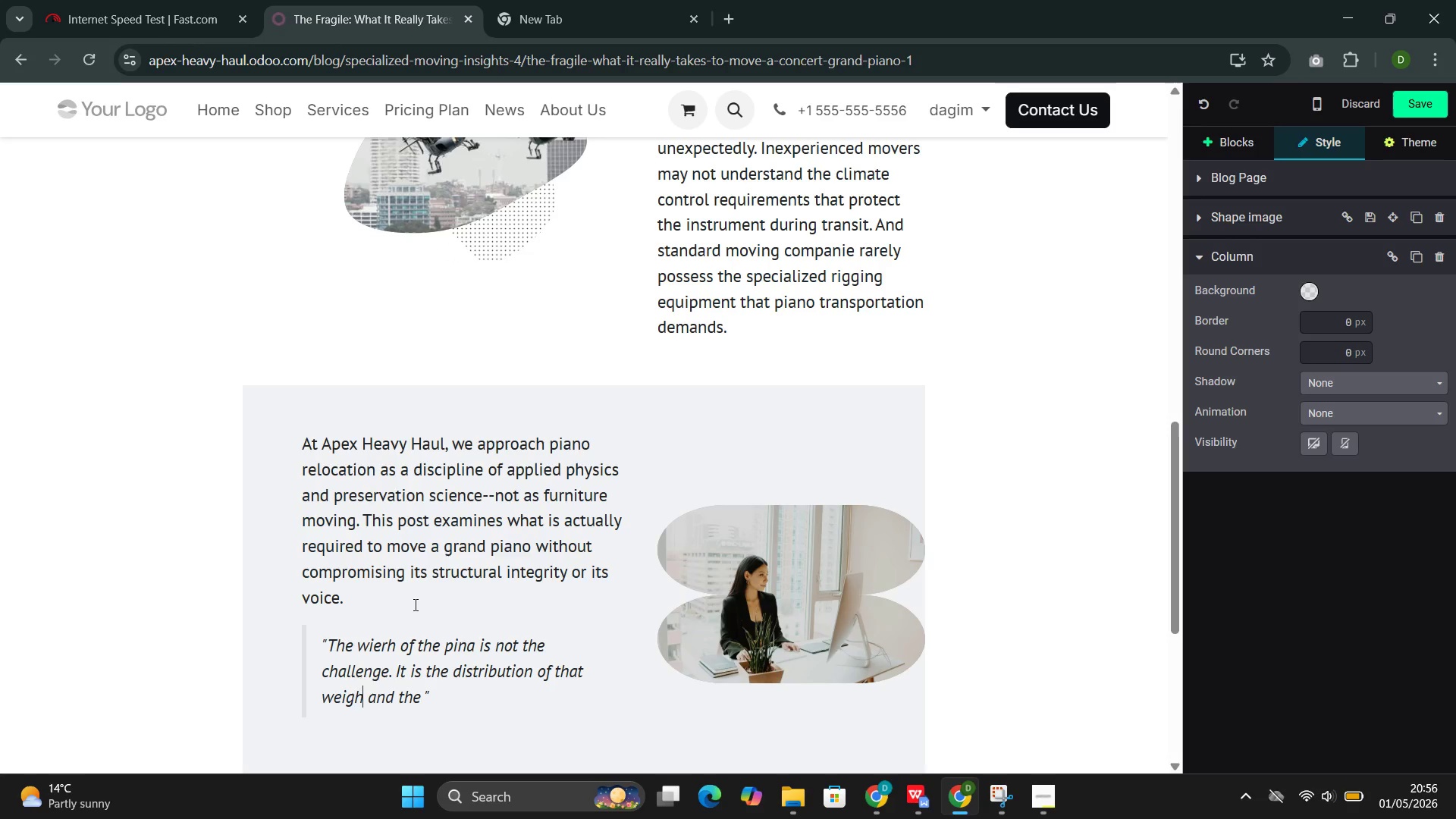 
key(T)
 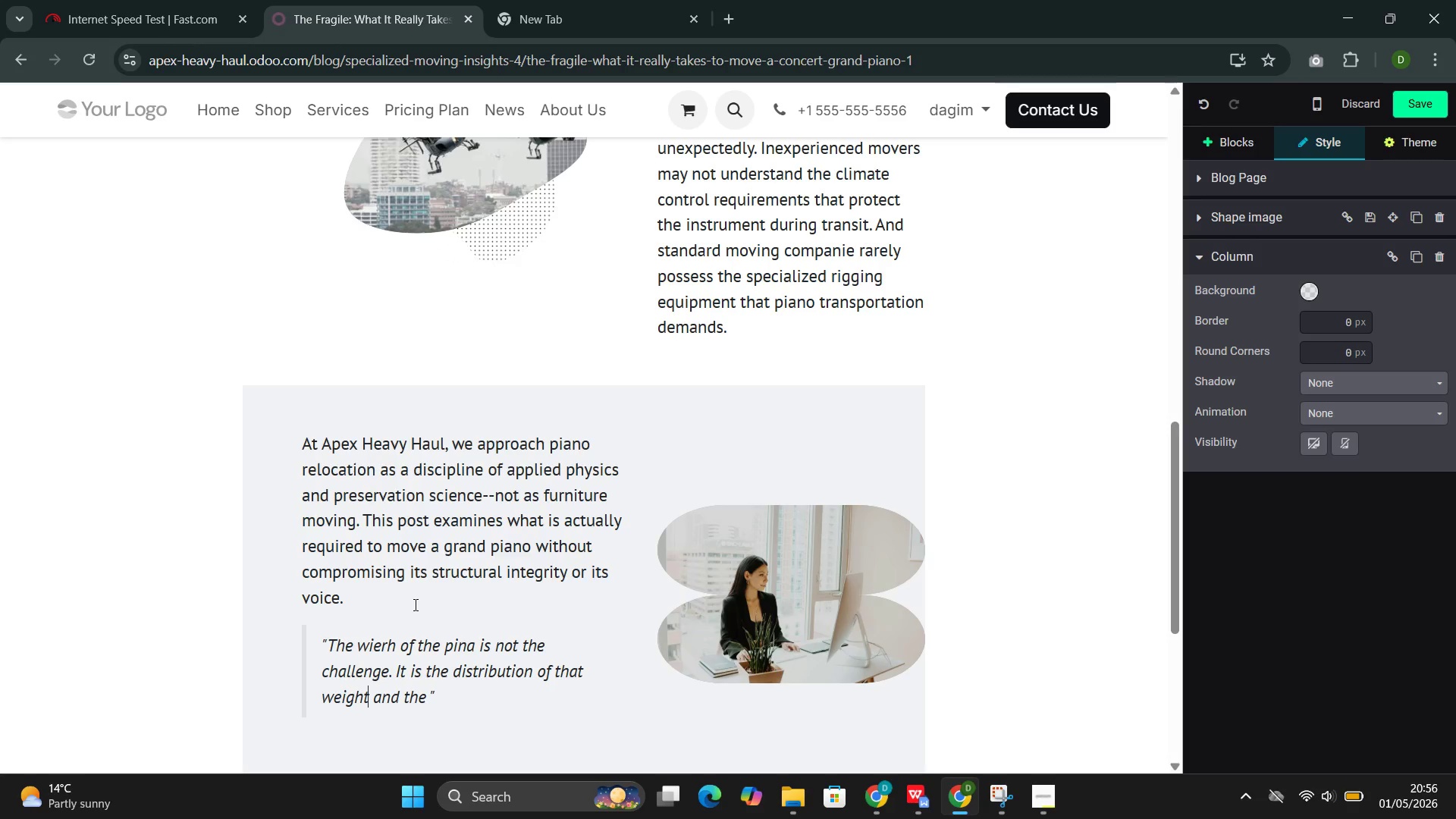 
key(ArrowRight)
 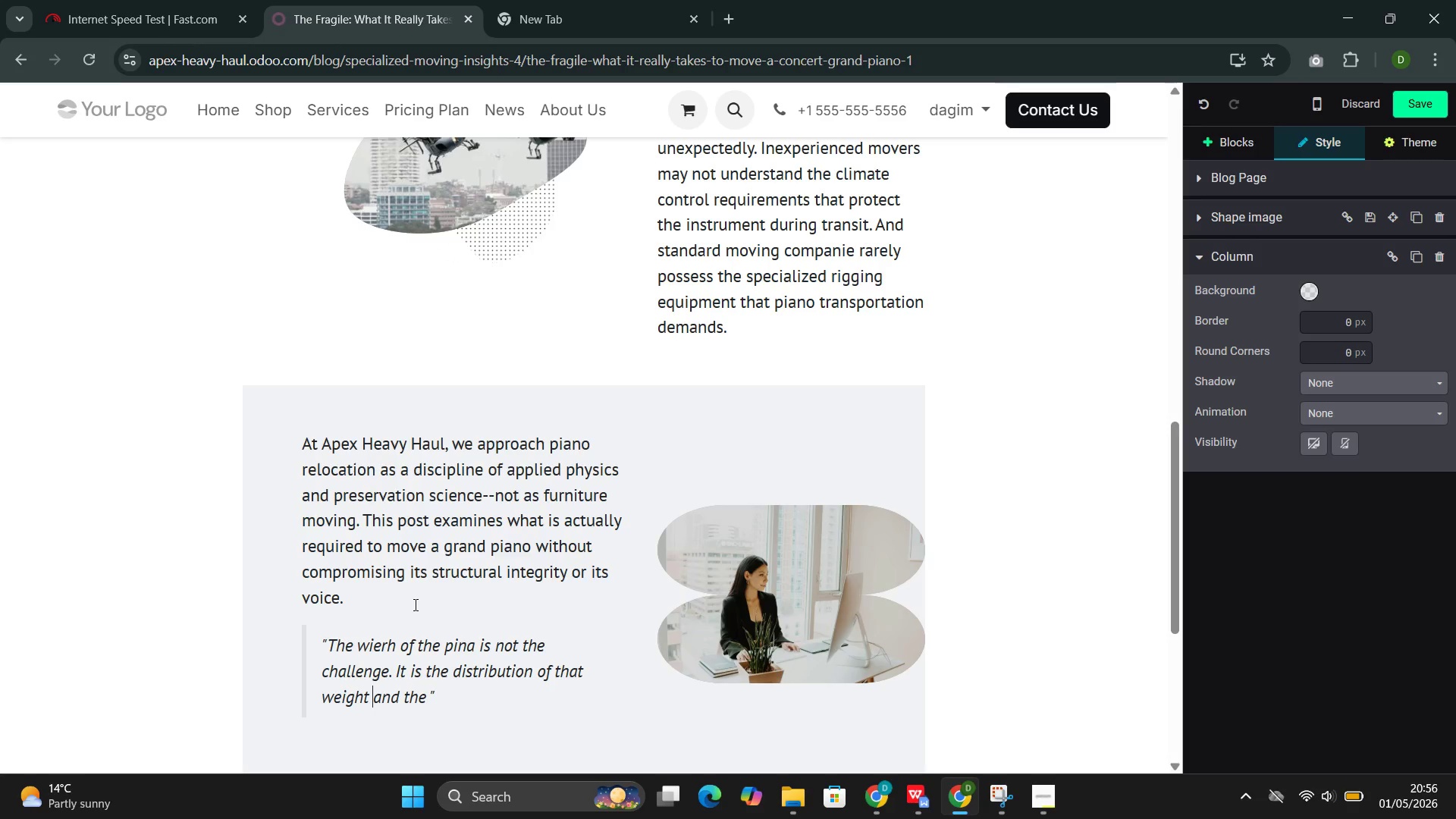 
key(ArrowRight)
 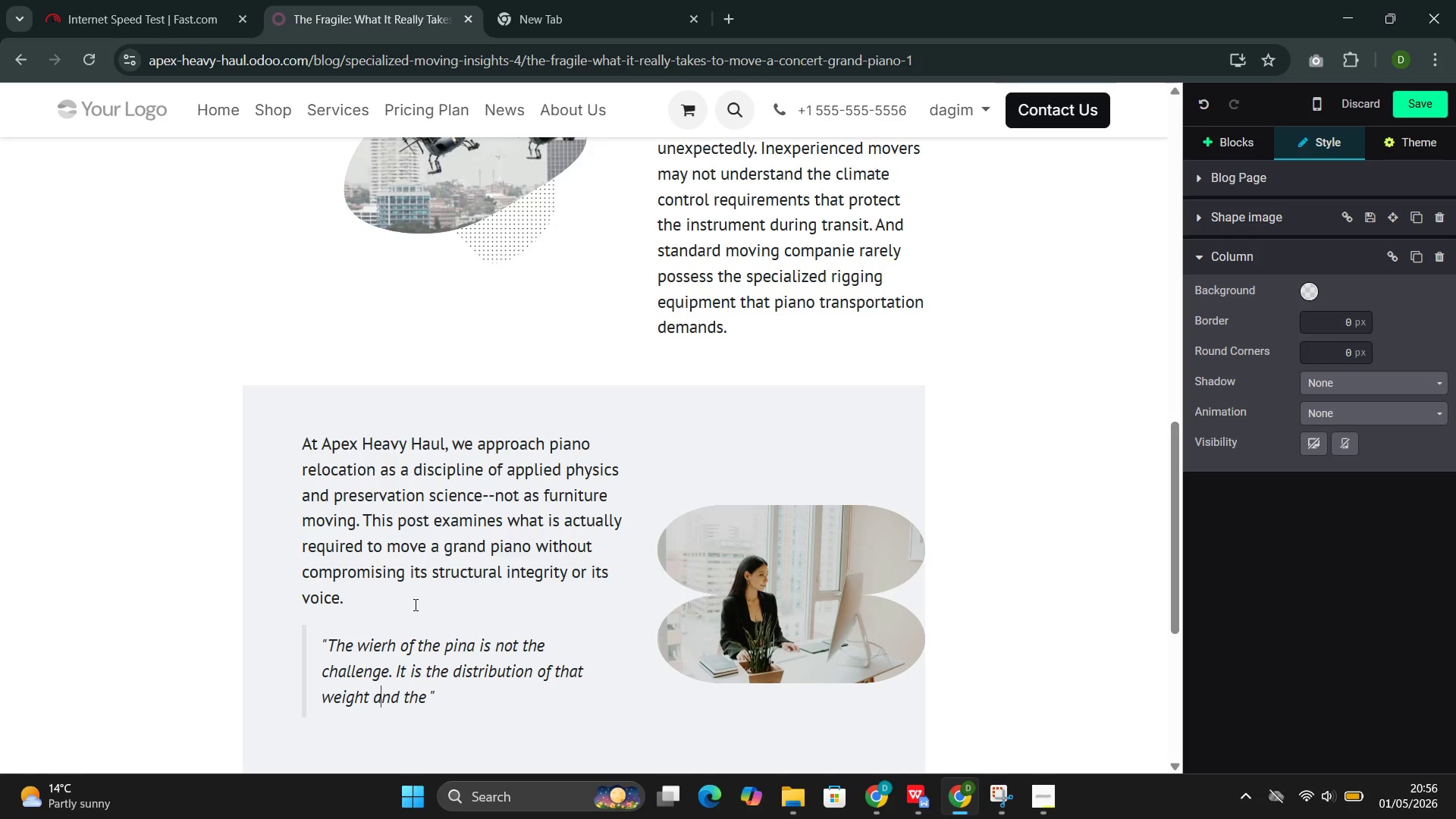 
key(ArrowRight)
 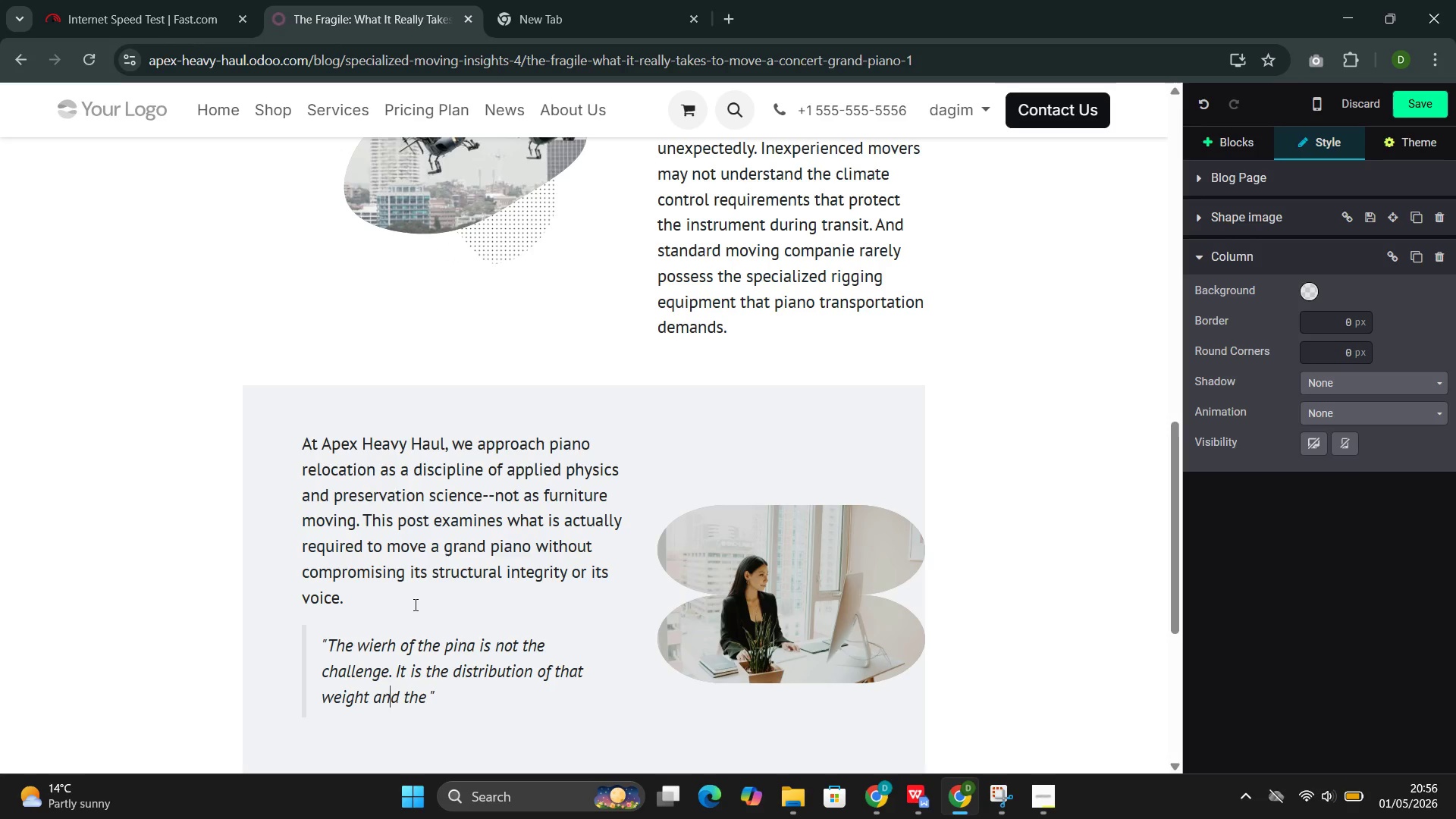 
key(ArrowRight)
 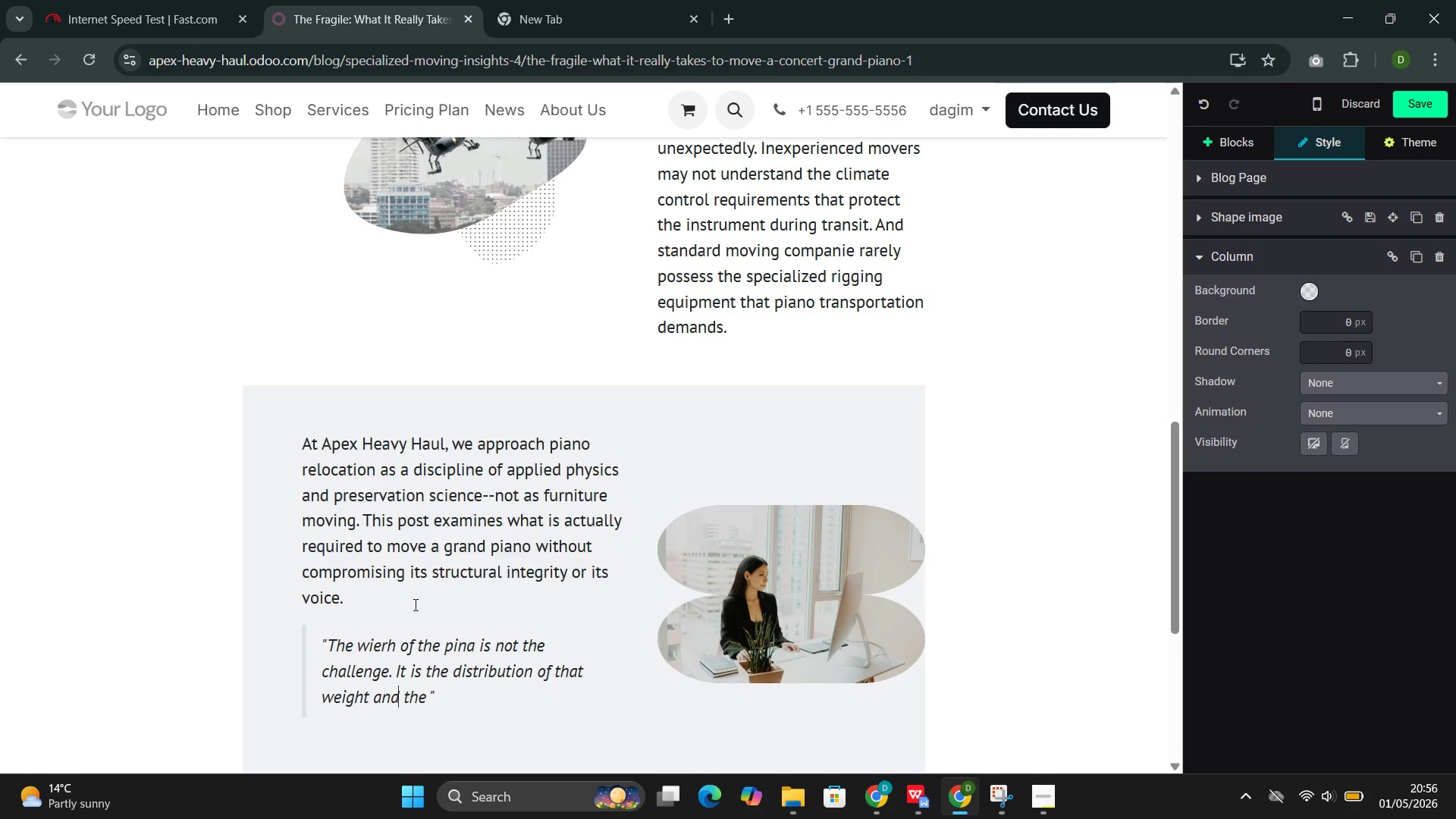 
key(ArrowRight)
 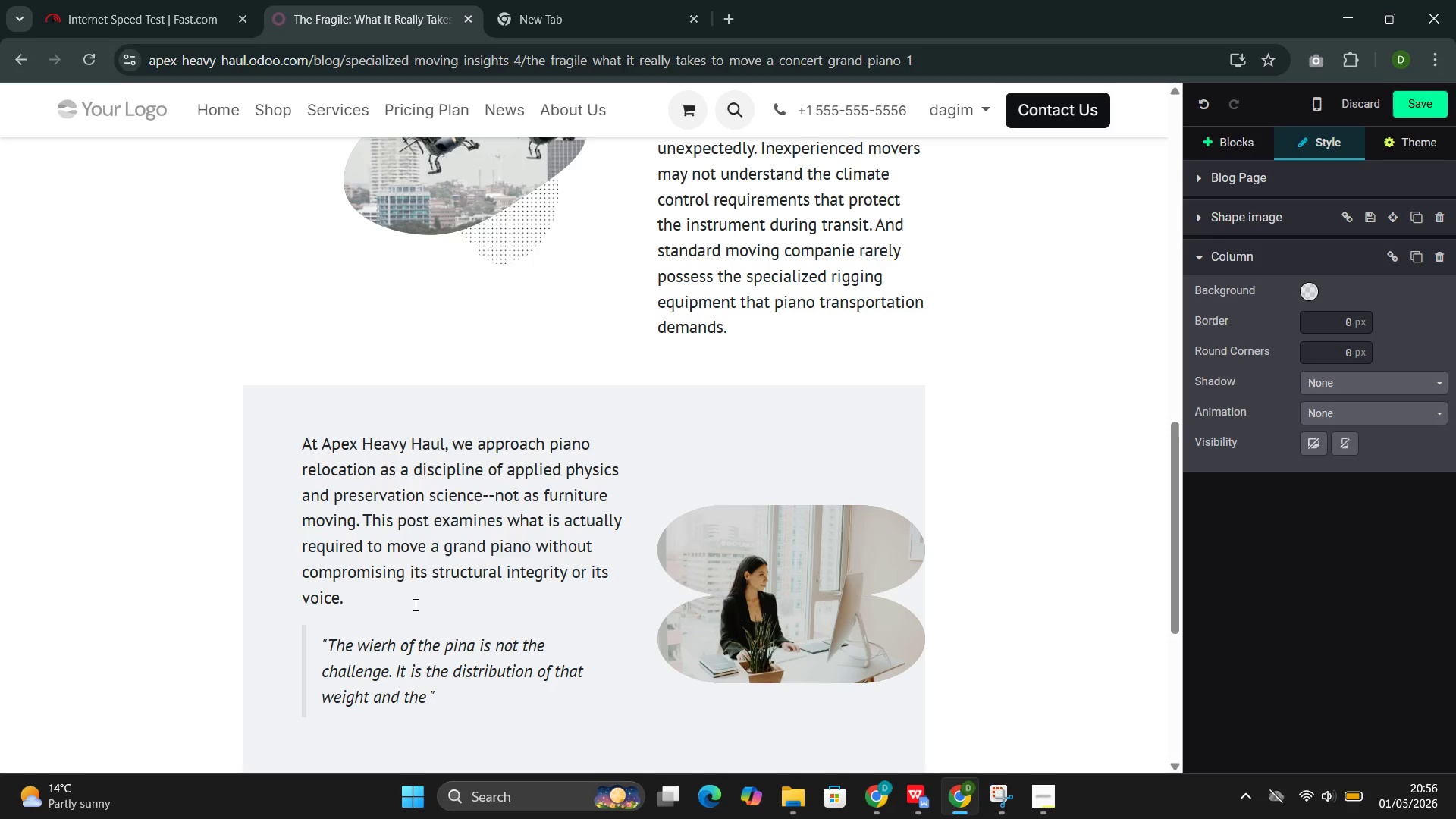 
key(ArrowRight)
 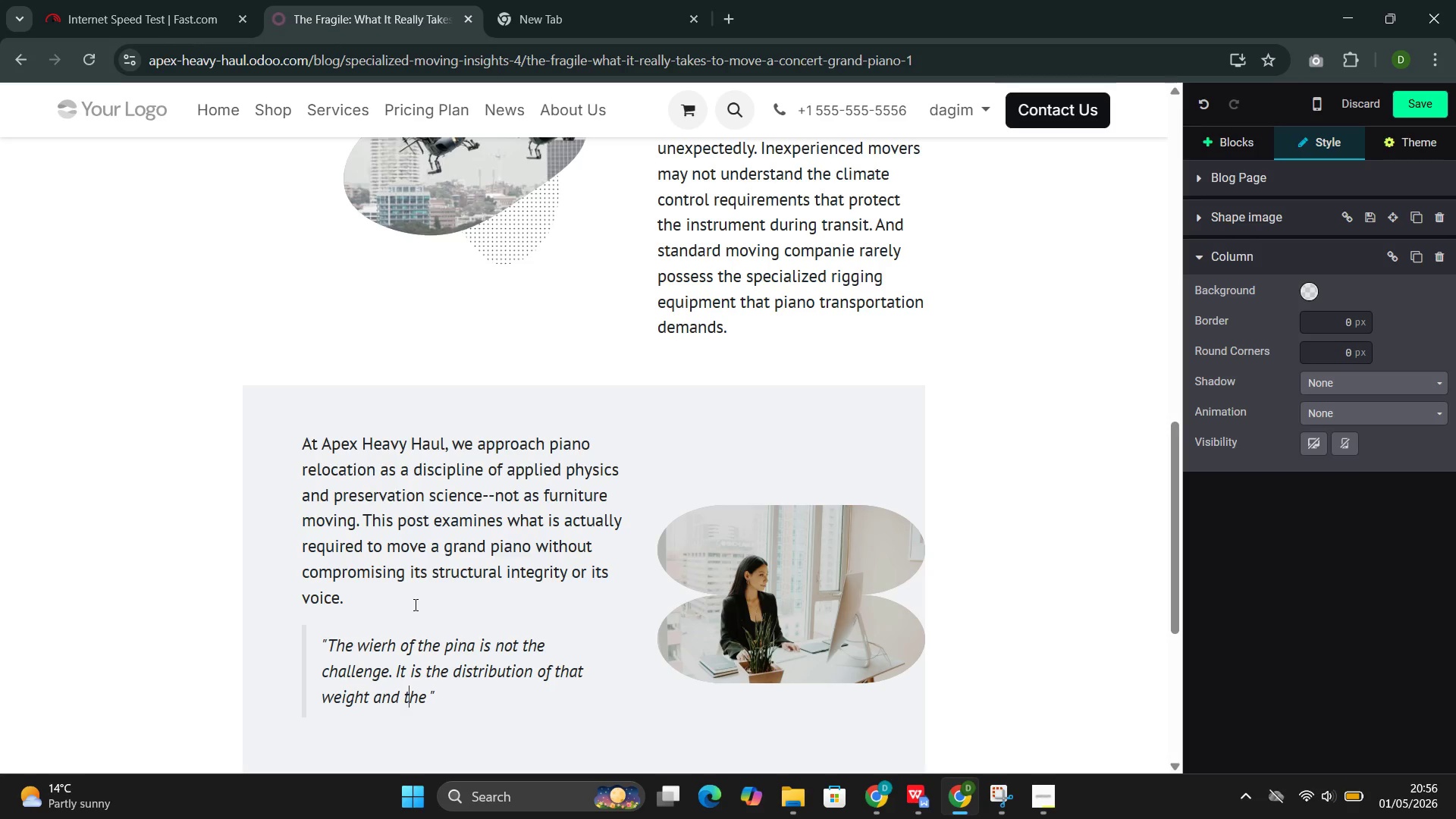 
key(ArrowRight)
 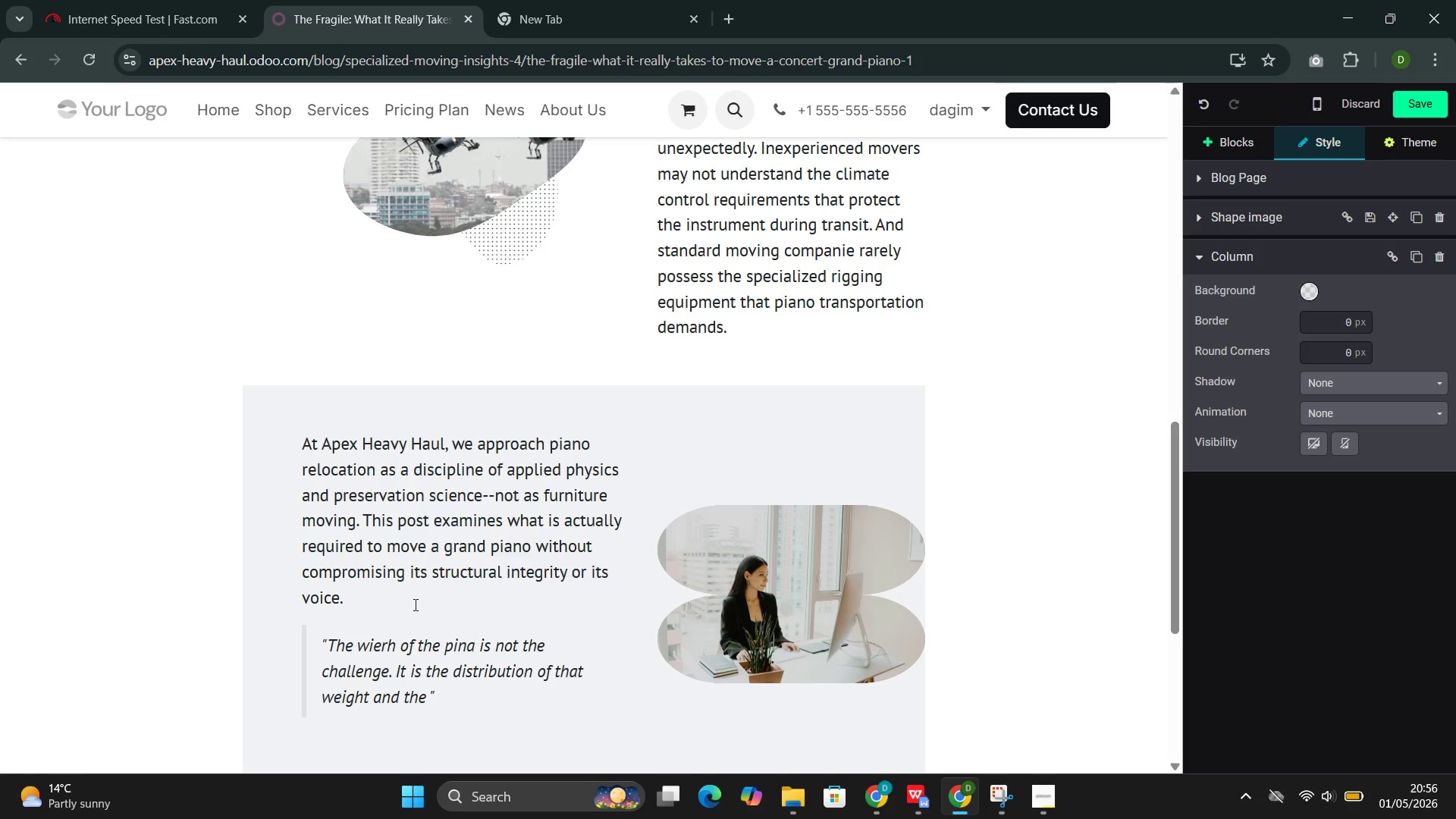 
key(ArrowRight)
 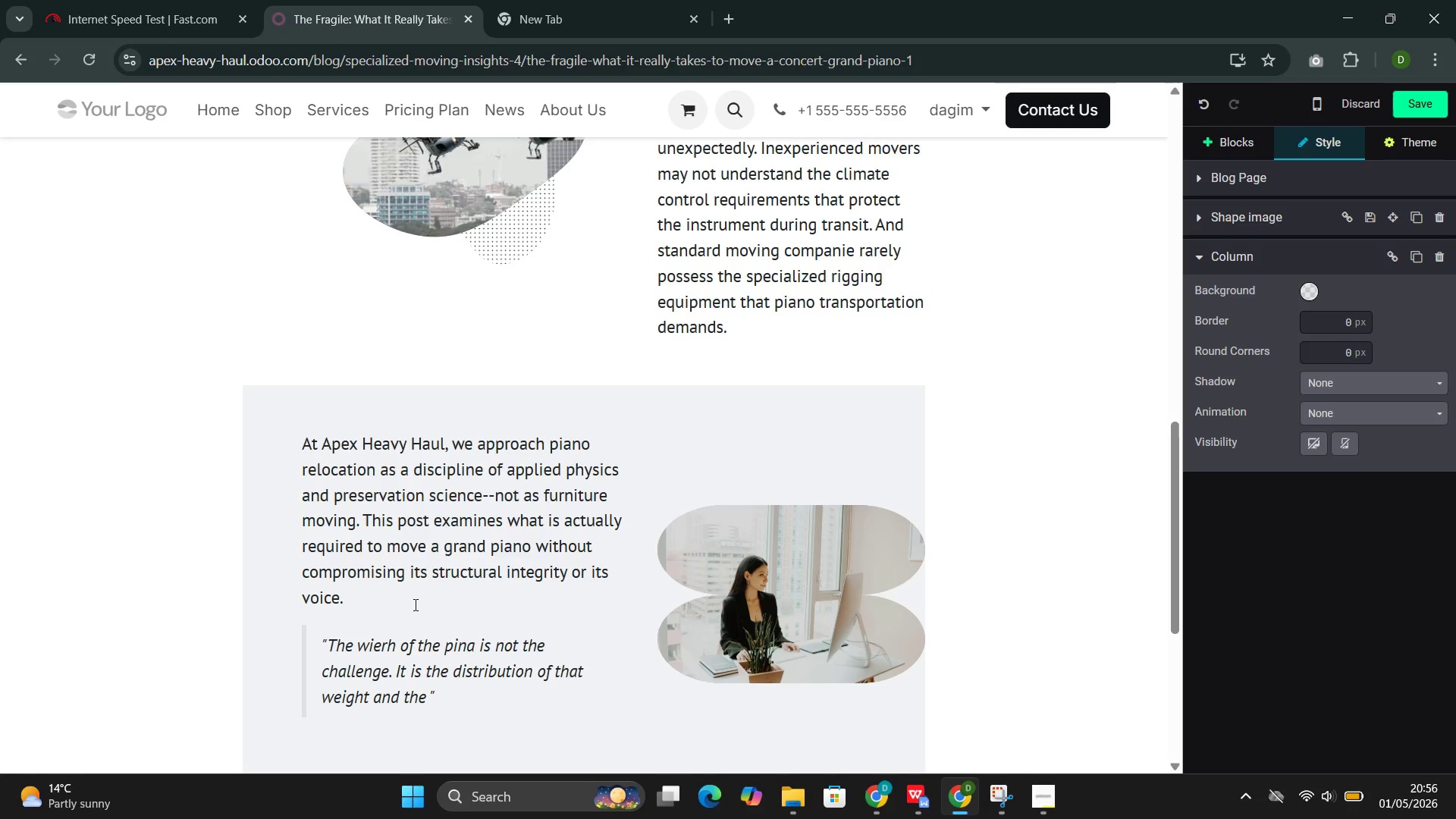 
type( fragility of what weight protect)
 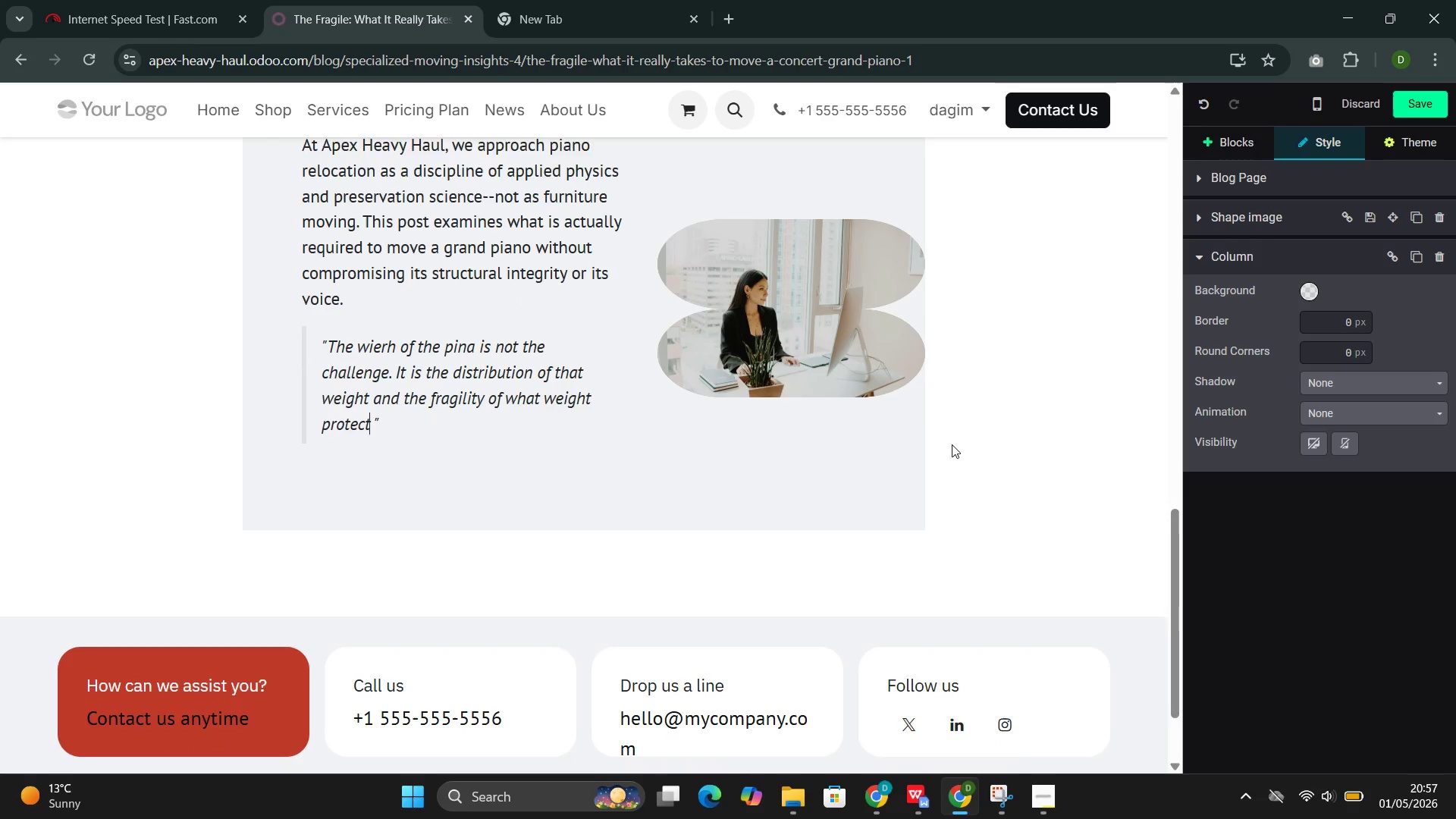 
wait(28.7)
 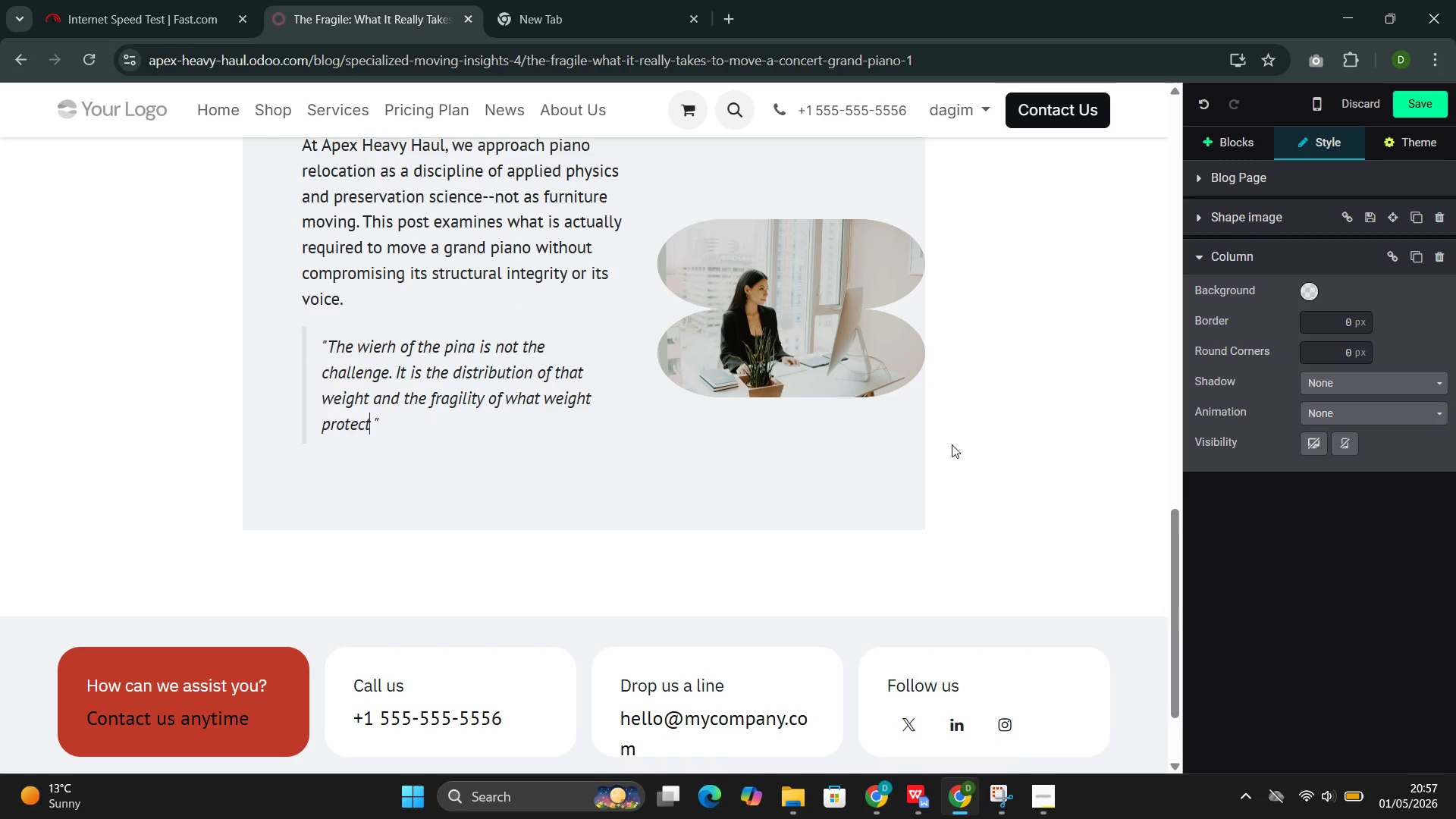 
left_click([1239, 141])
 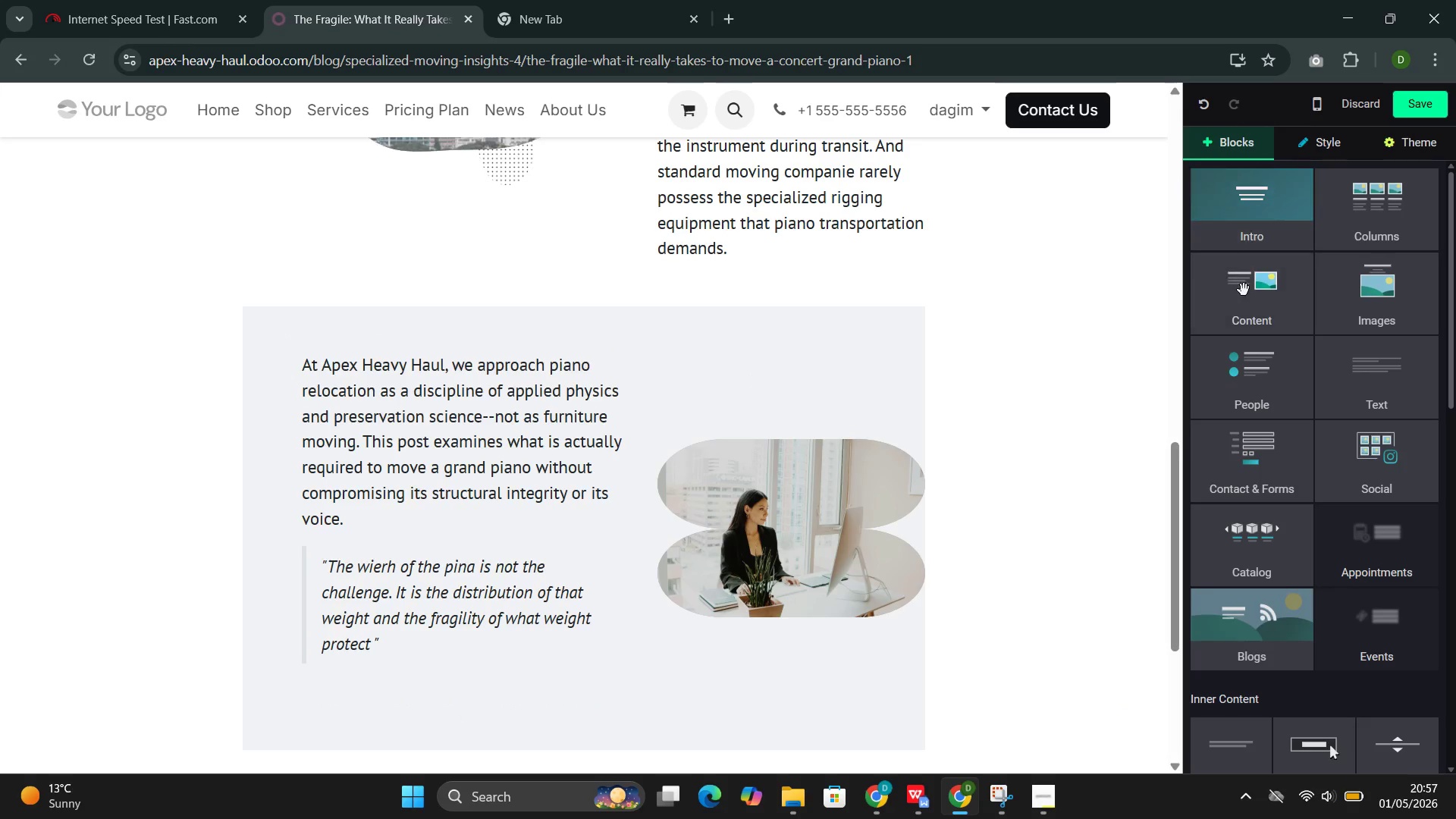 
left_click([1244, 300])
 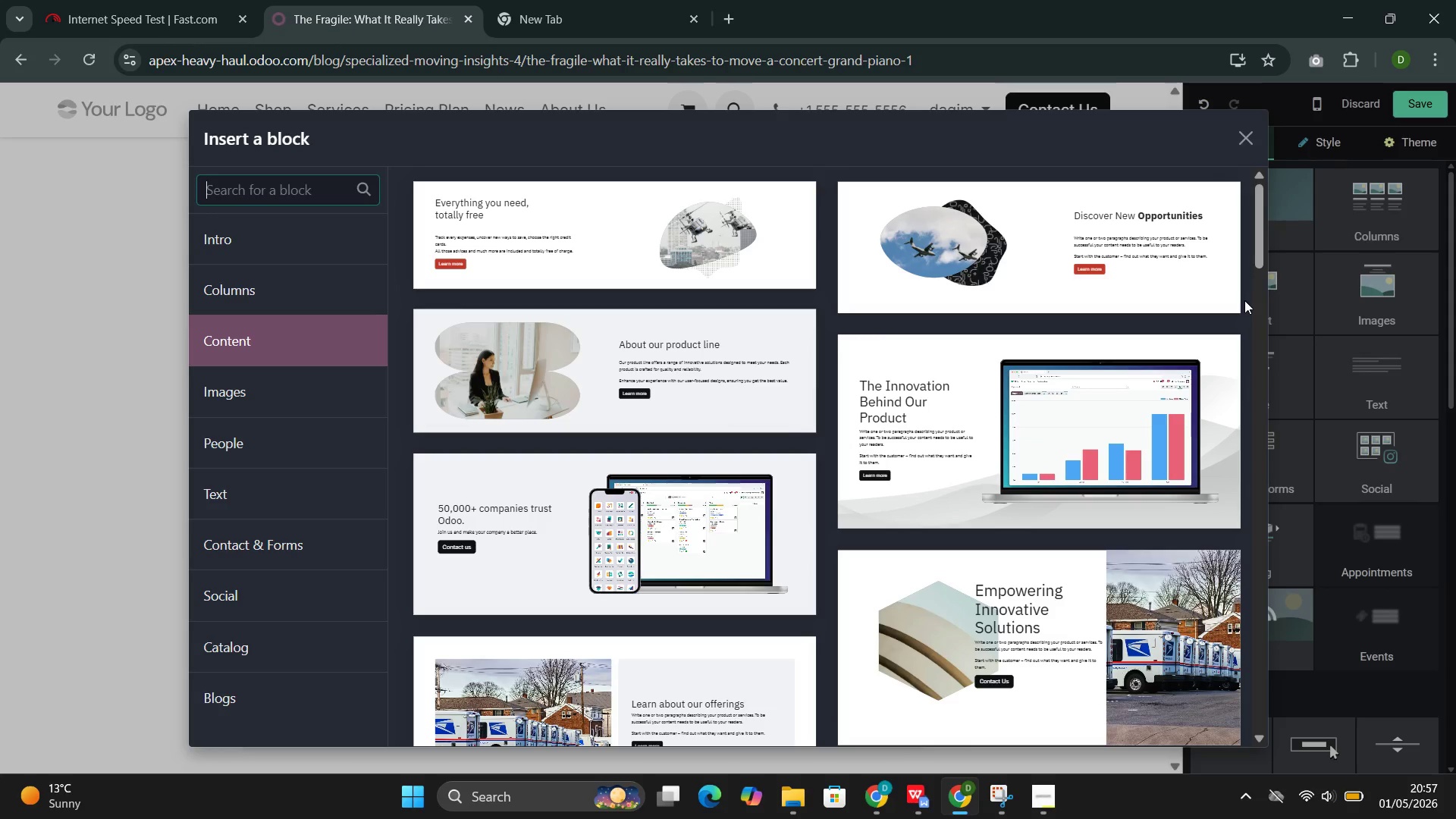 
wait(14.25)
 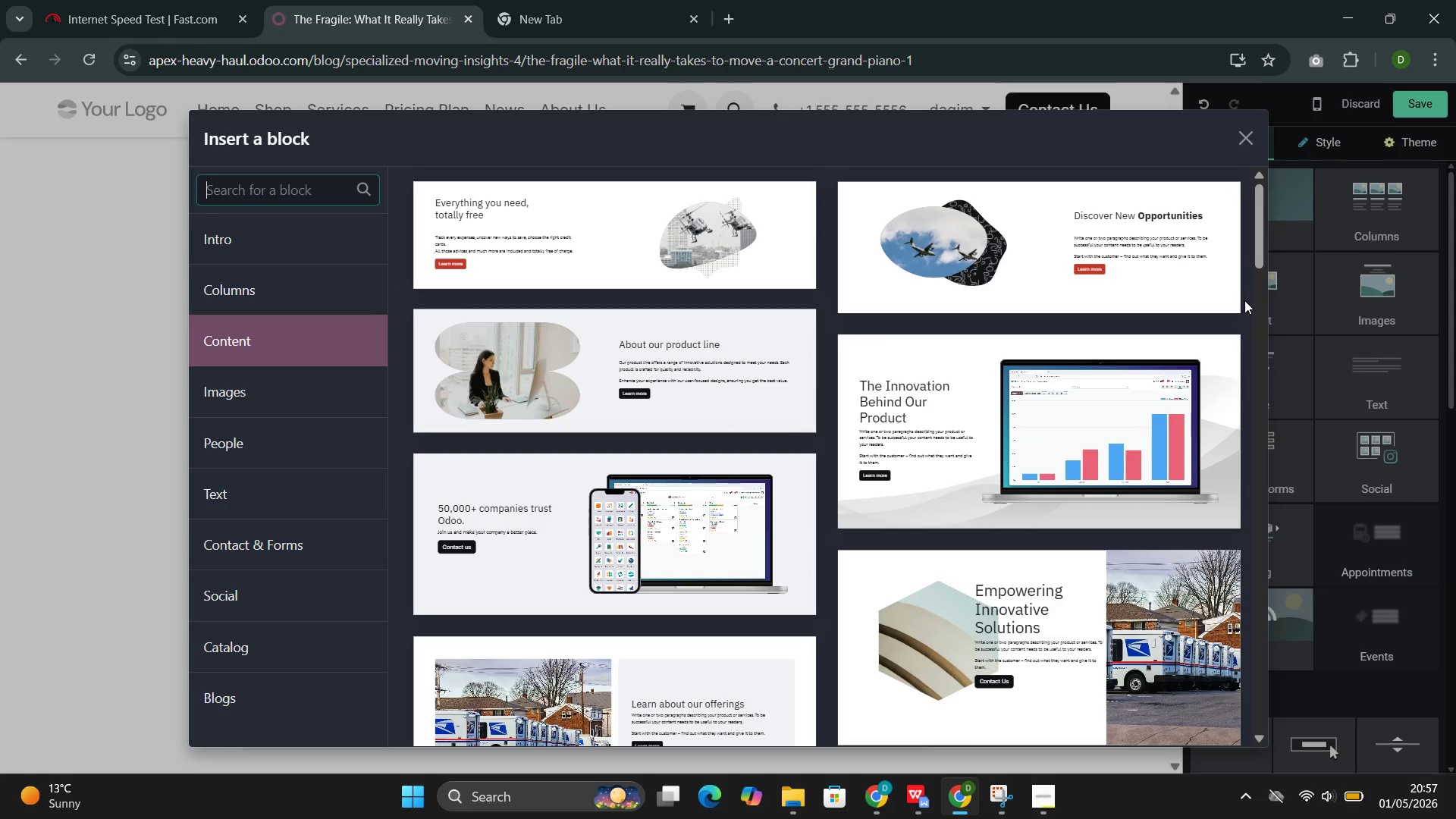 
left_click([235, 505])
 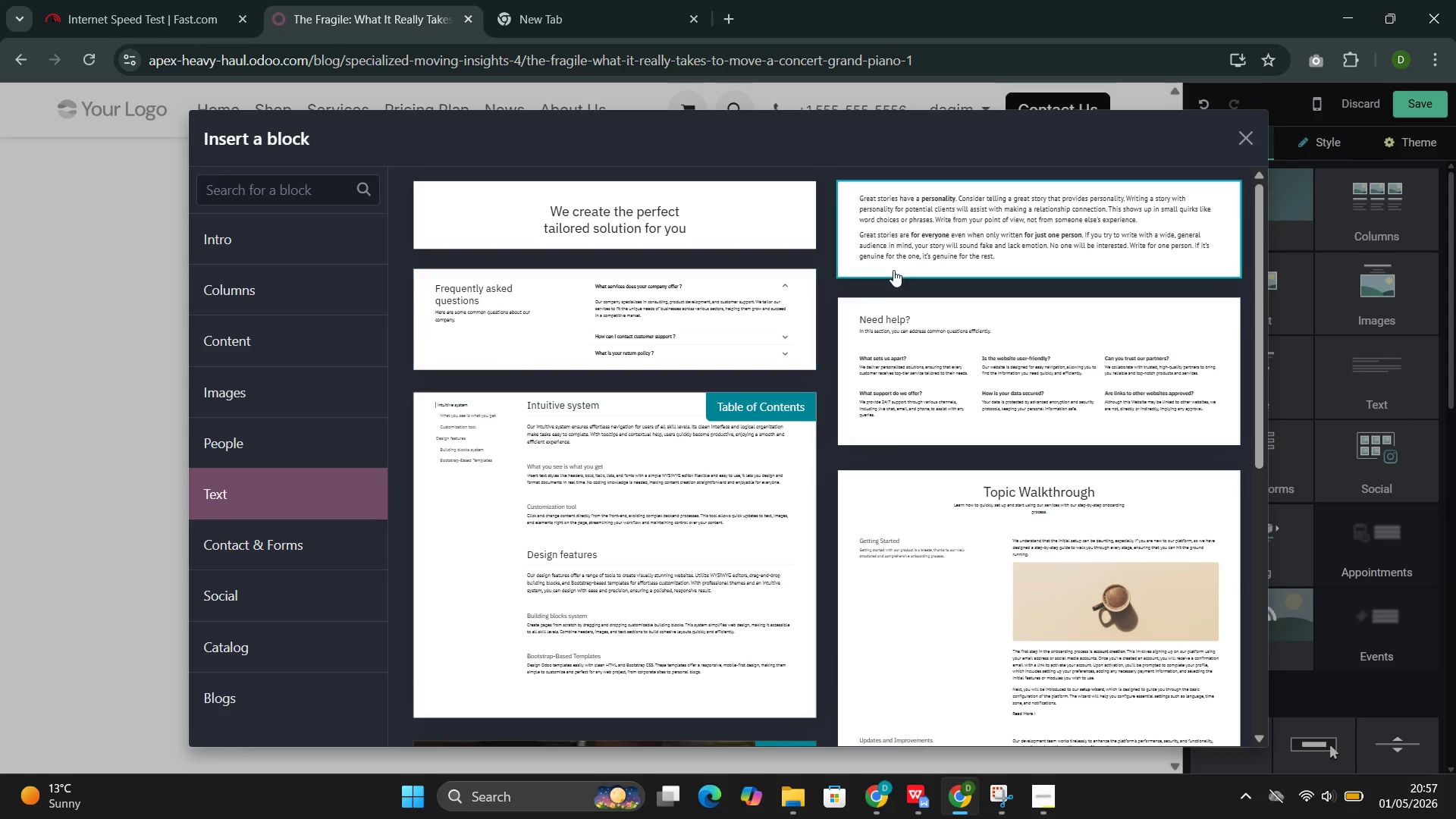 
left_click([938, 248])
 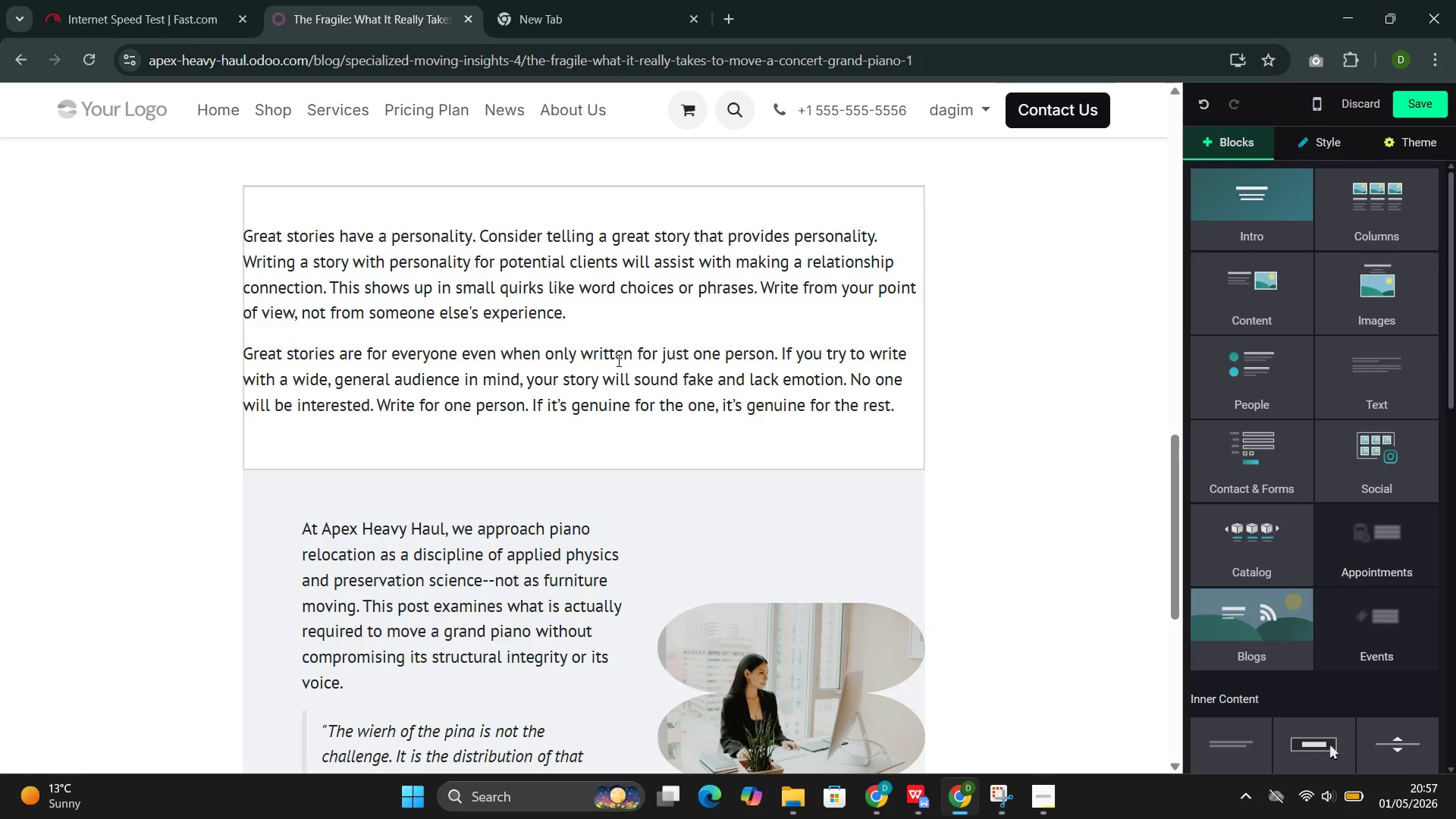 
left_click([604, 299])
 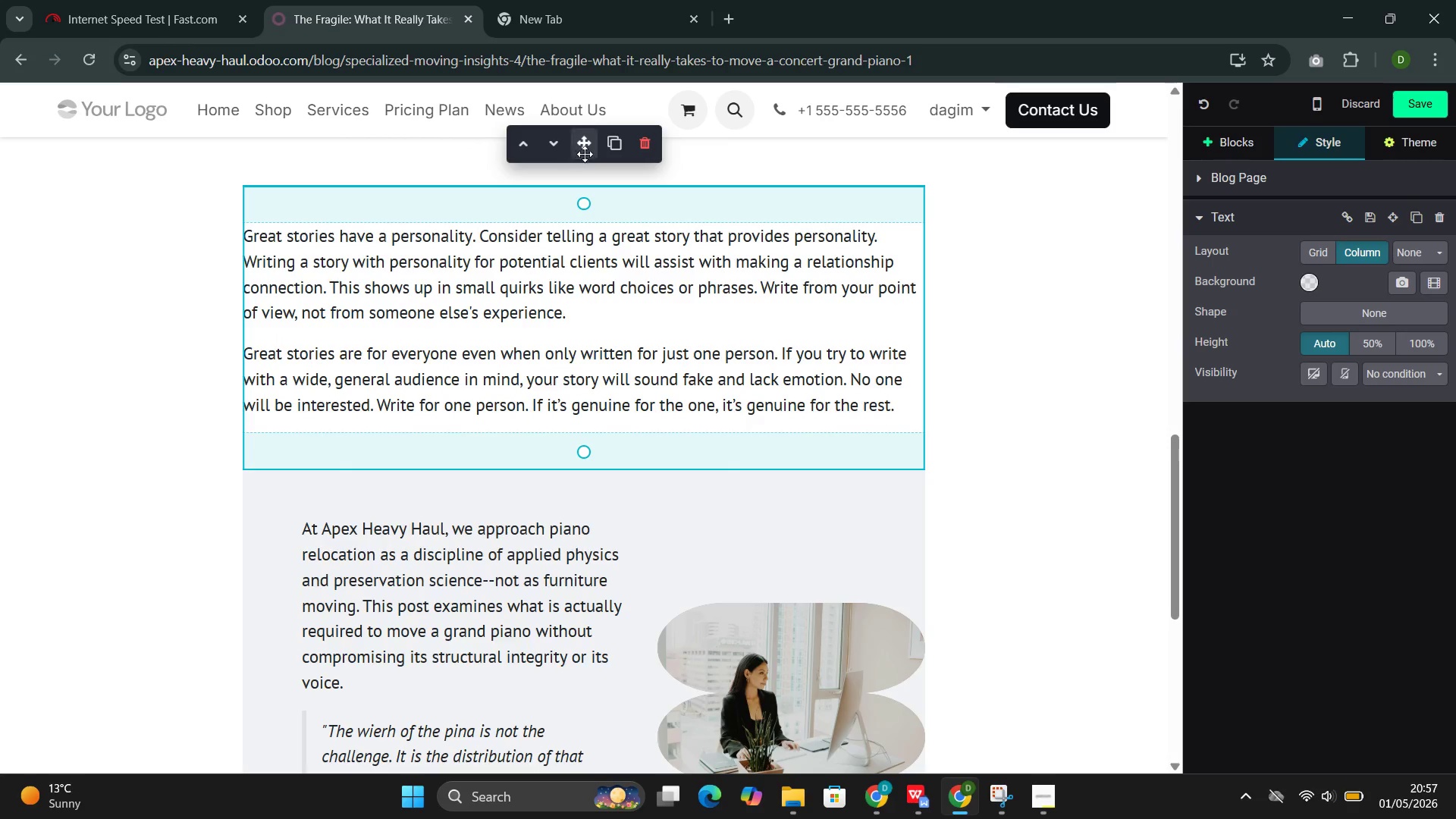 
left_click_drag(start_coordinate=[589, 149], to_coordinate=[616, 671])
 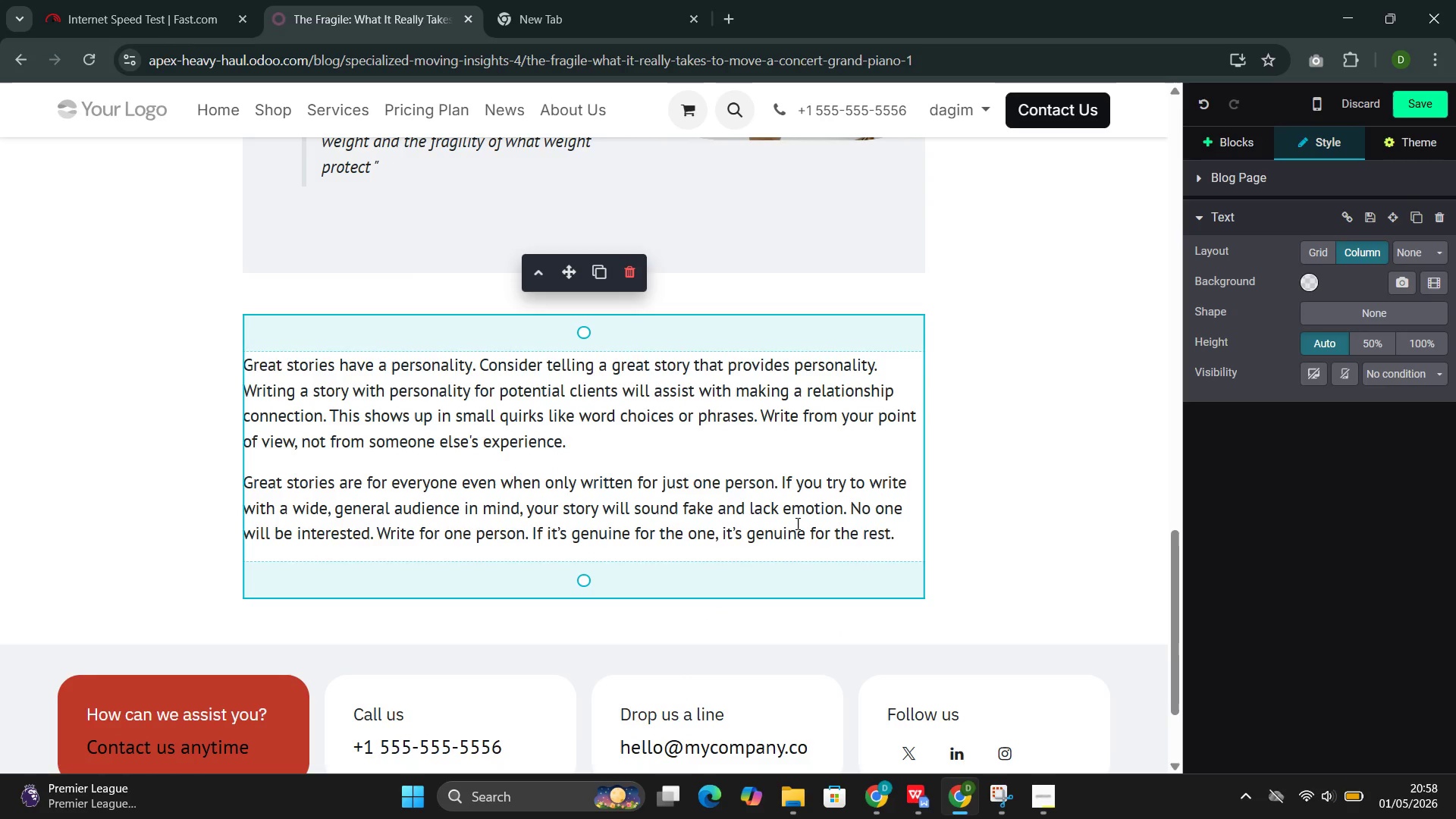 
left_click_drag(start_coordinate=[893, 538], to_coordinate=[267, 359])
 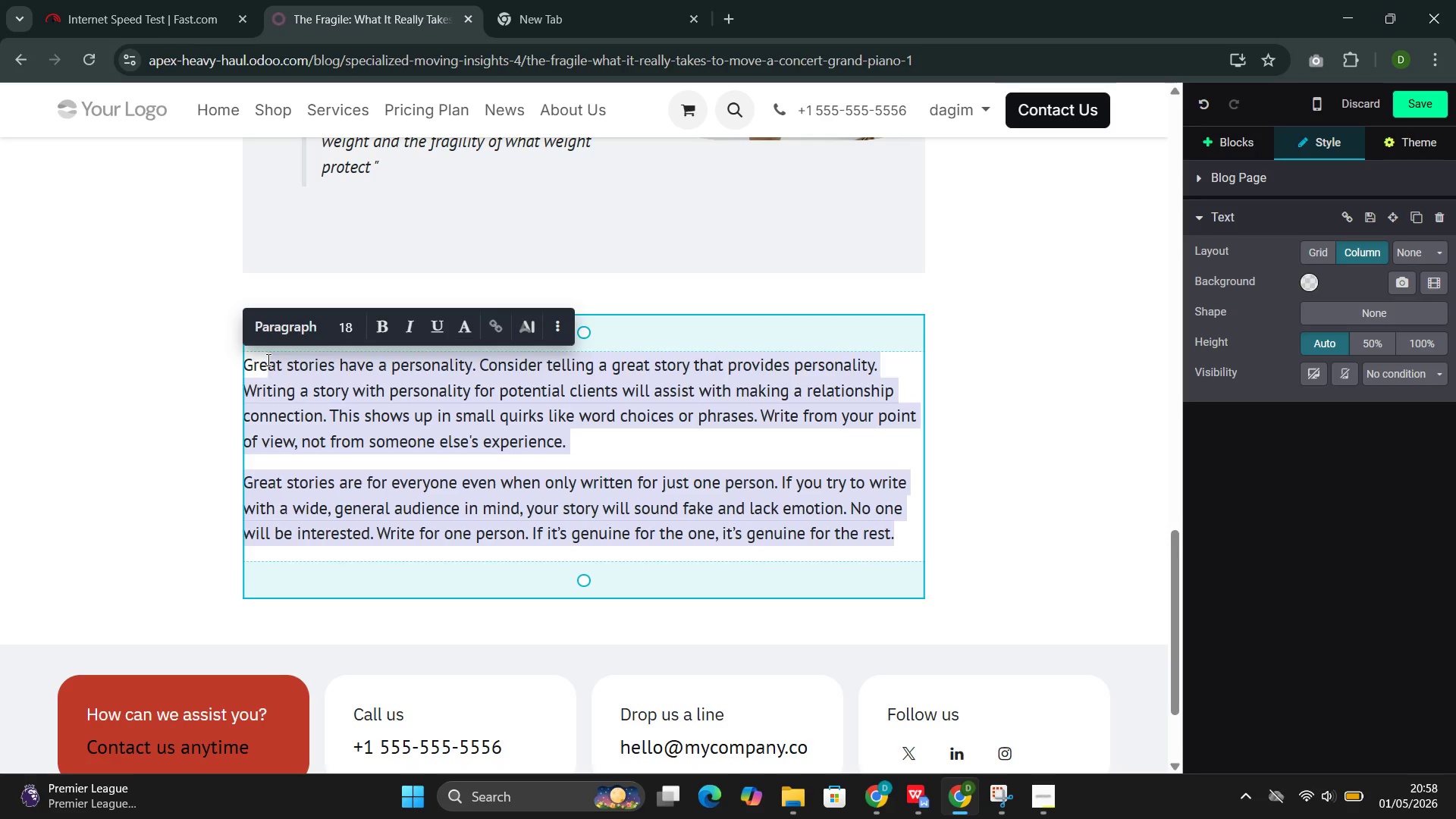 
key(Backspace)
 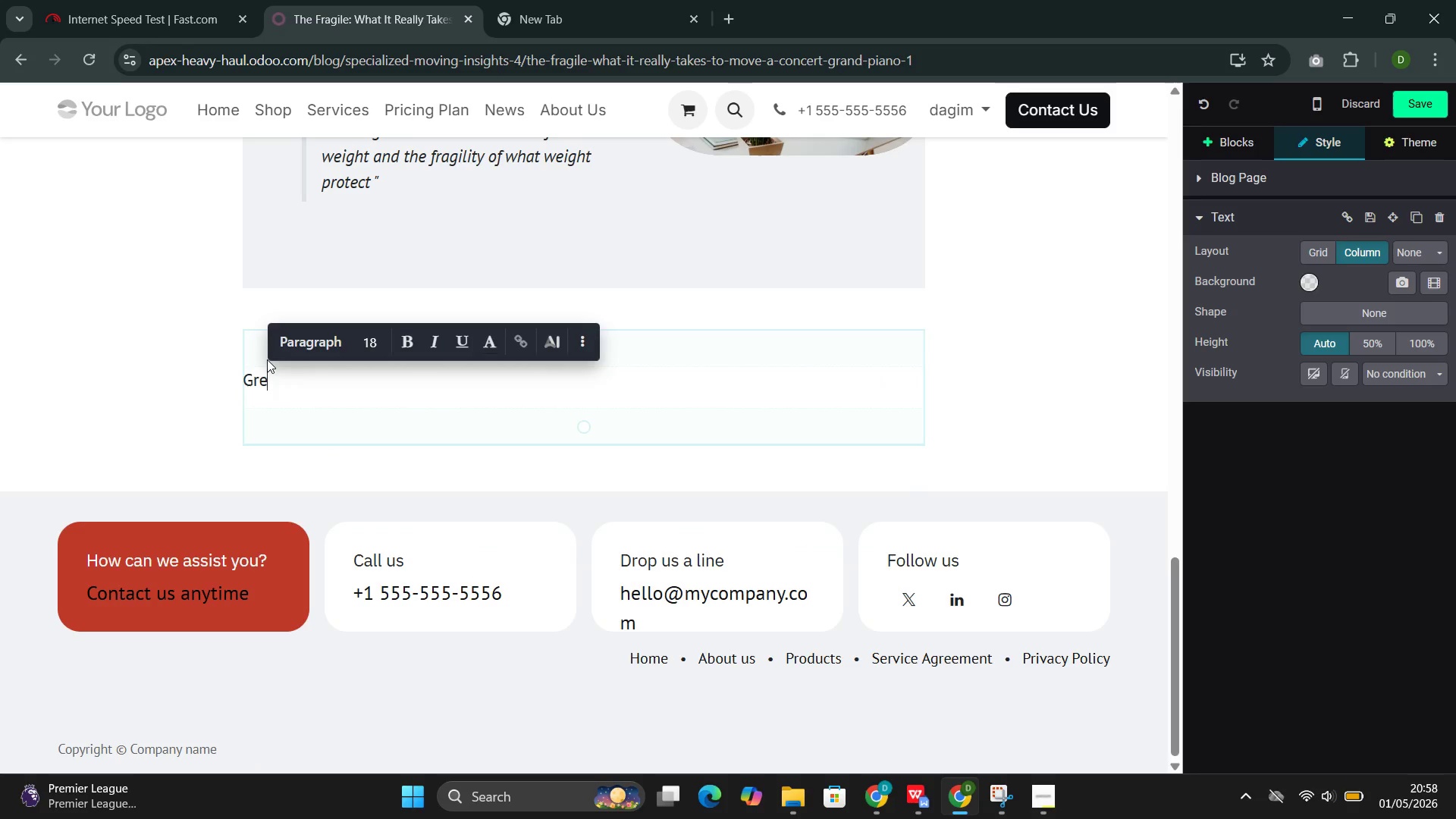 
key(Backspace)
 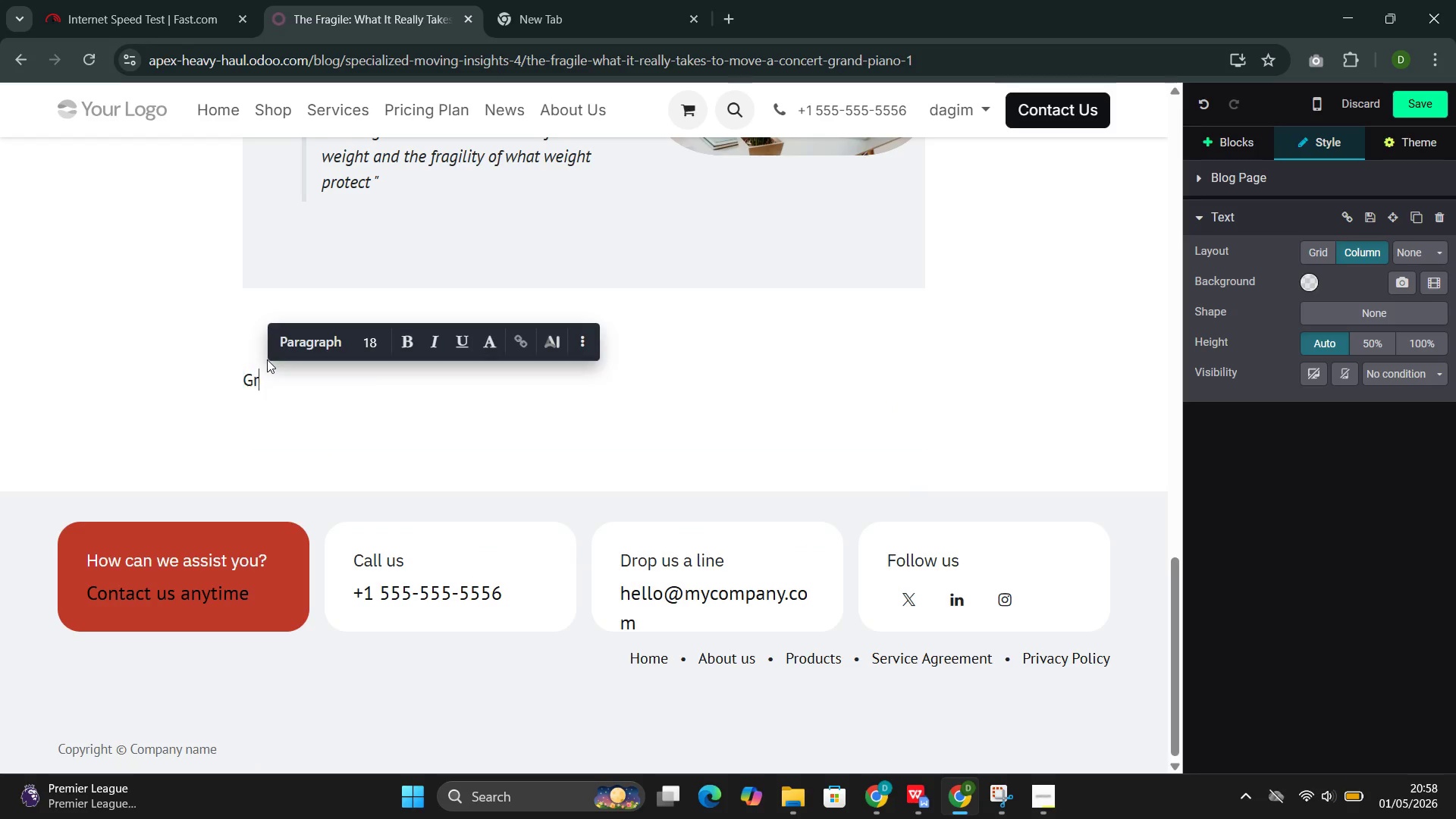 
key(Backspace)
 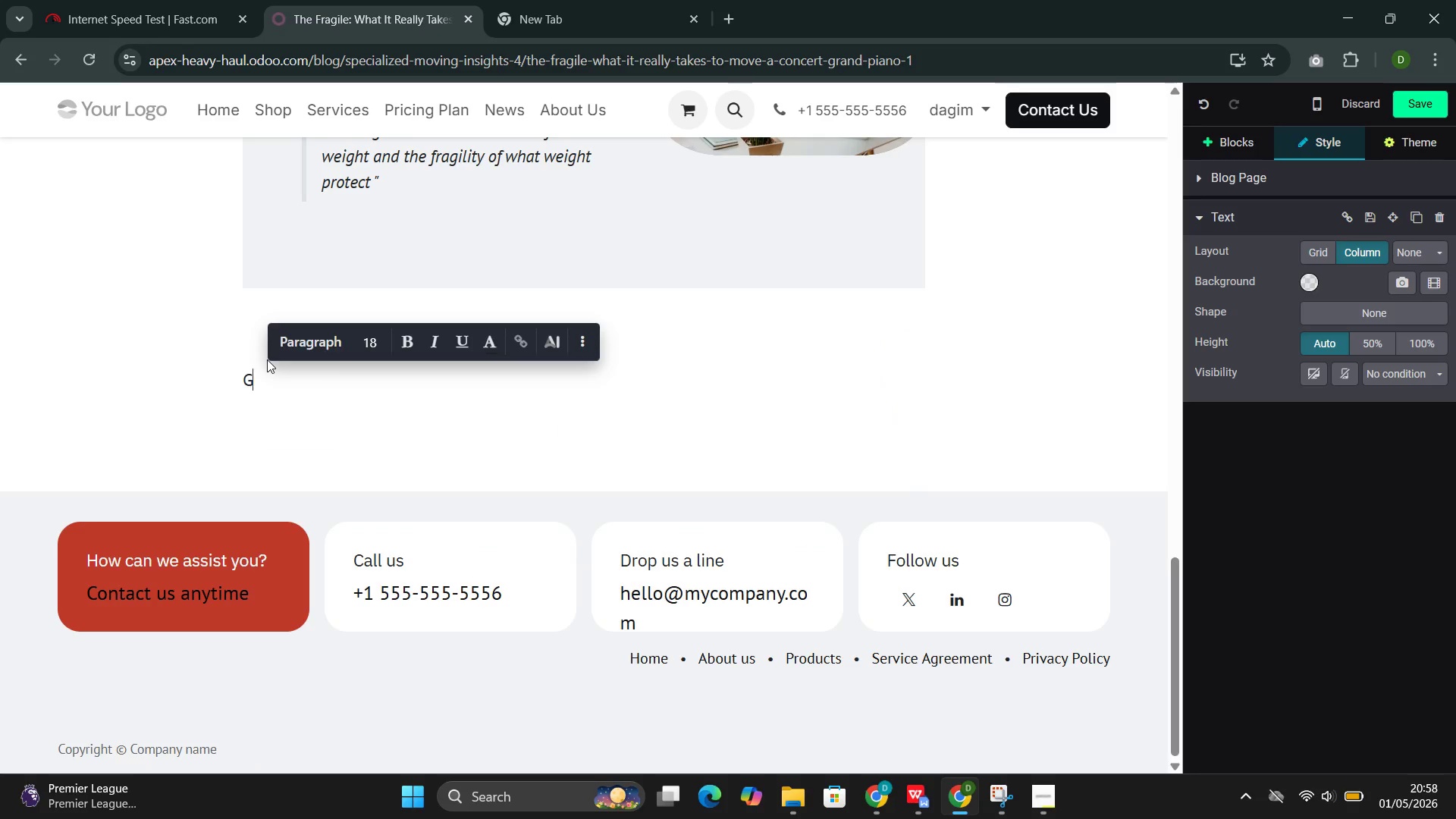 
key(Backspace)
 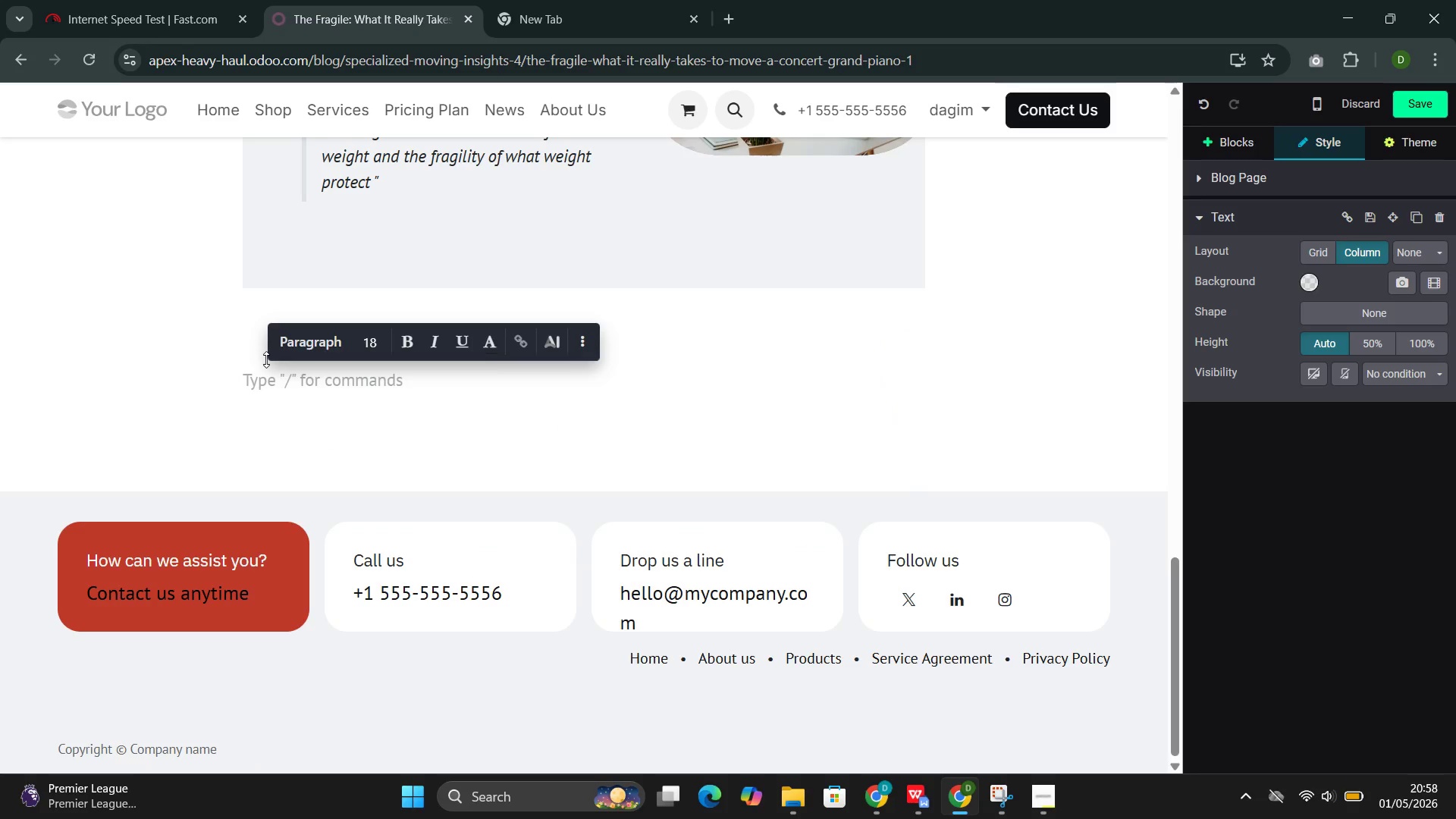 
wait(6.24)
 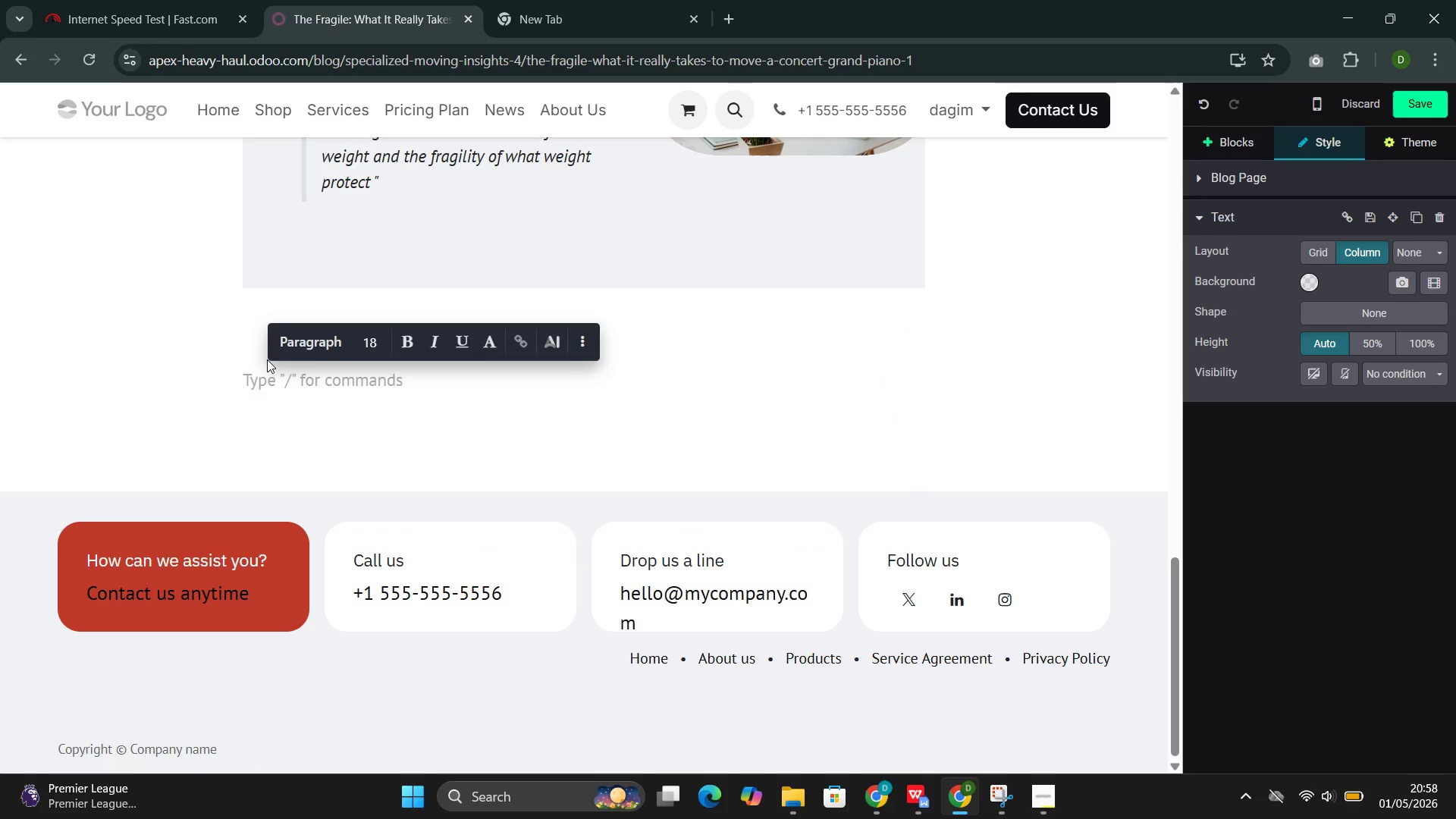 
left_click([266, 359])
 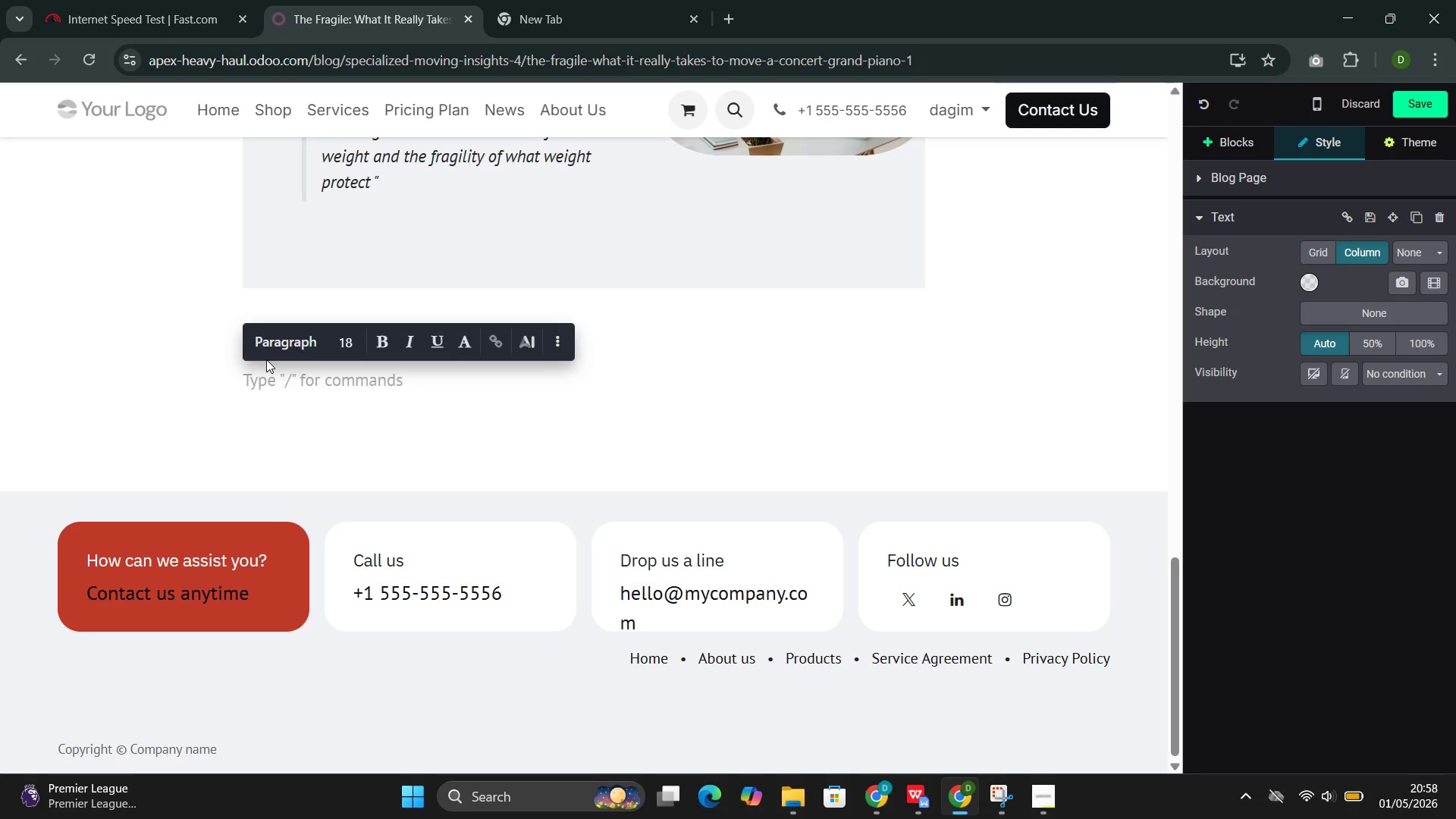 
wait(42.34)
 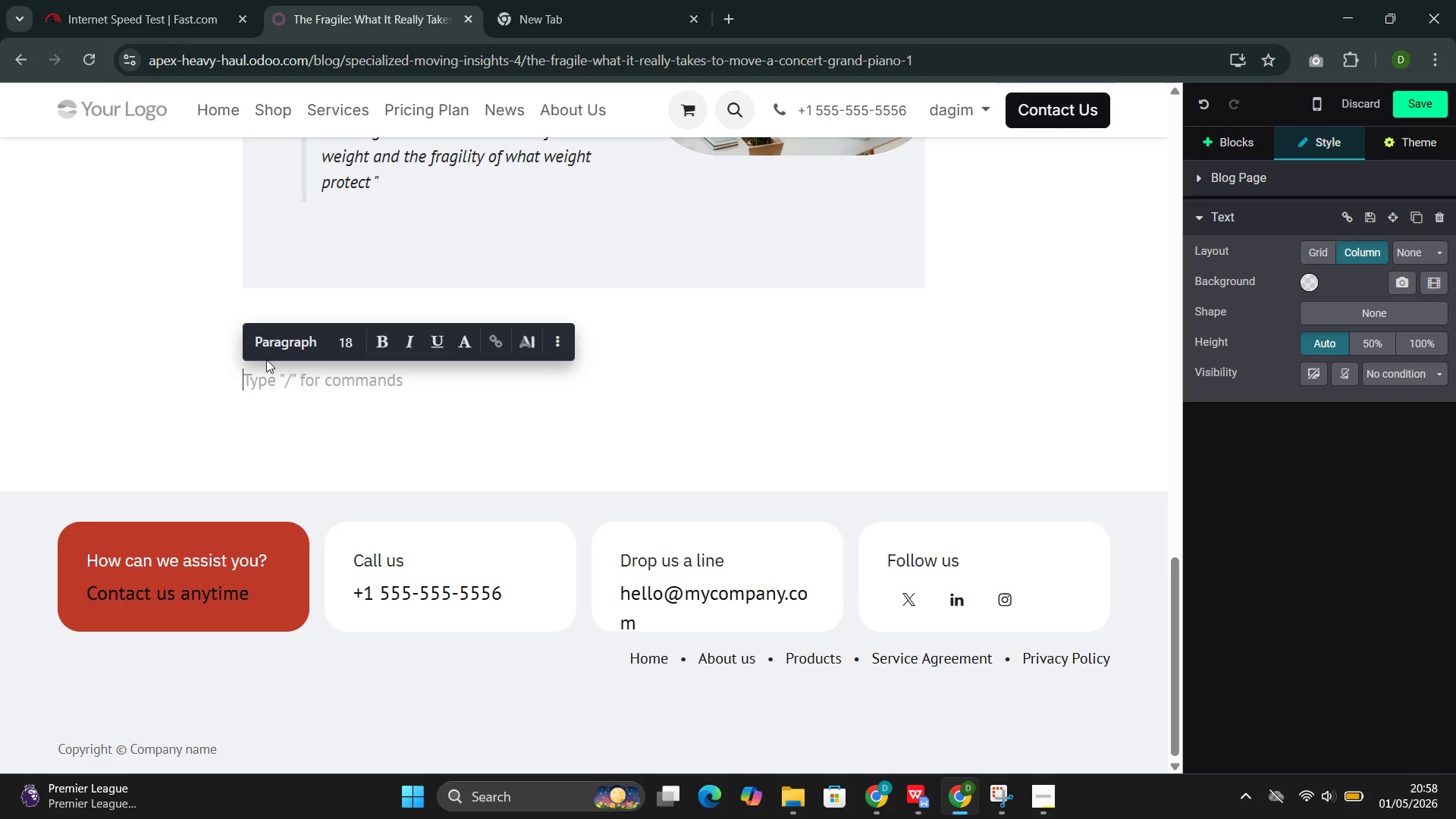 
type(The Breakdown Protocol )
 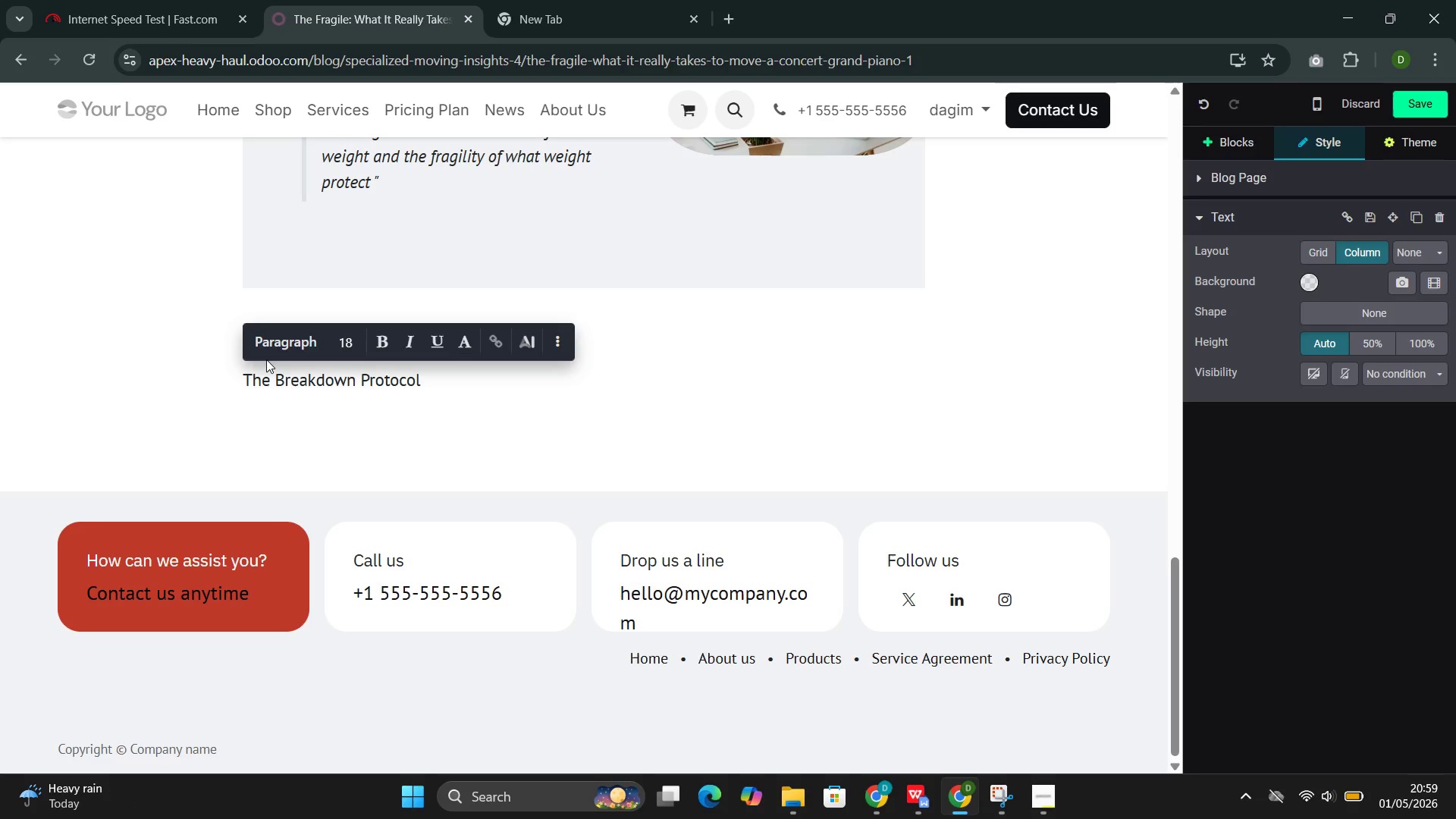 
key(Enter)
 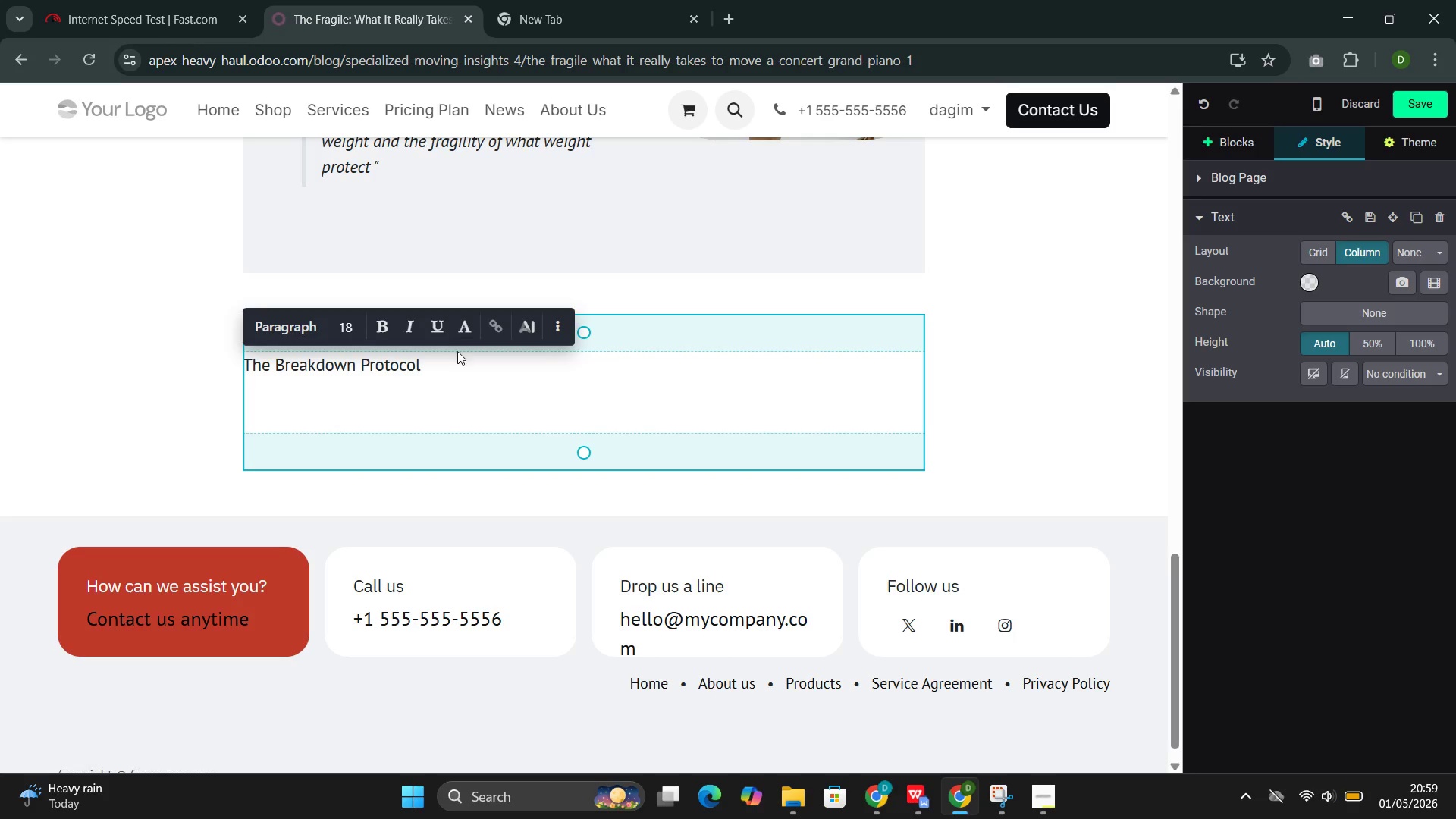 
left_click_drag(start_coordinate=[449, 375], to_coordinate=[243, 364])
 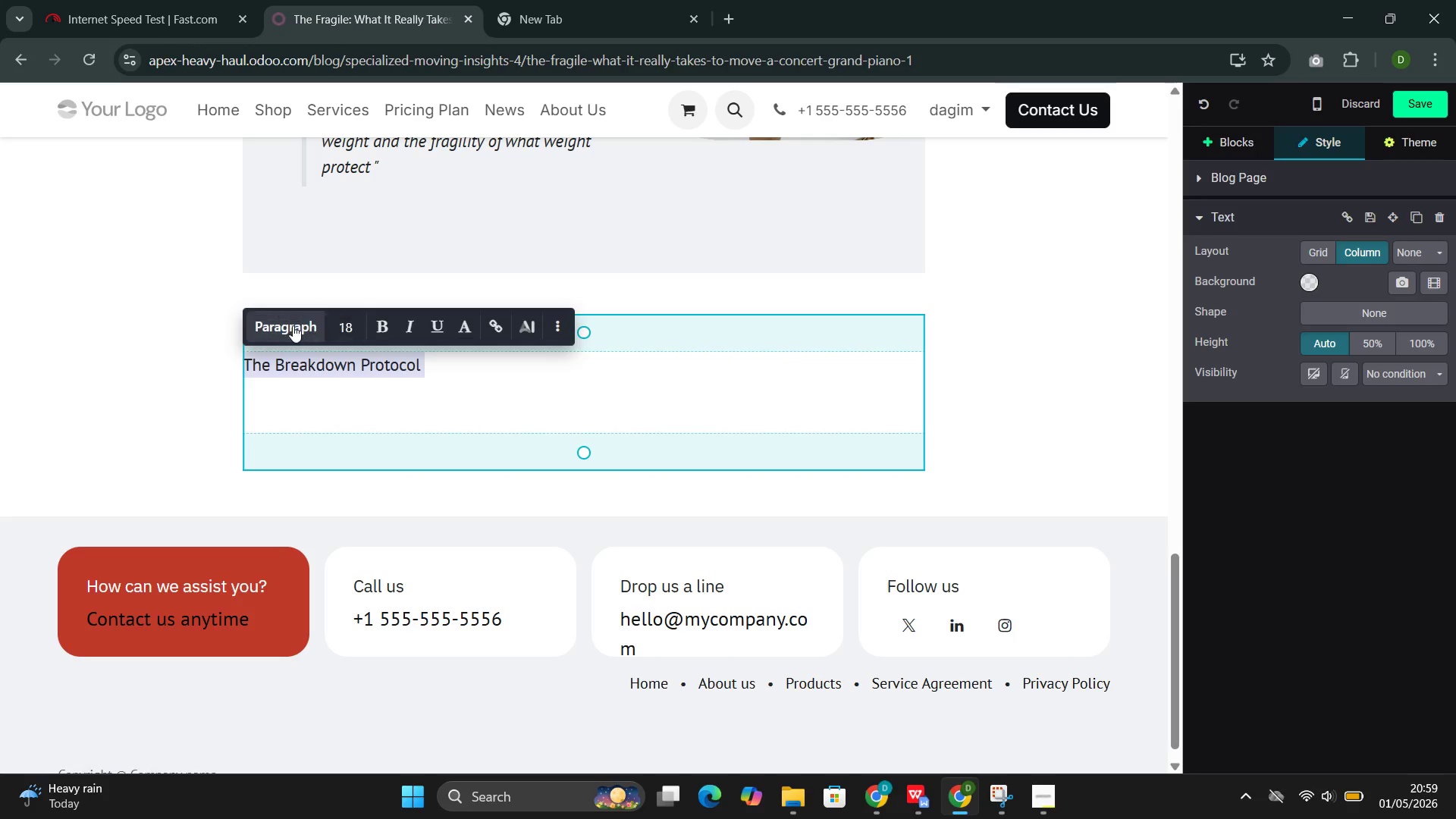 
left_click([289, 325])
 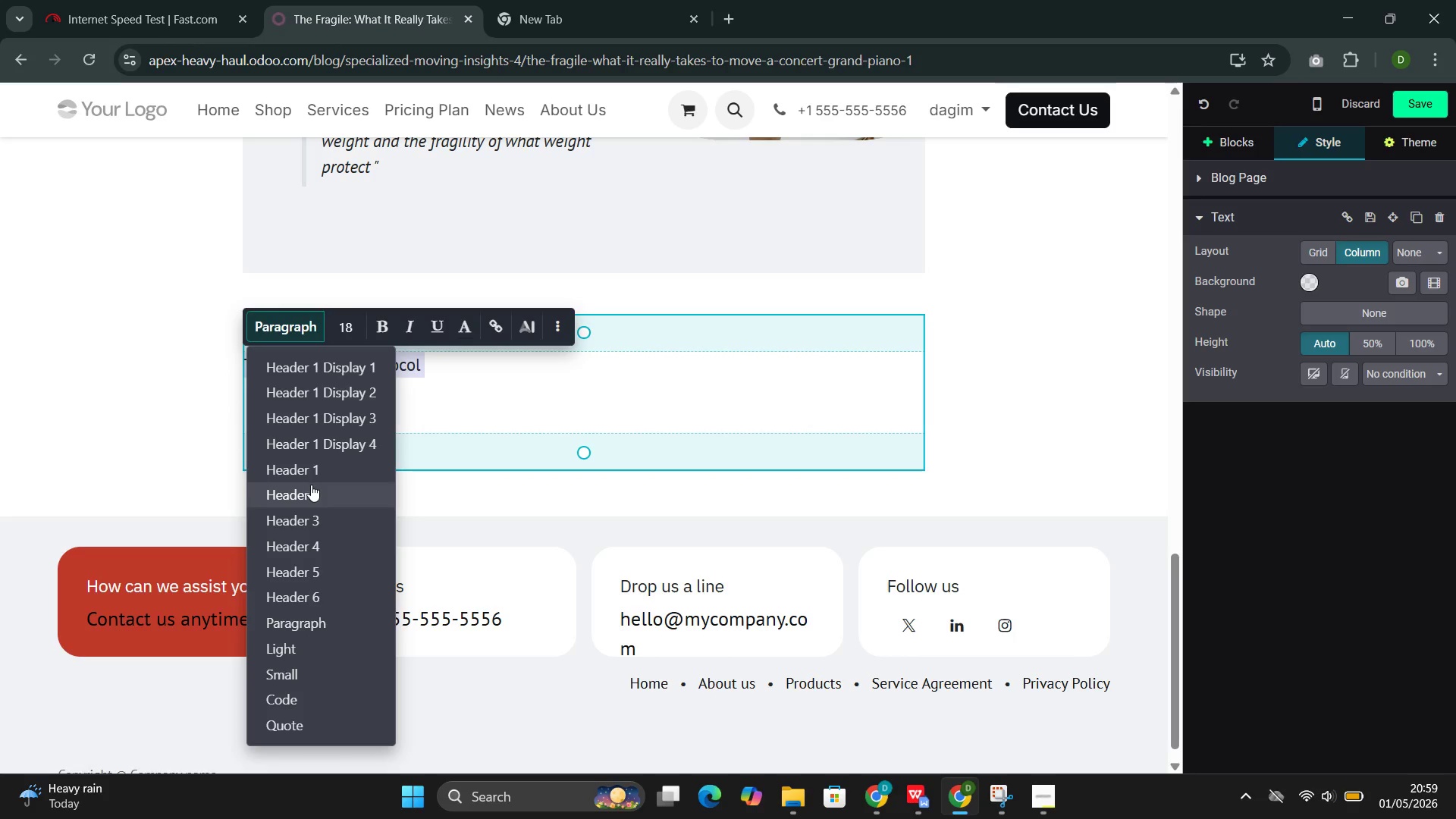 
left_click([310, 491])
 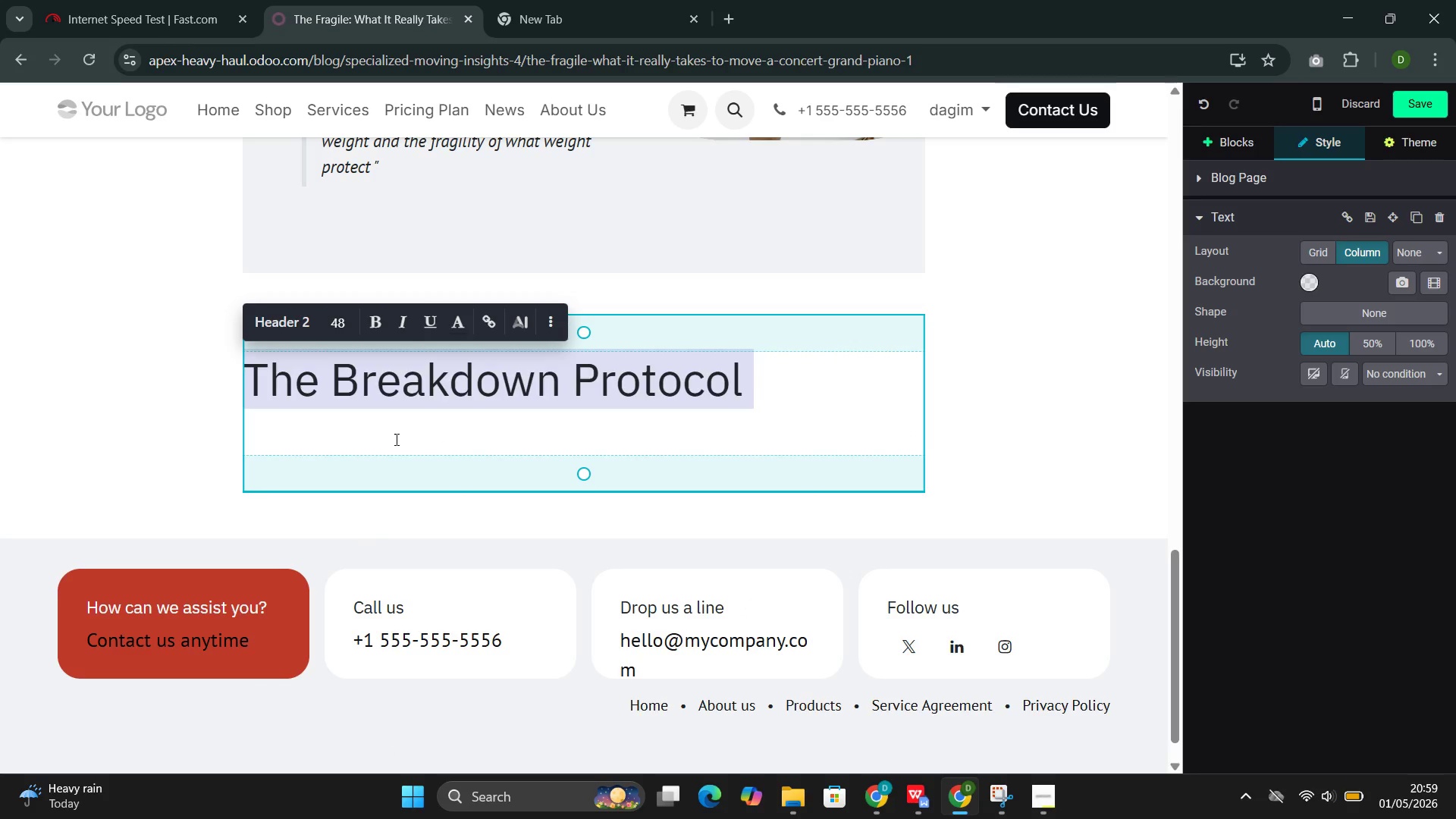 
left_click([334, 447])
 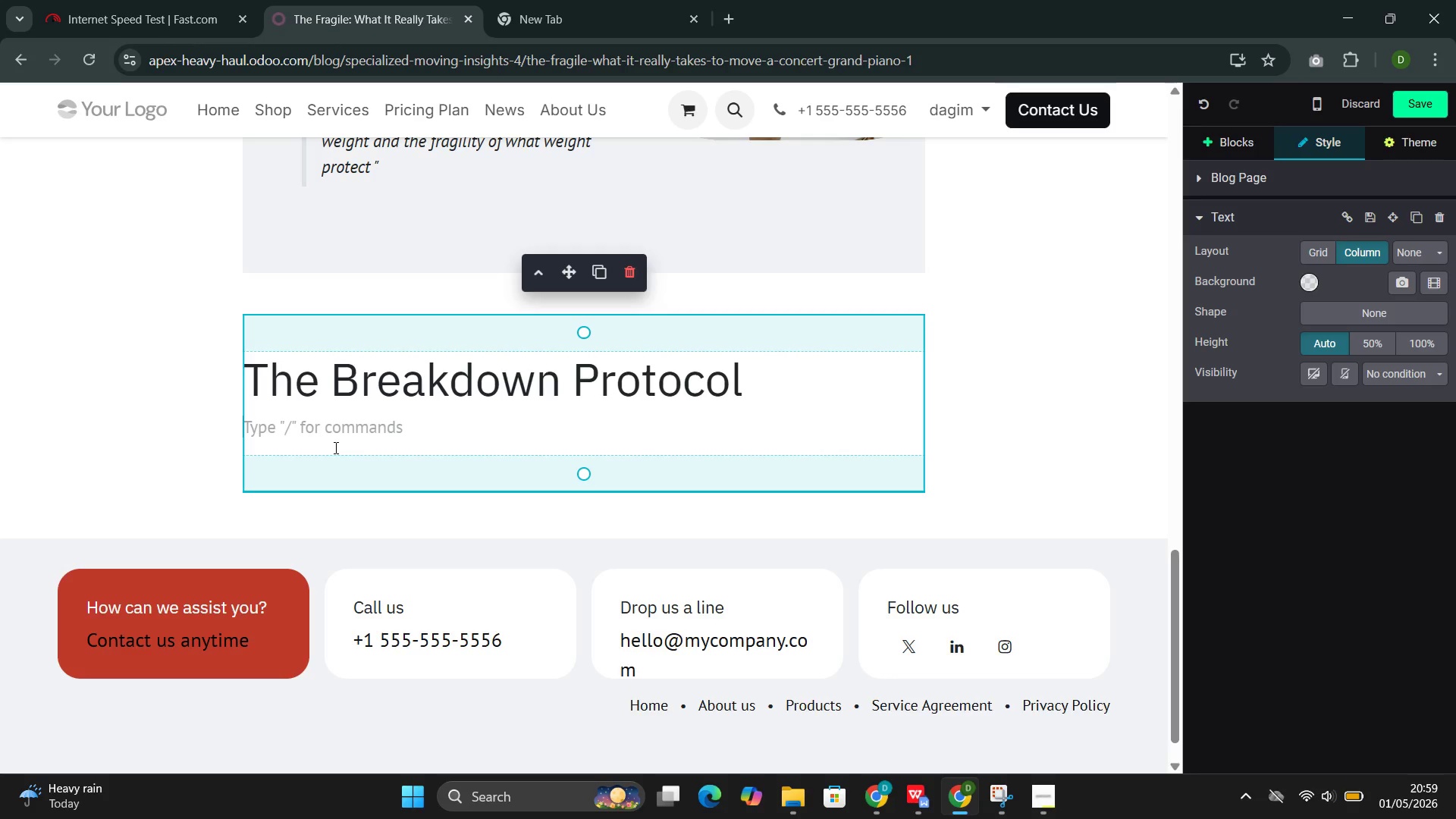 
wait(32.69)
 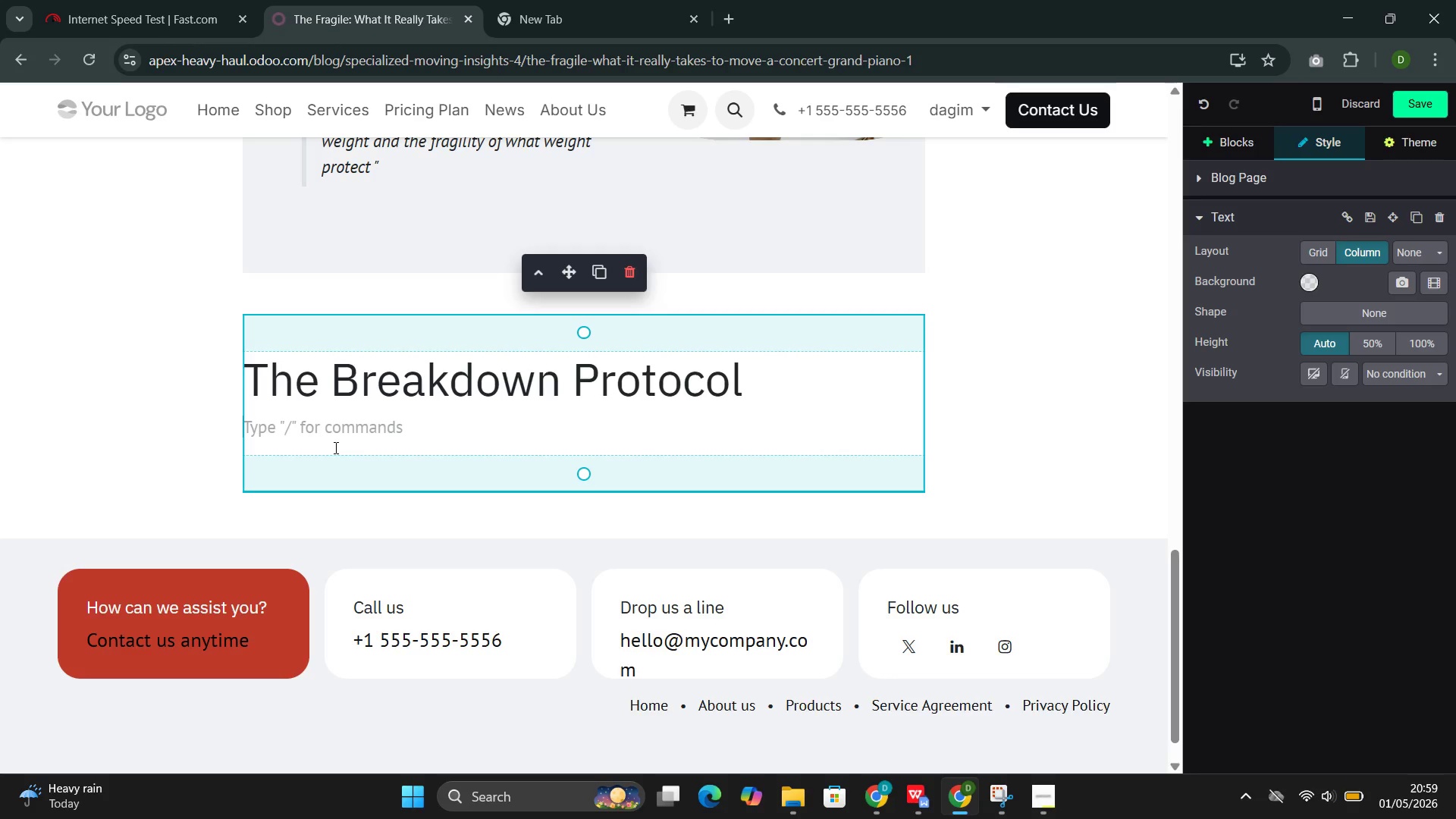 
type(a grand piano does not travel in one piece.)
 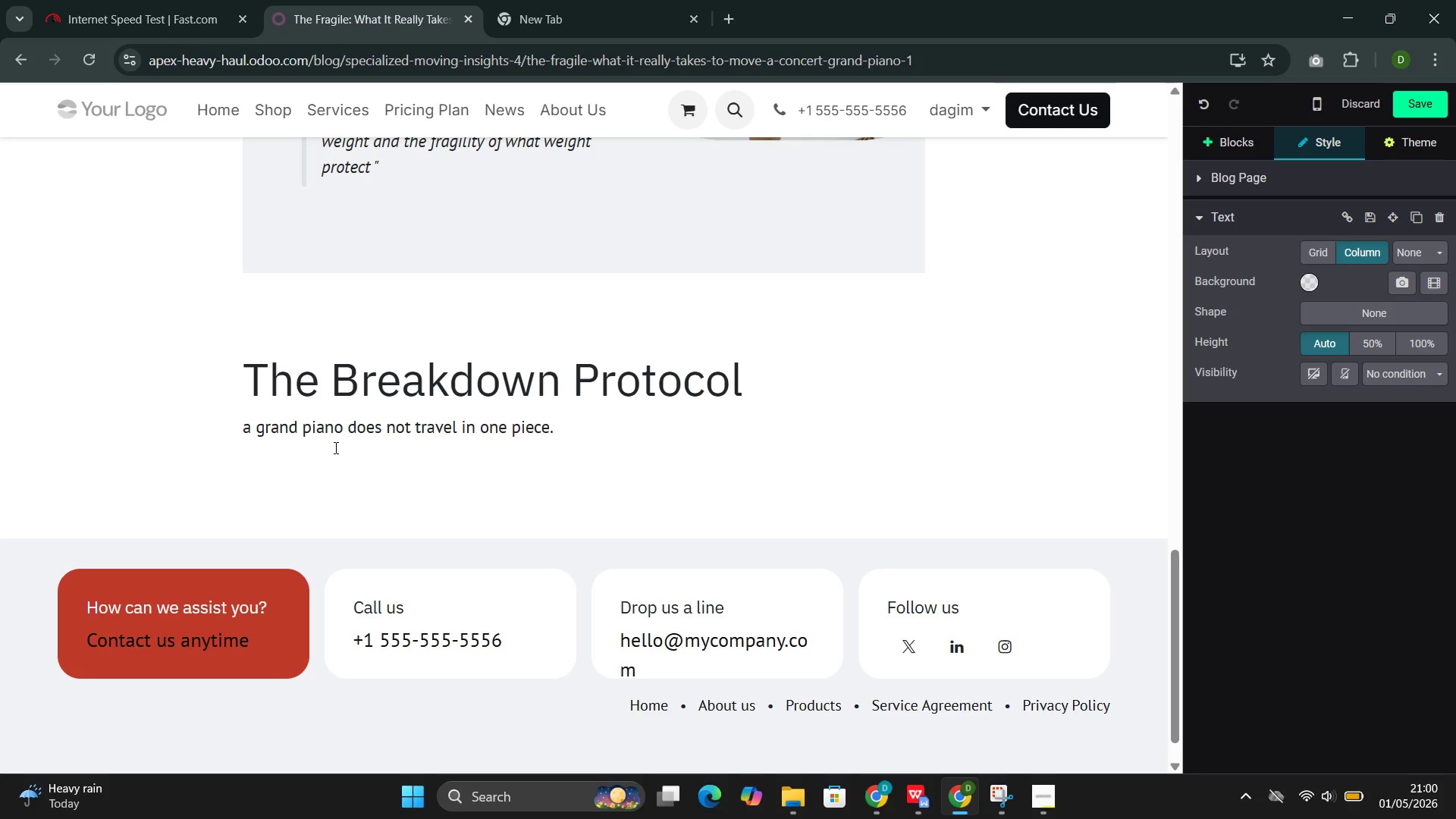 
wait(14.97)
 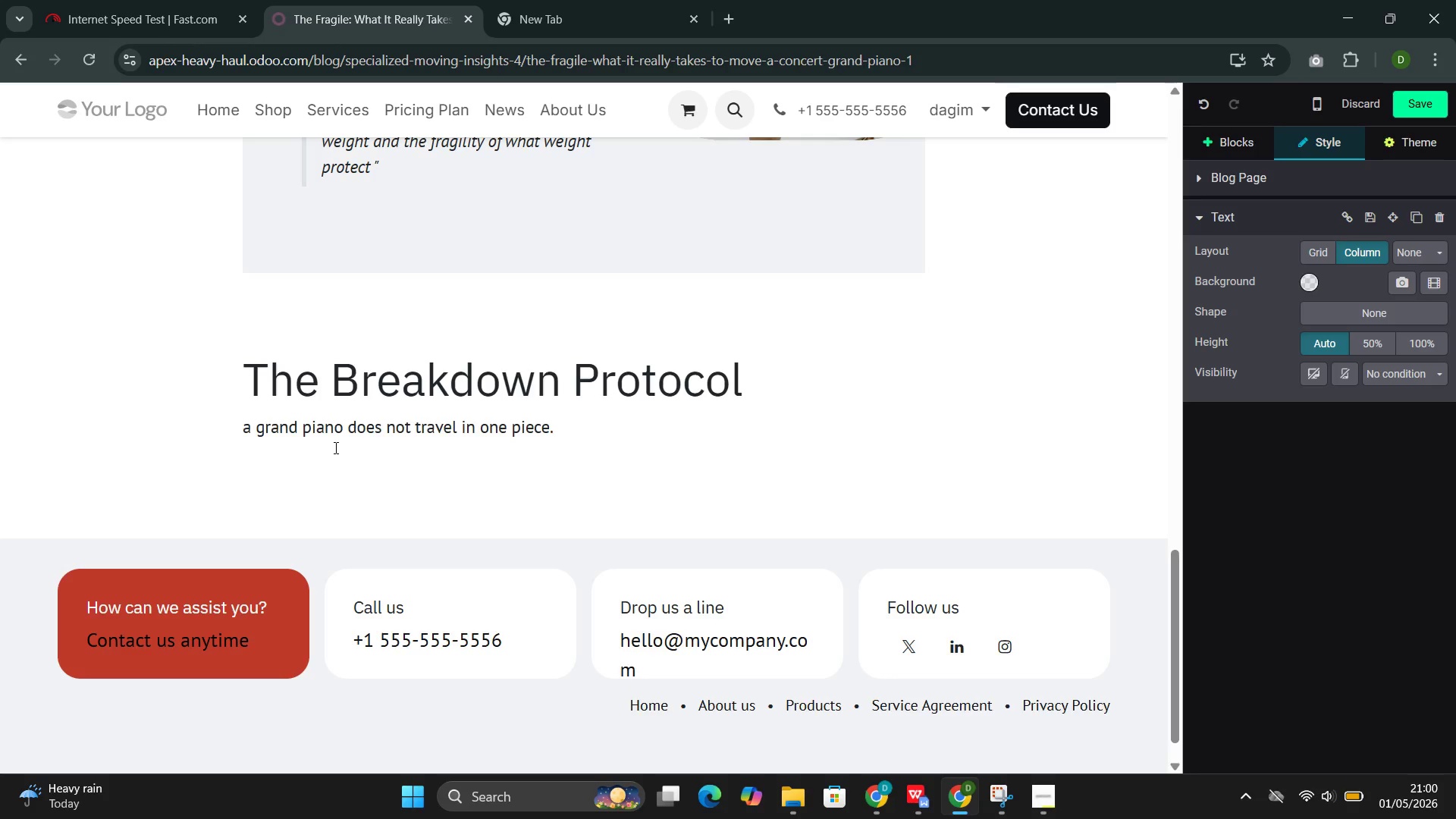 
type( The partial tear)
 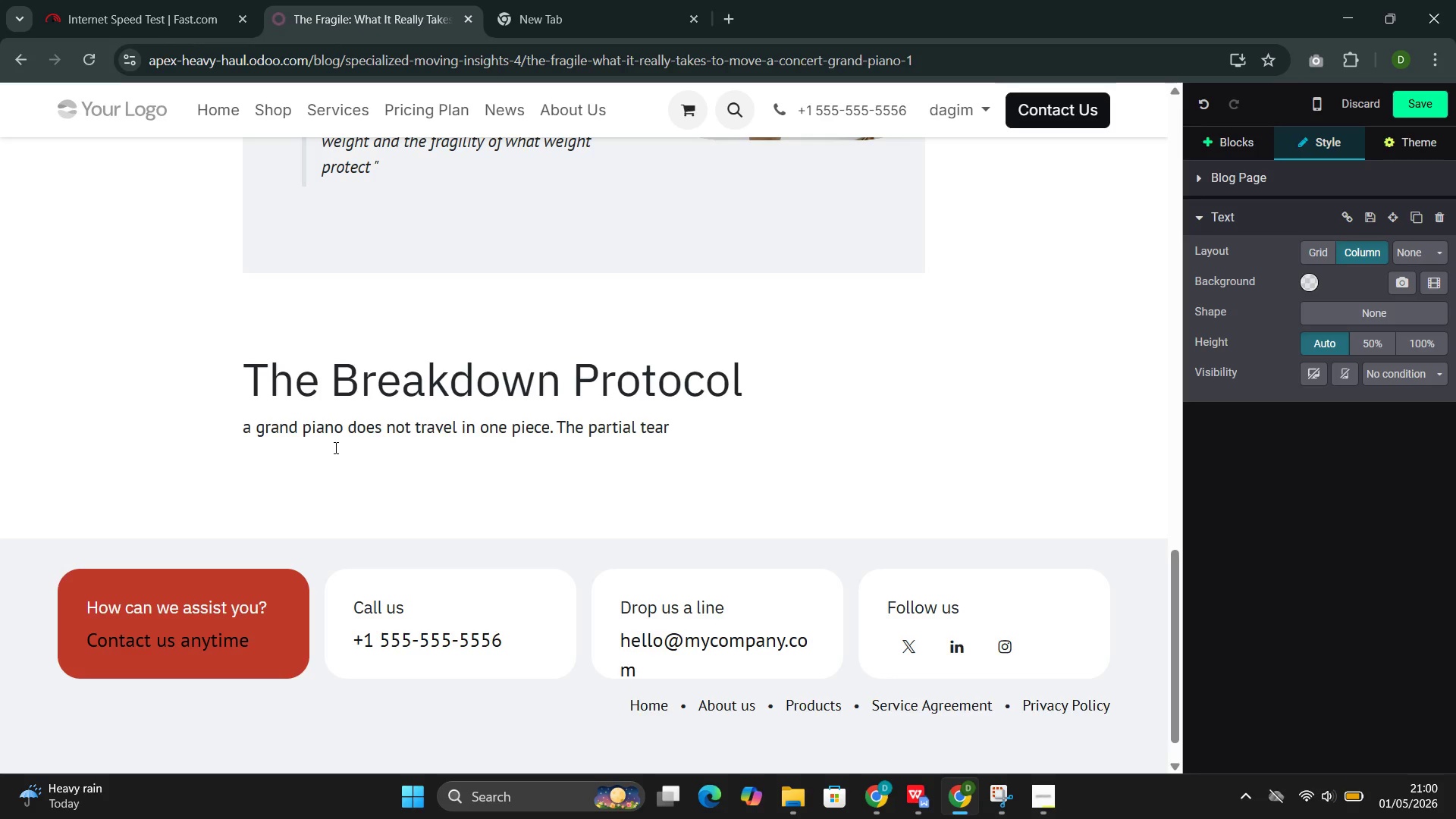 
type(dowm)
key(Backspace)
type(n is the most technix)
key(Backspace)
type(cally sensitive )
 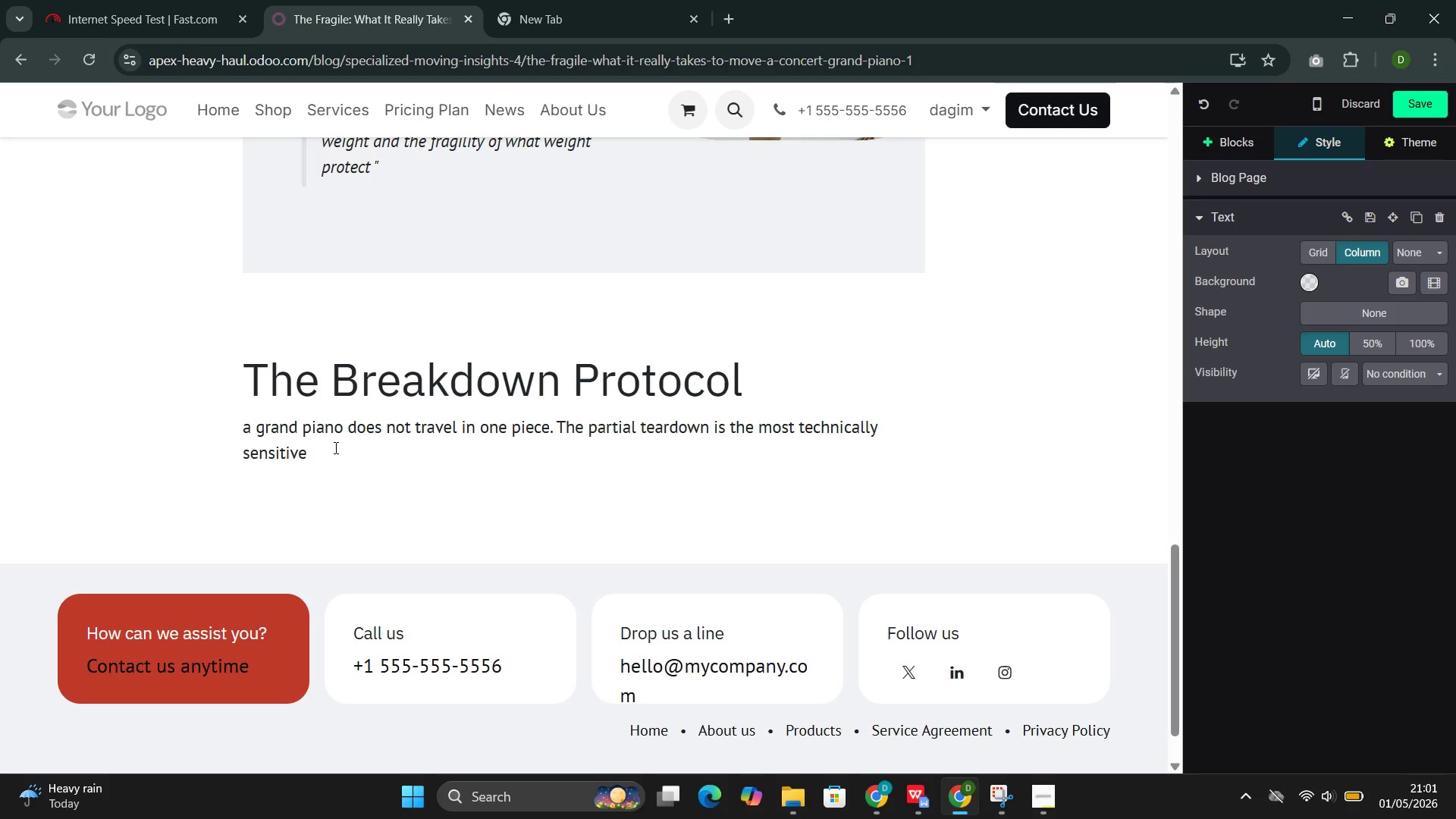 
wait(8.97)
 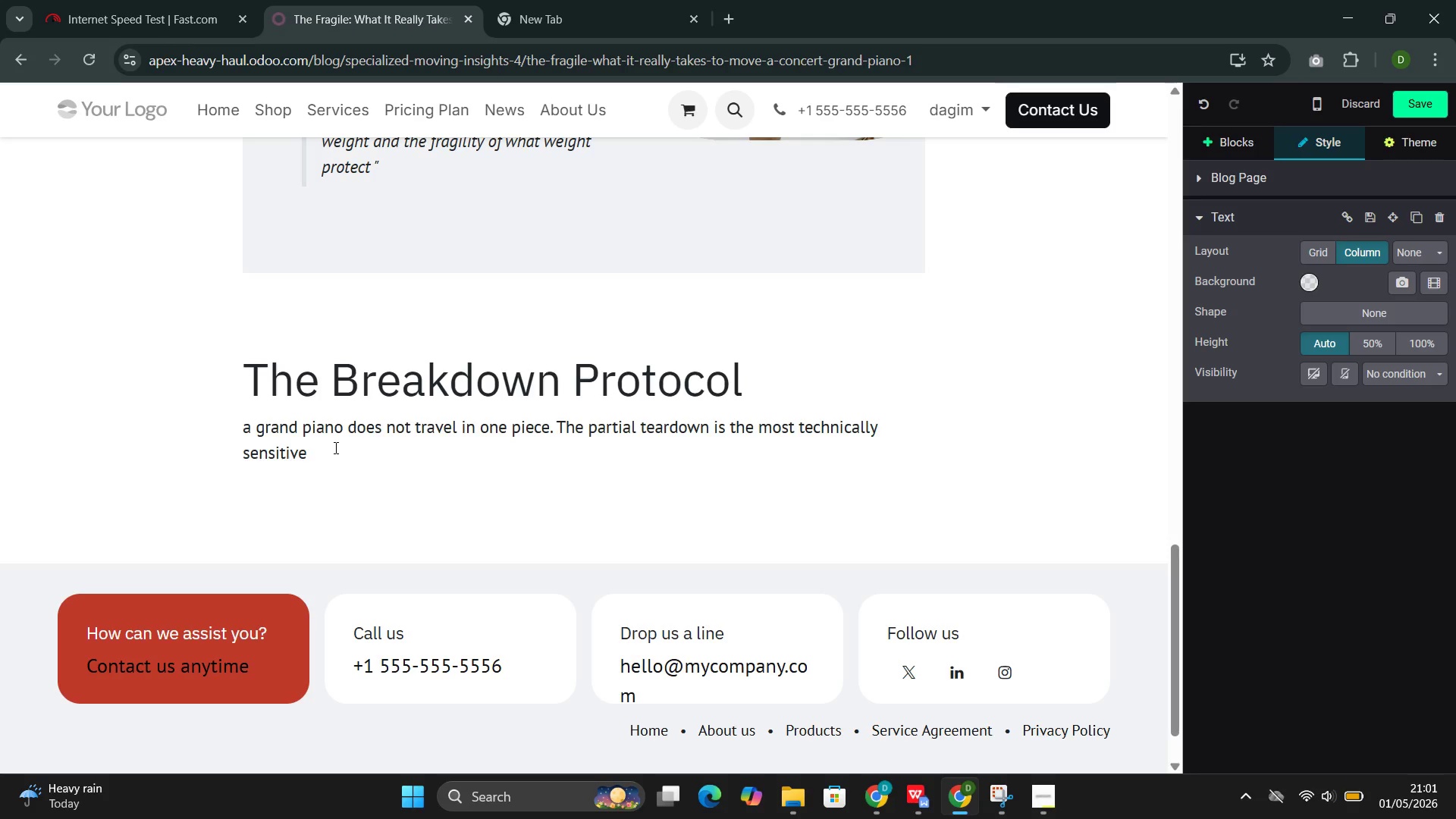 
type(pha)
 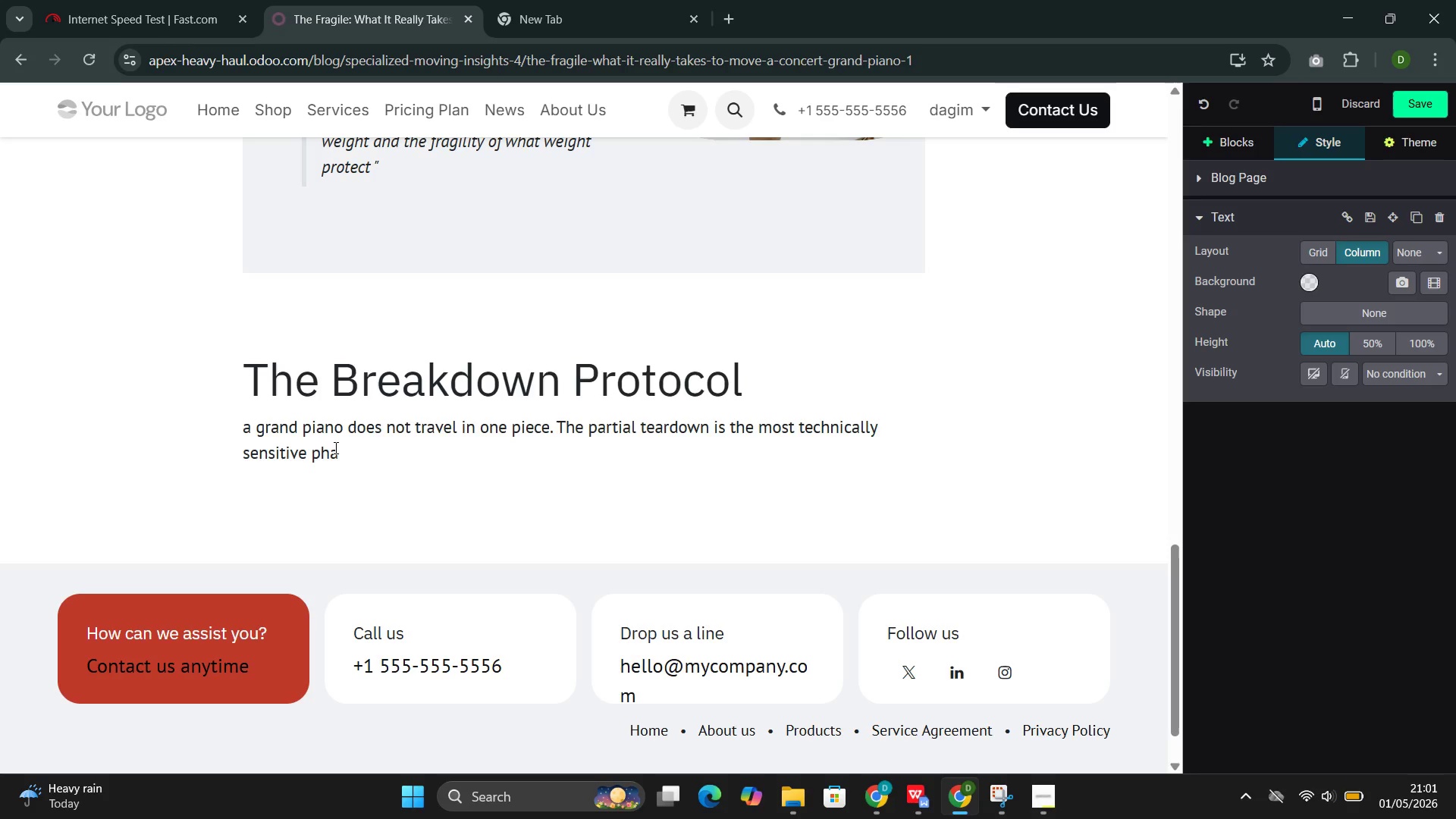 
type(se of any piano move:)
 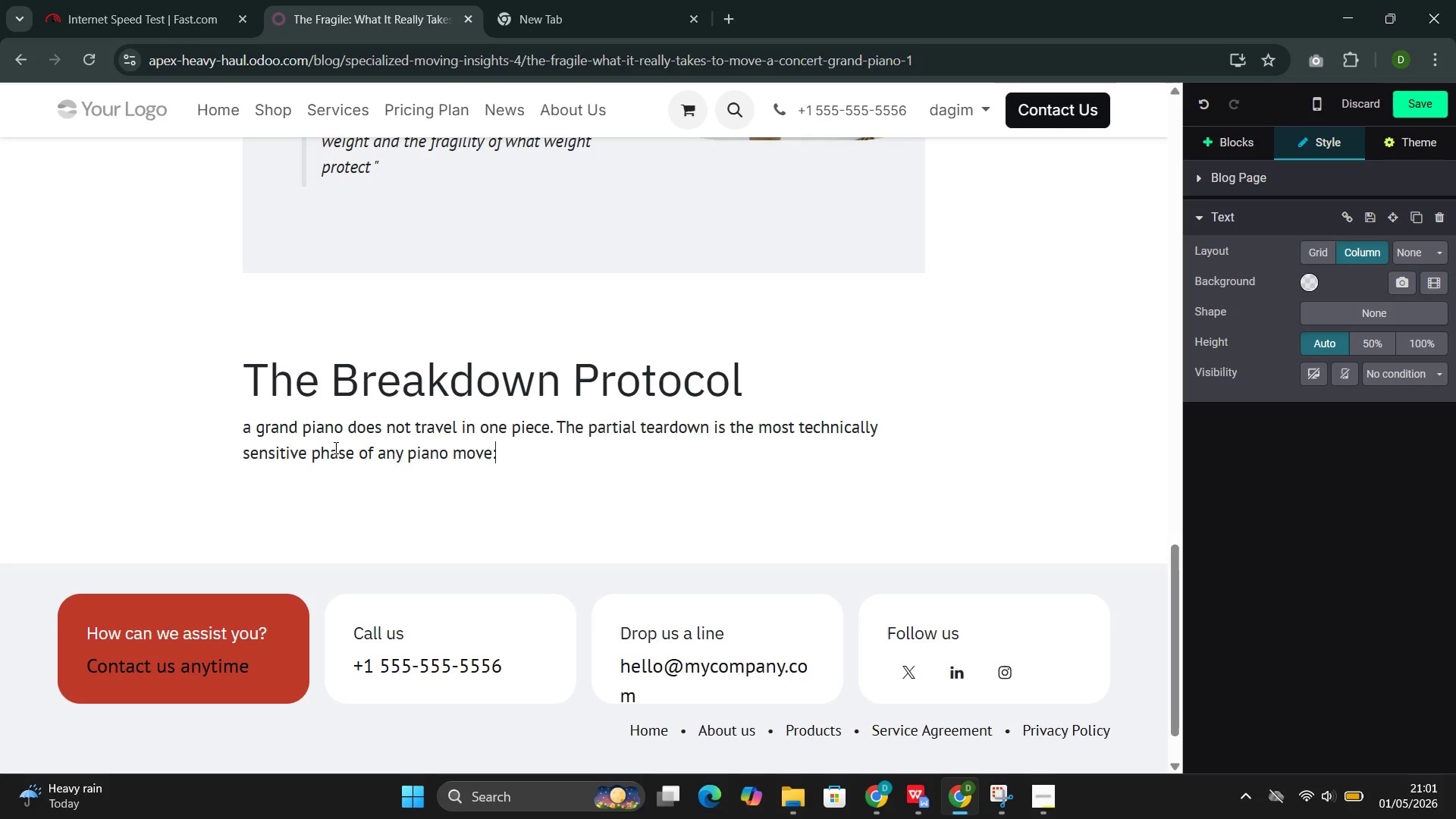 
key(Enter)
 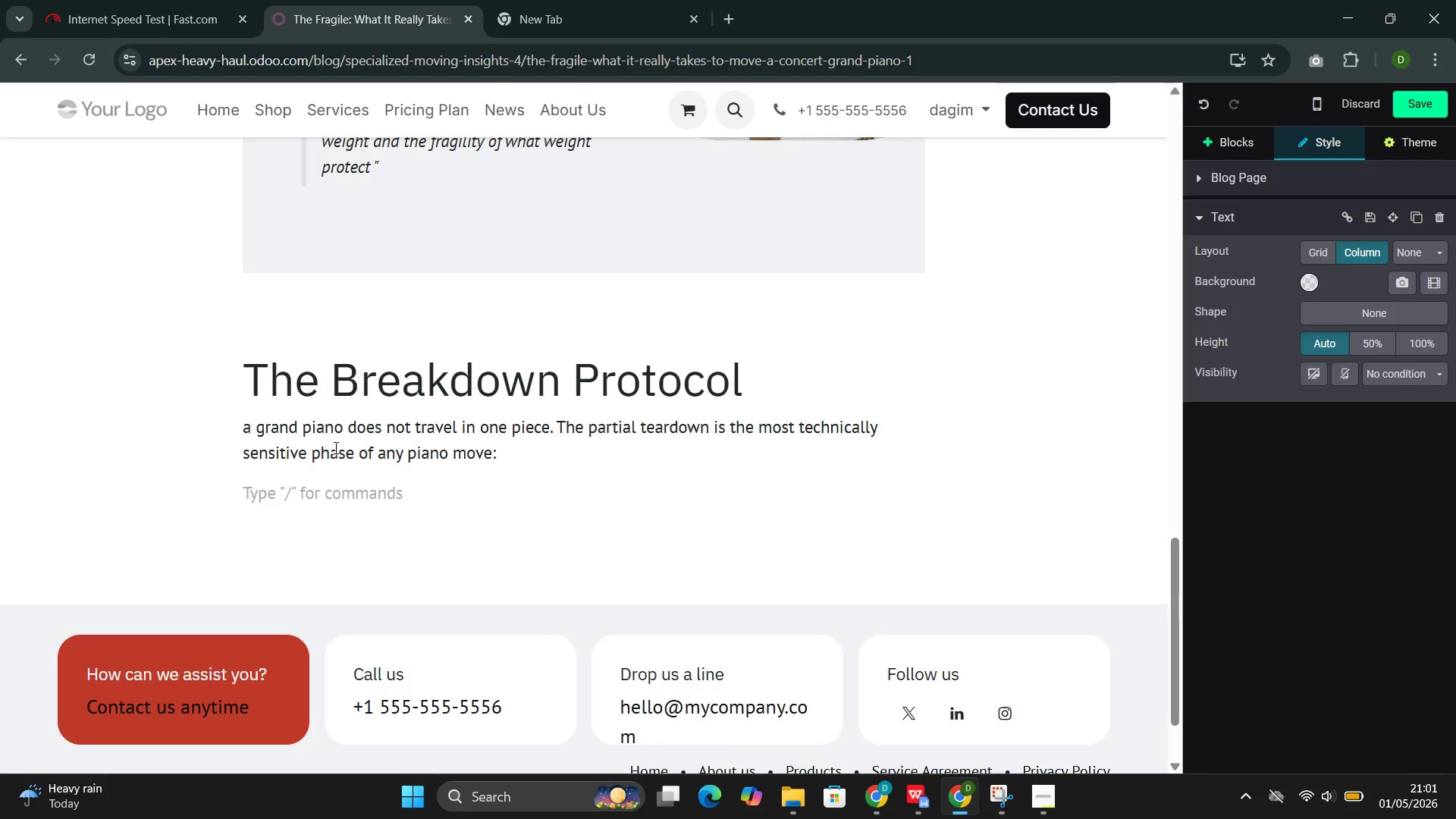 
key(Slash)
 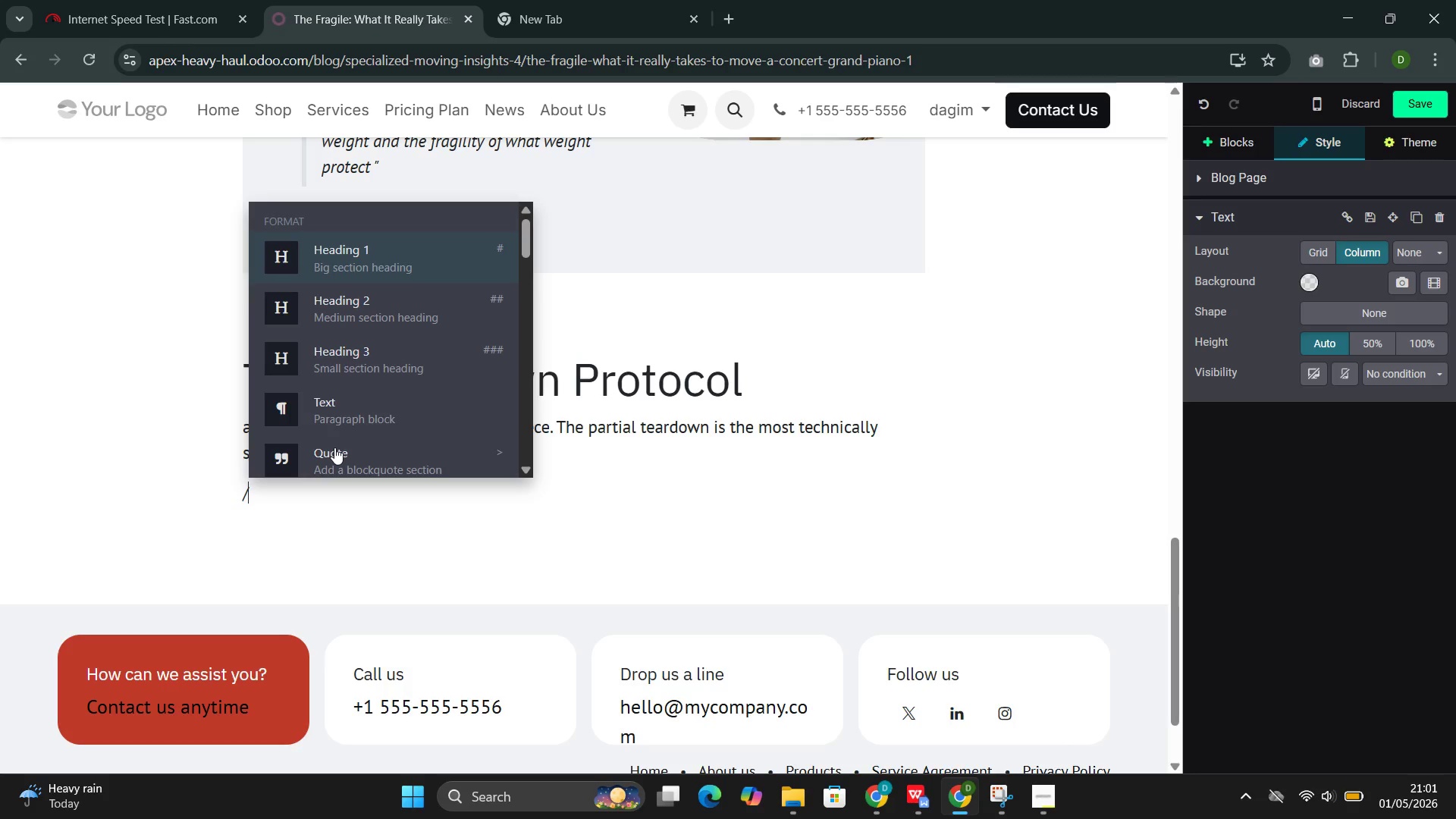 
key(3)
 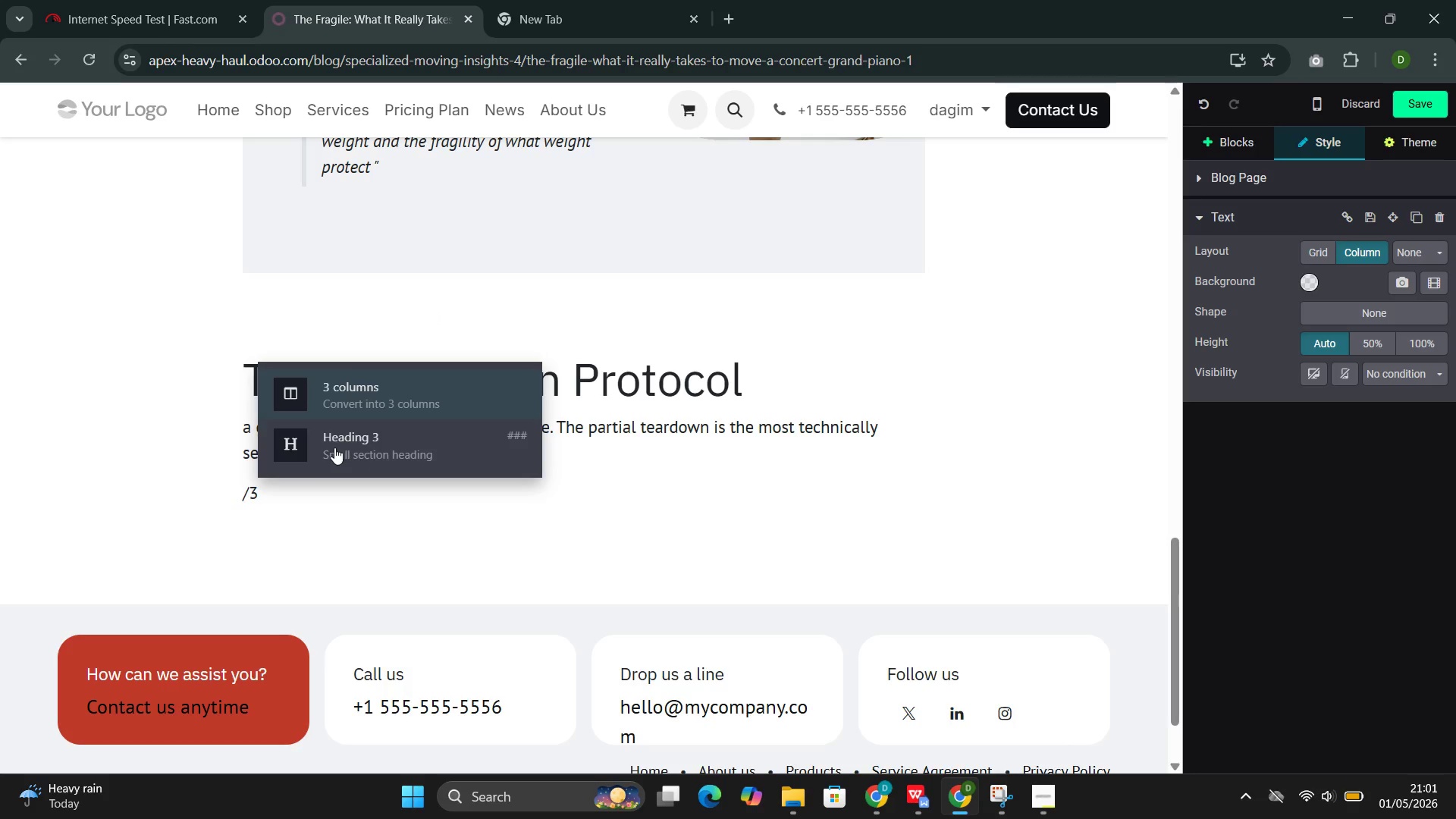 
key(Enter)
 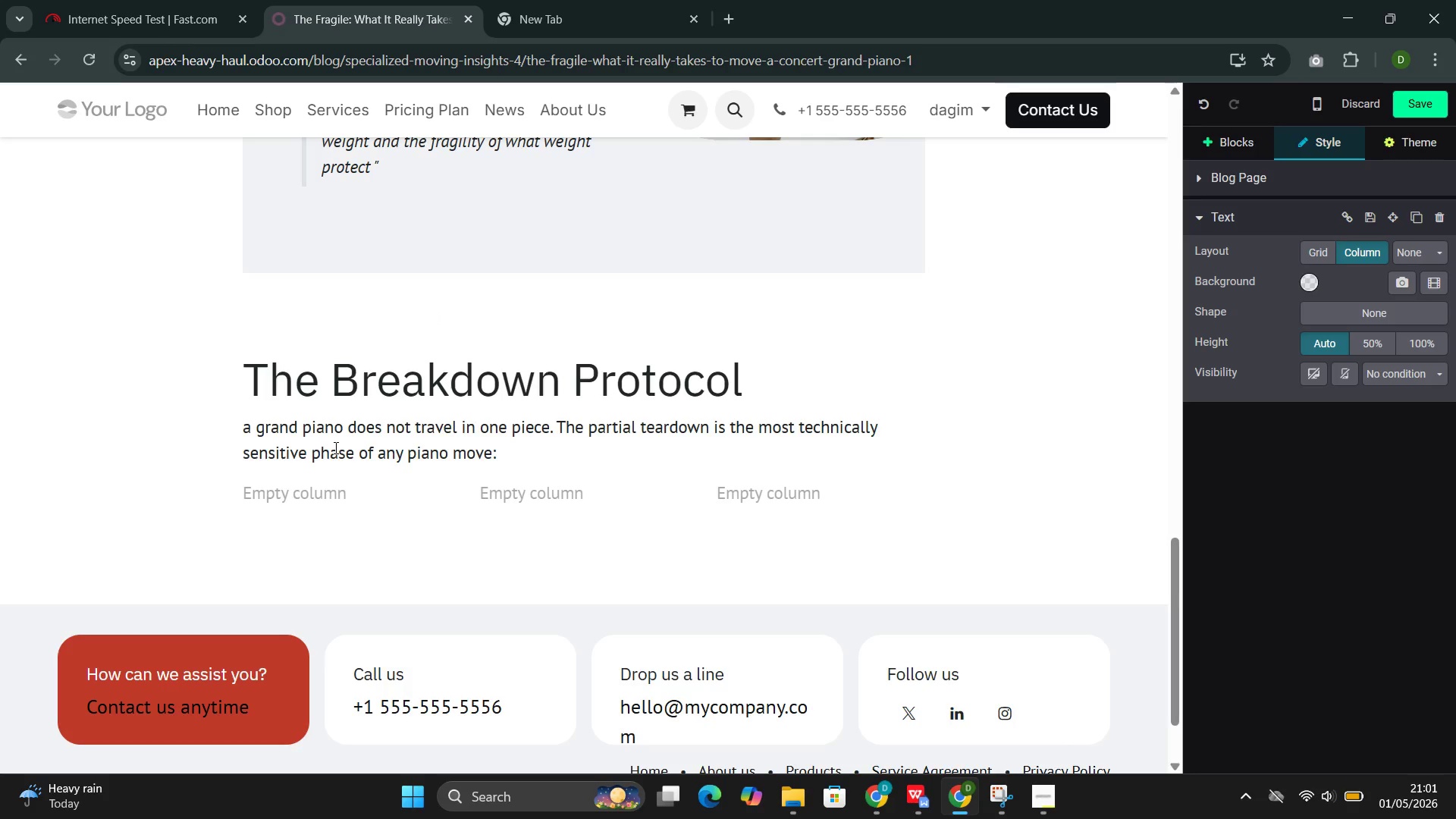 
wait(5.42)
 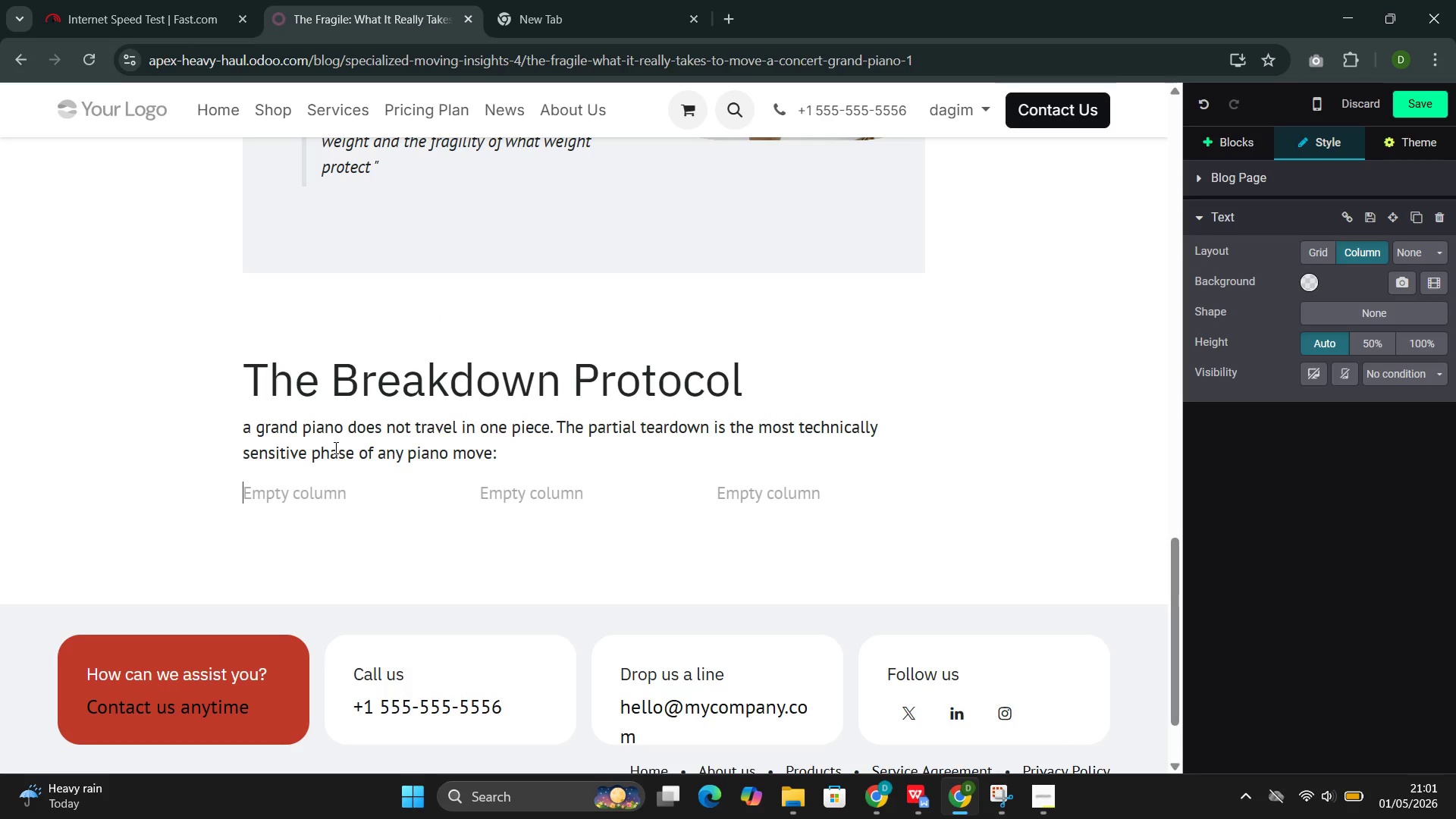 
type(Lyre and )
 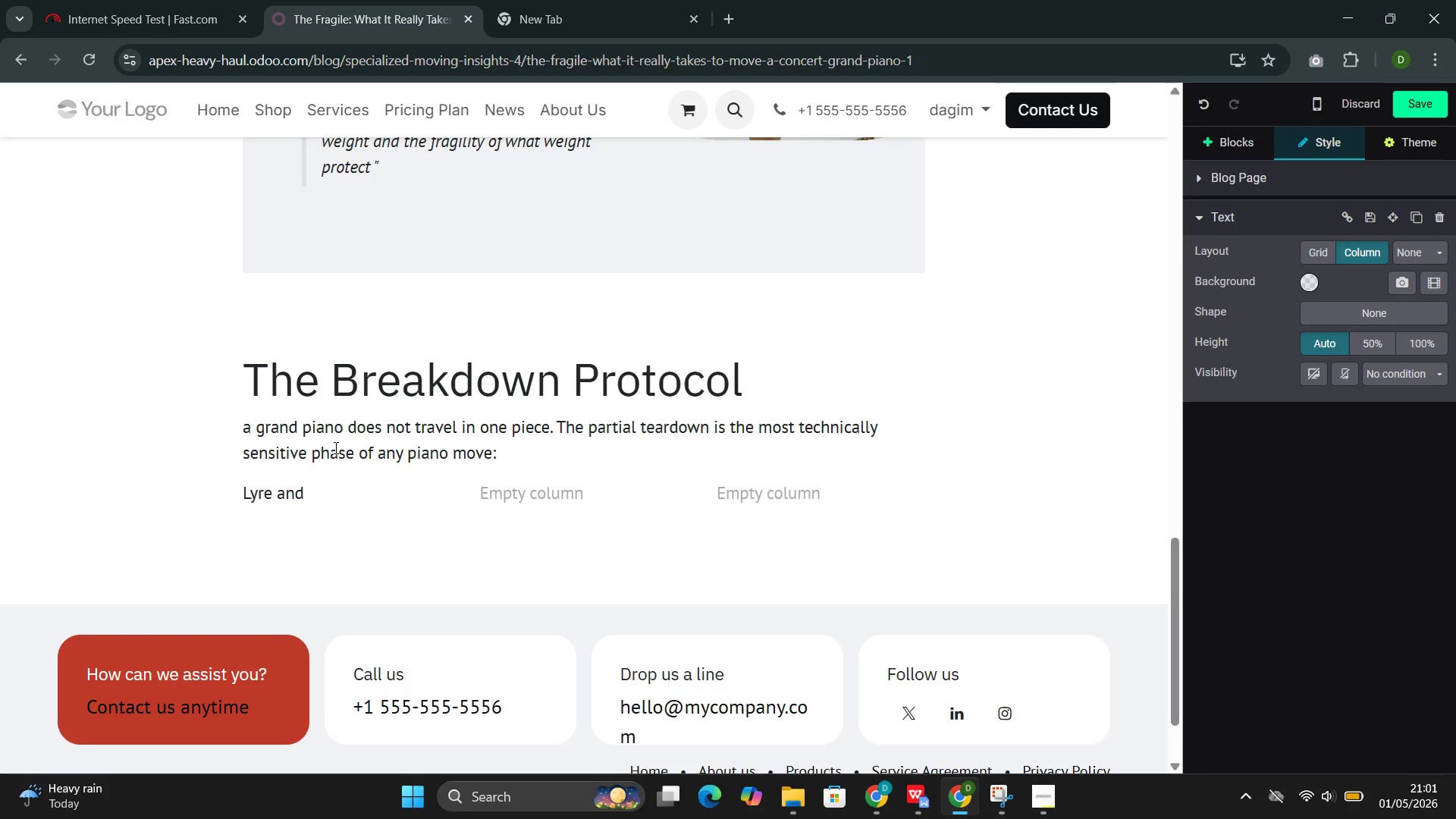 
wait(5.22)
 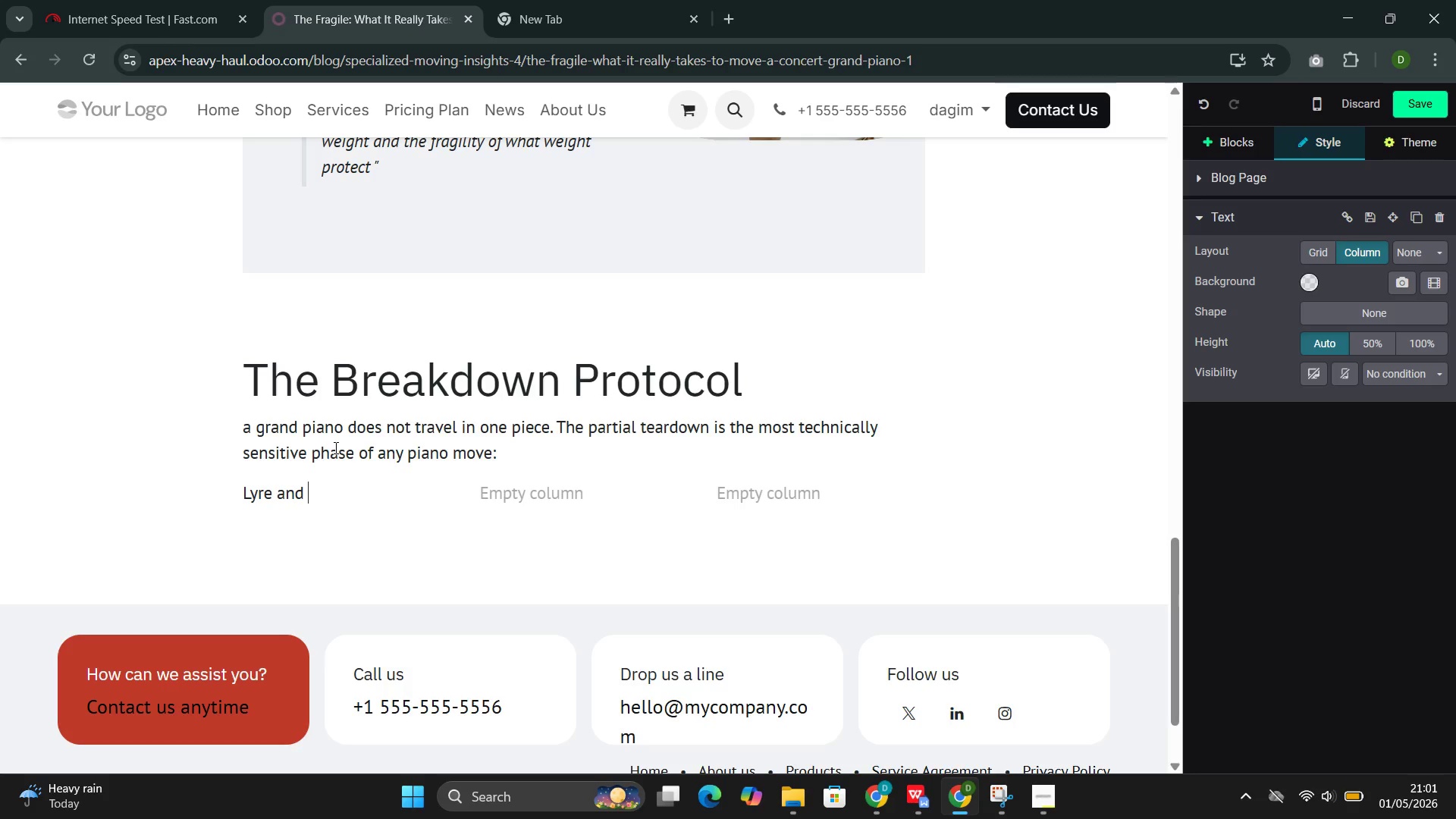 
type(pedal assembly remoc)
key(Backspace)
type(val: The l)
 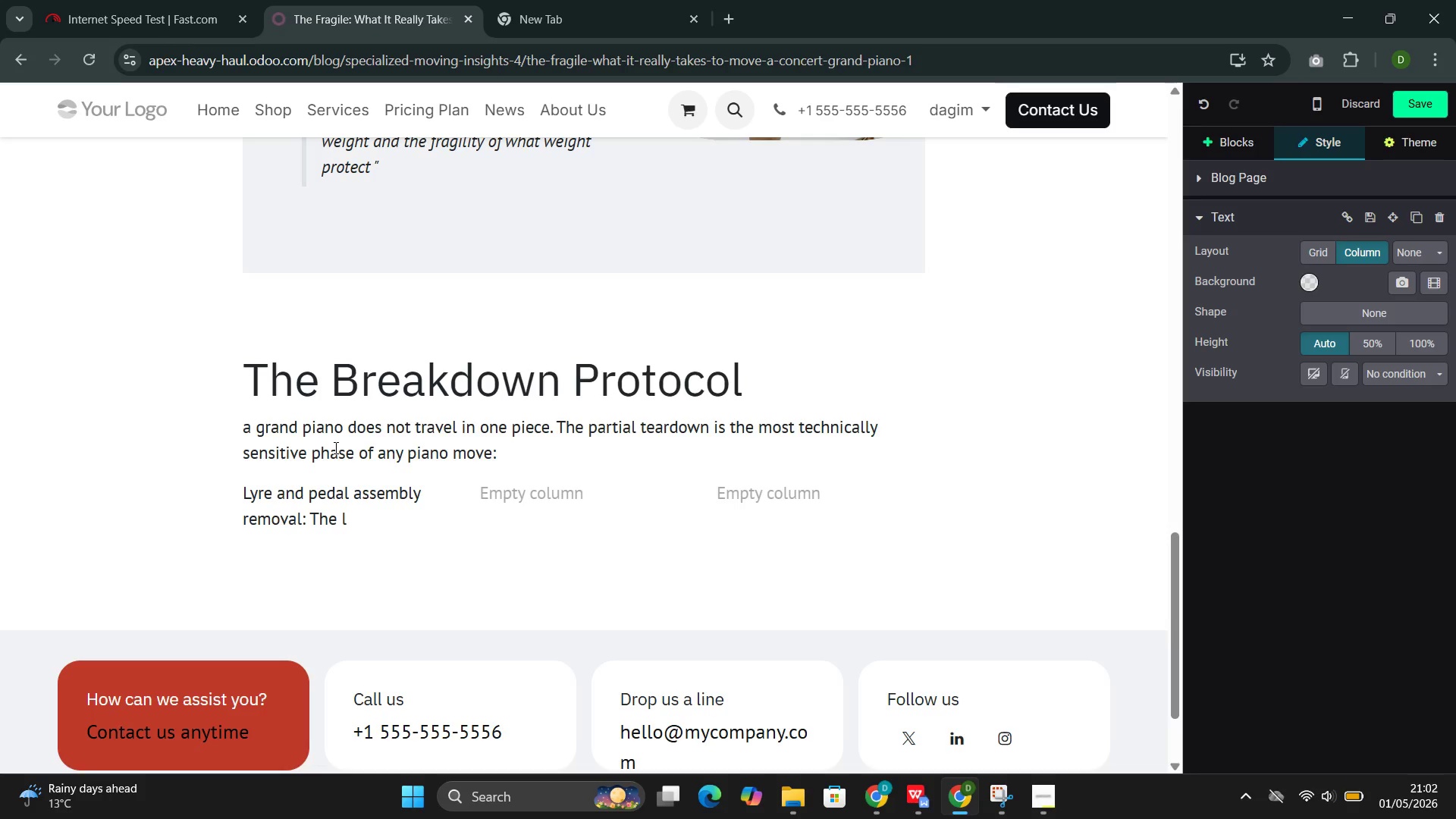 
type(yre is detached to prec)
key(Backspace)
type(vent shear stress on the underside of the piano. p)
 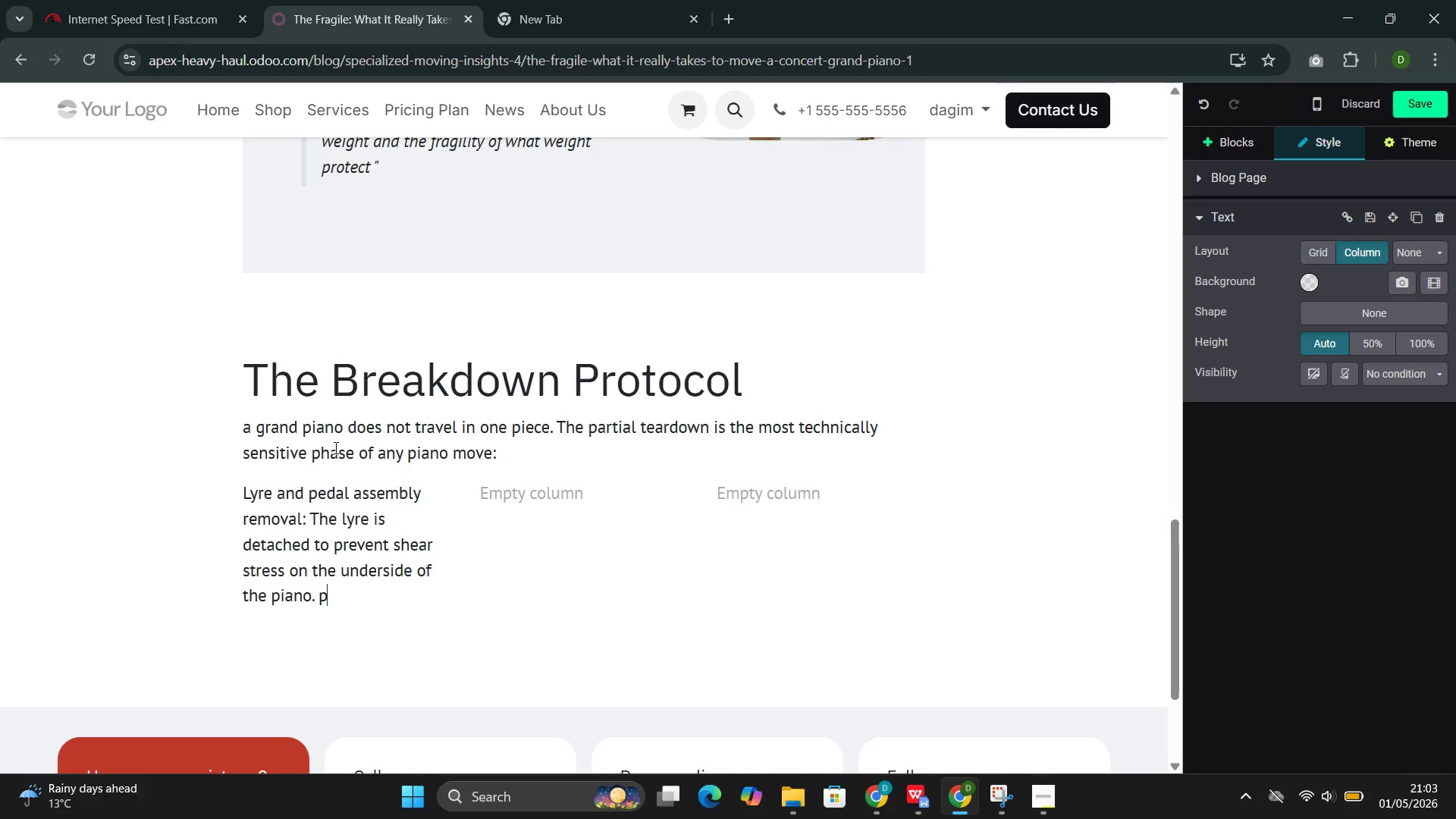 
type(edal rods are carefully disconnected and bagged )
 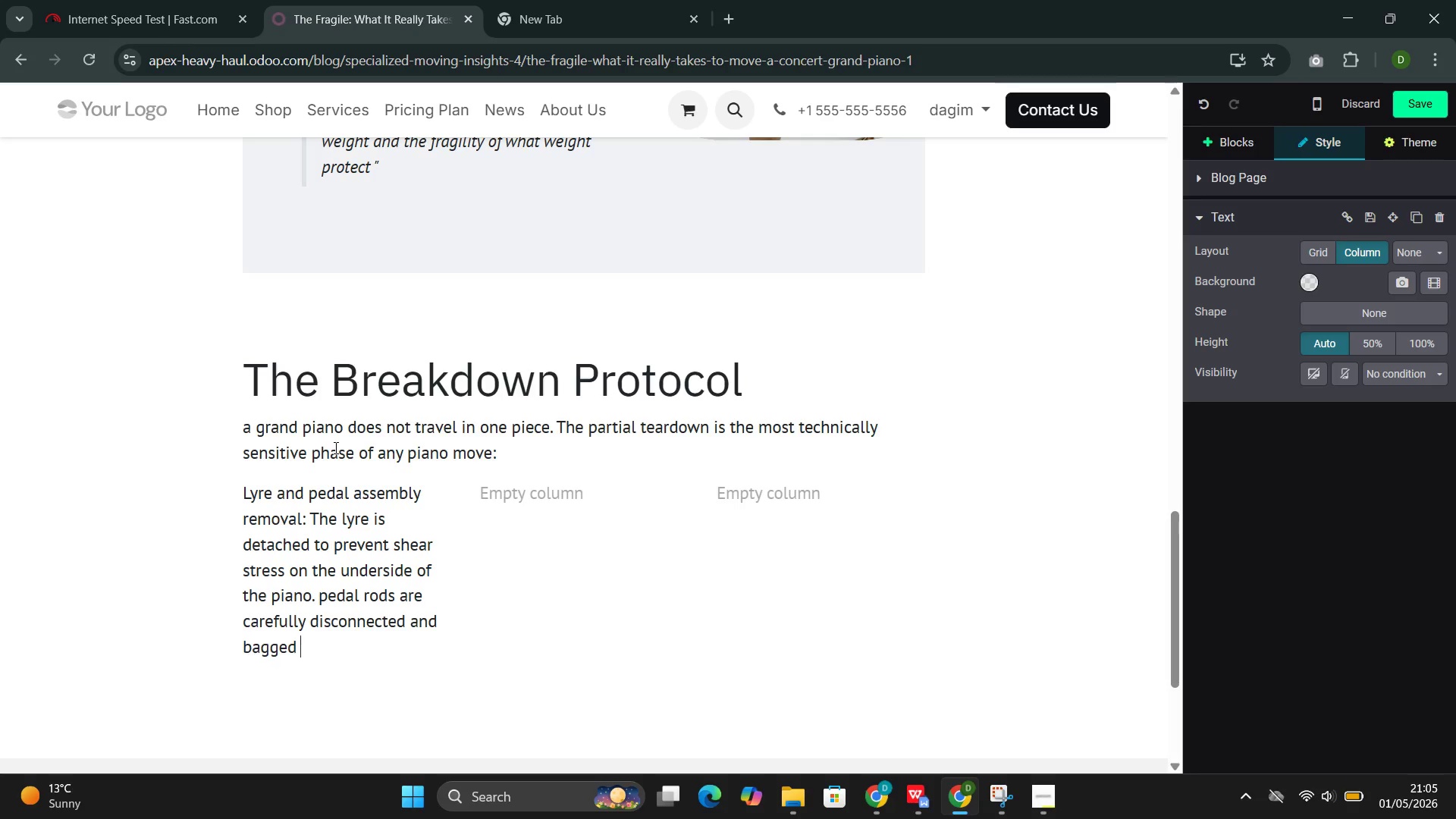 
wait(104.8)
 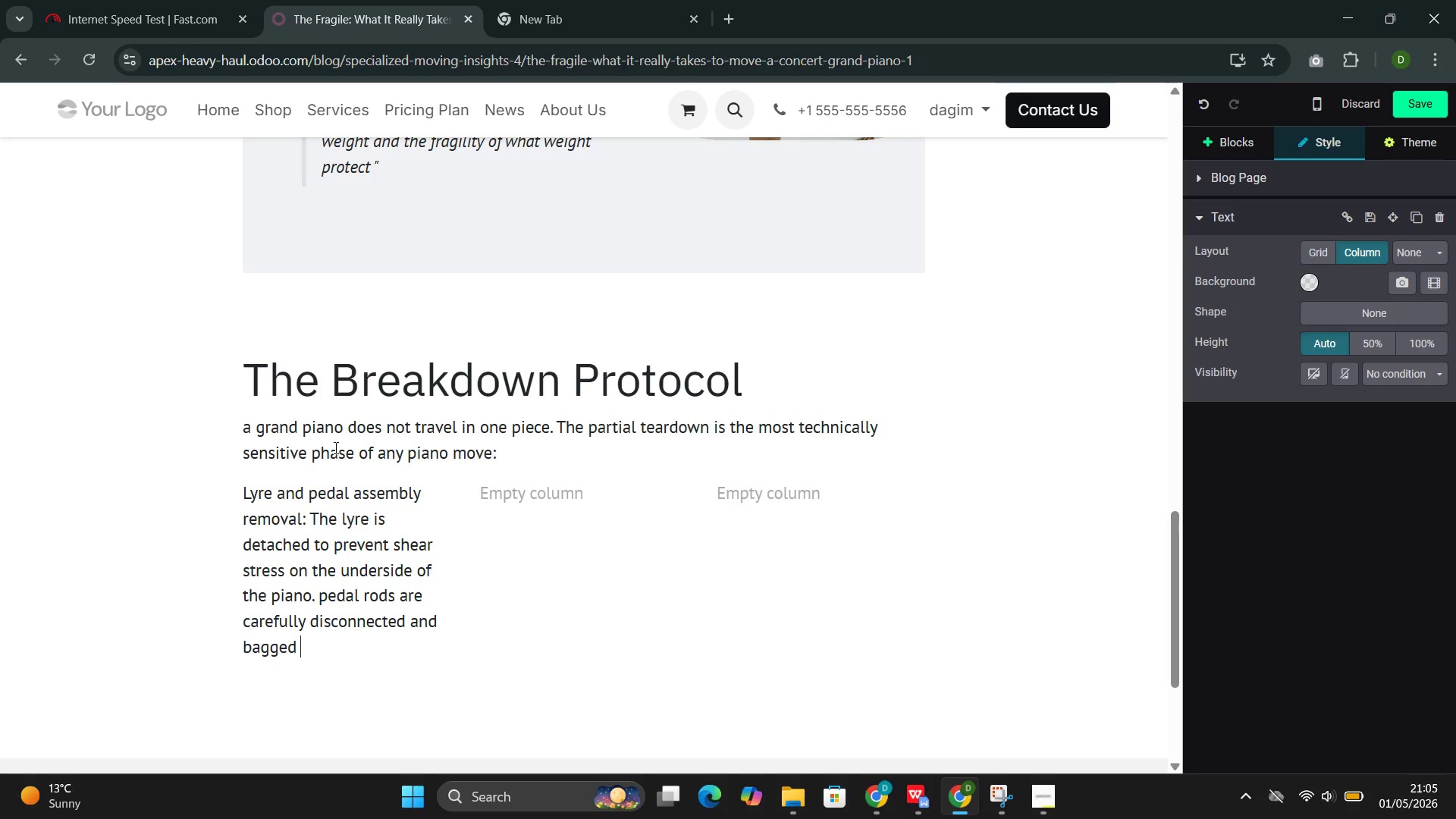 
key(Backspace)
 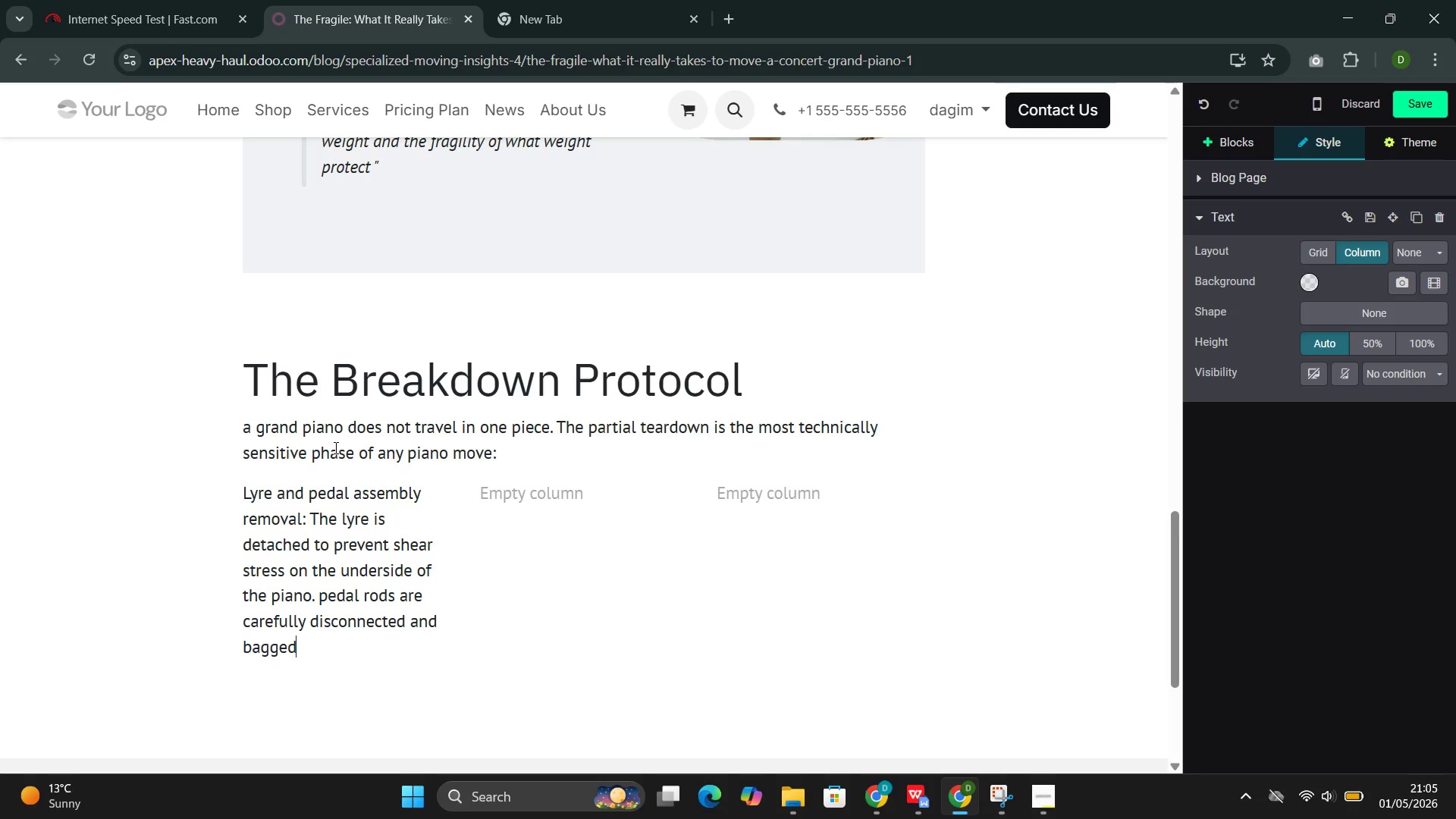 
key(Period)
 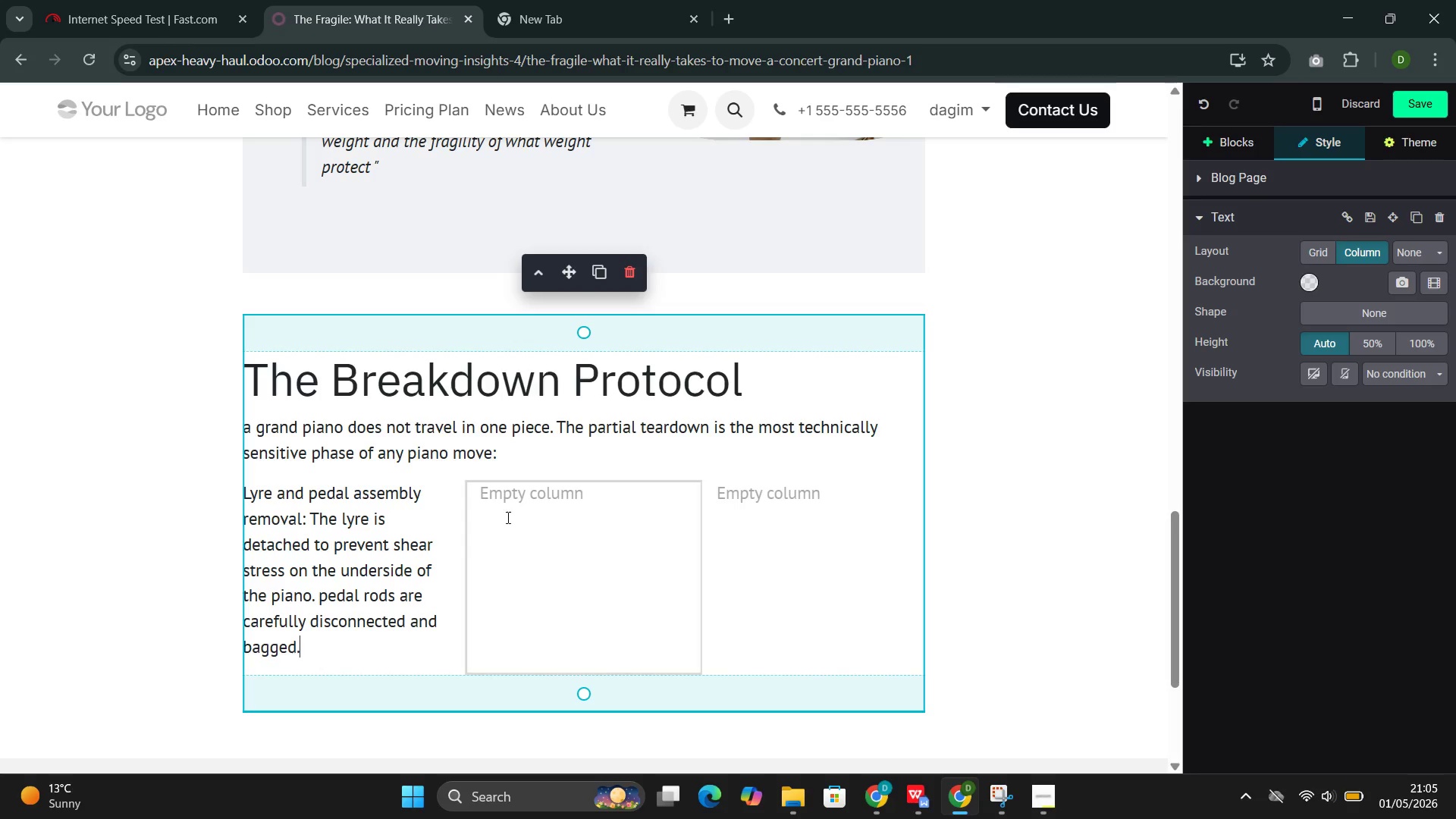 
left_click([505, 504])
 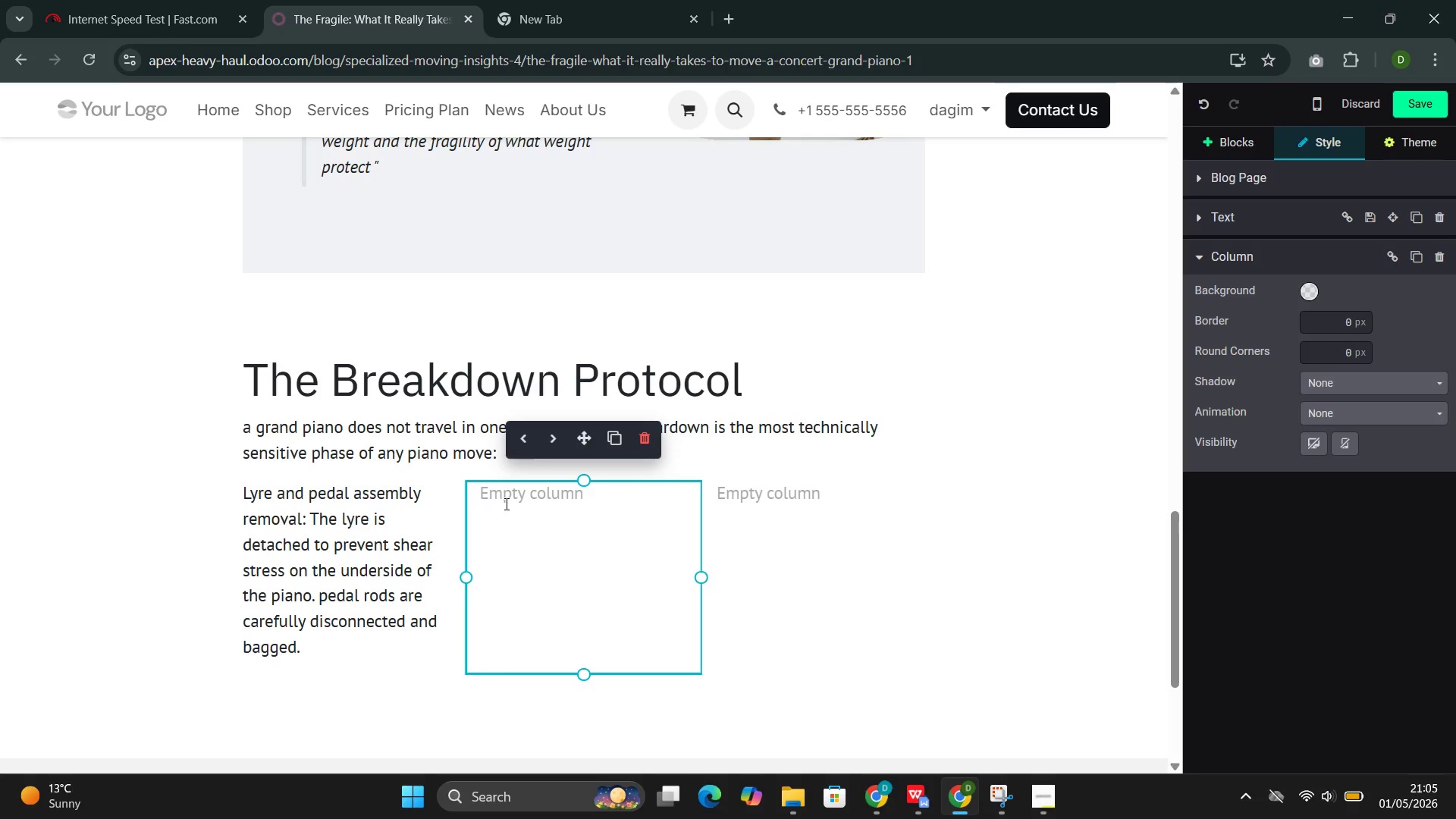 
wait(22.77)
 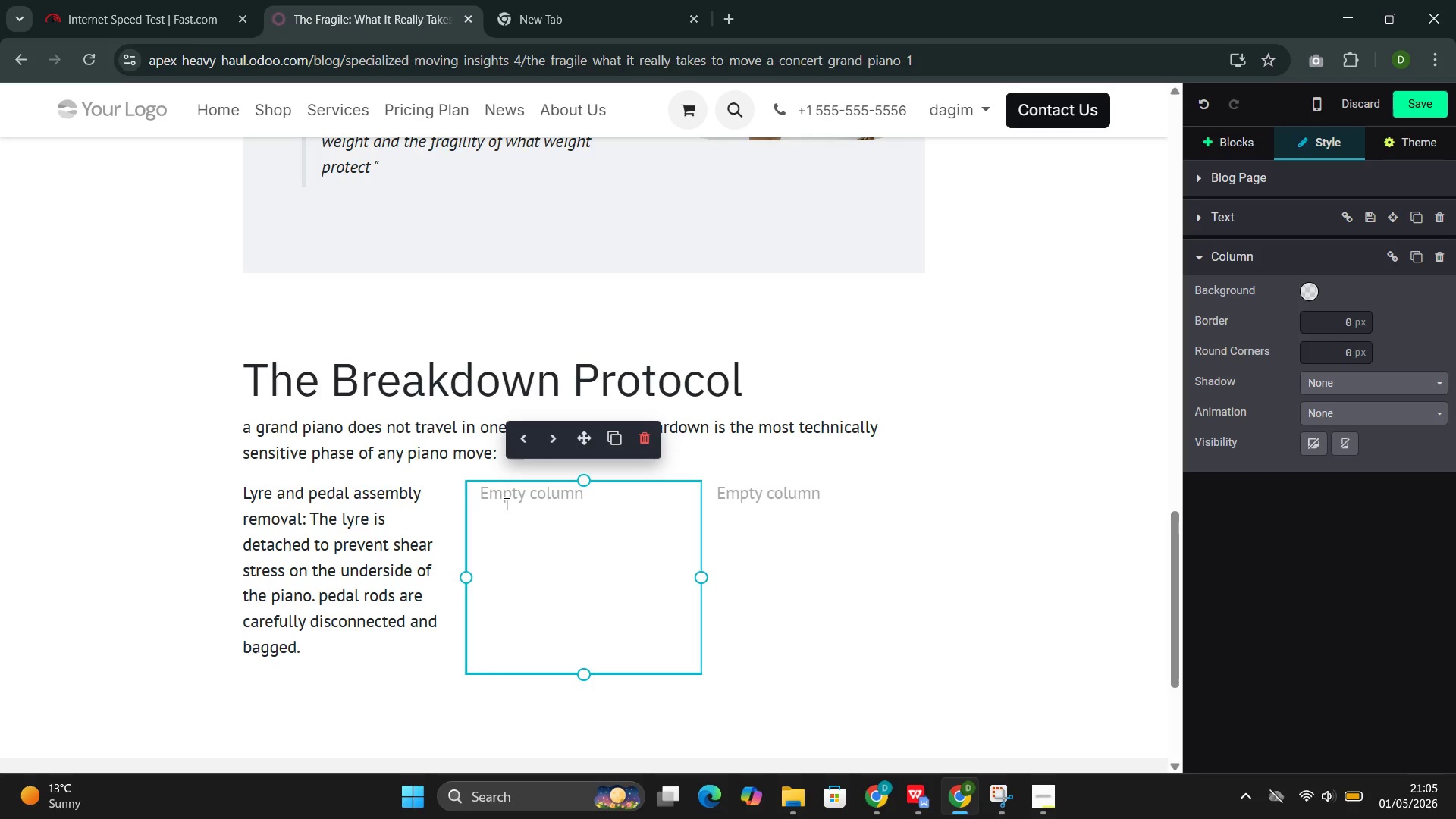 
type(:)
key(Backspace)
type(Leg)
 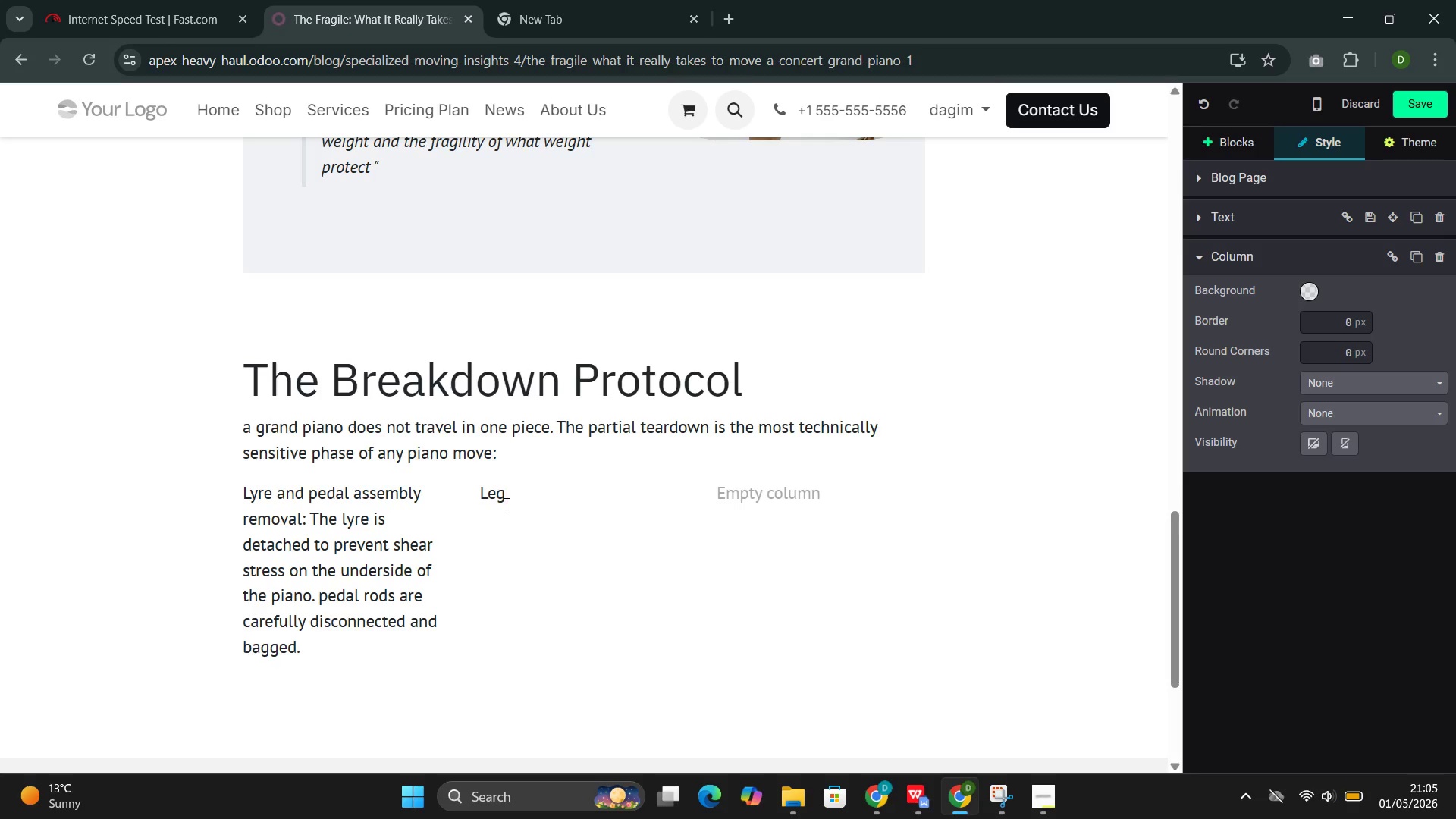 
type( removal: The pisno must be supported on a specialized cradle while the k)
key(Backspace)
type(legs are unbolted. Allowing the rim to )
 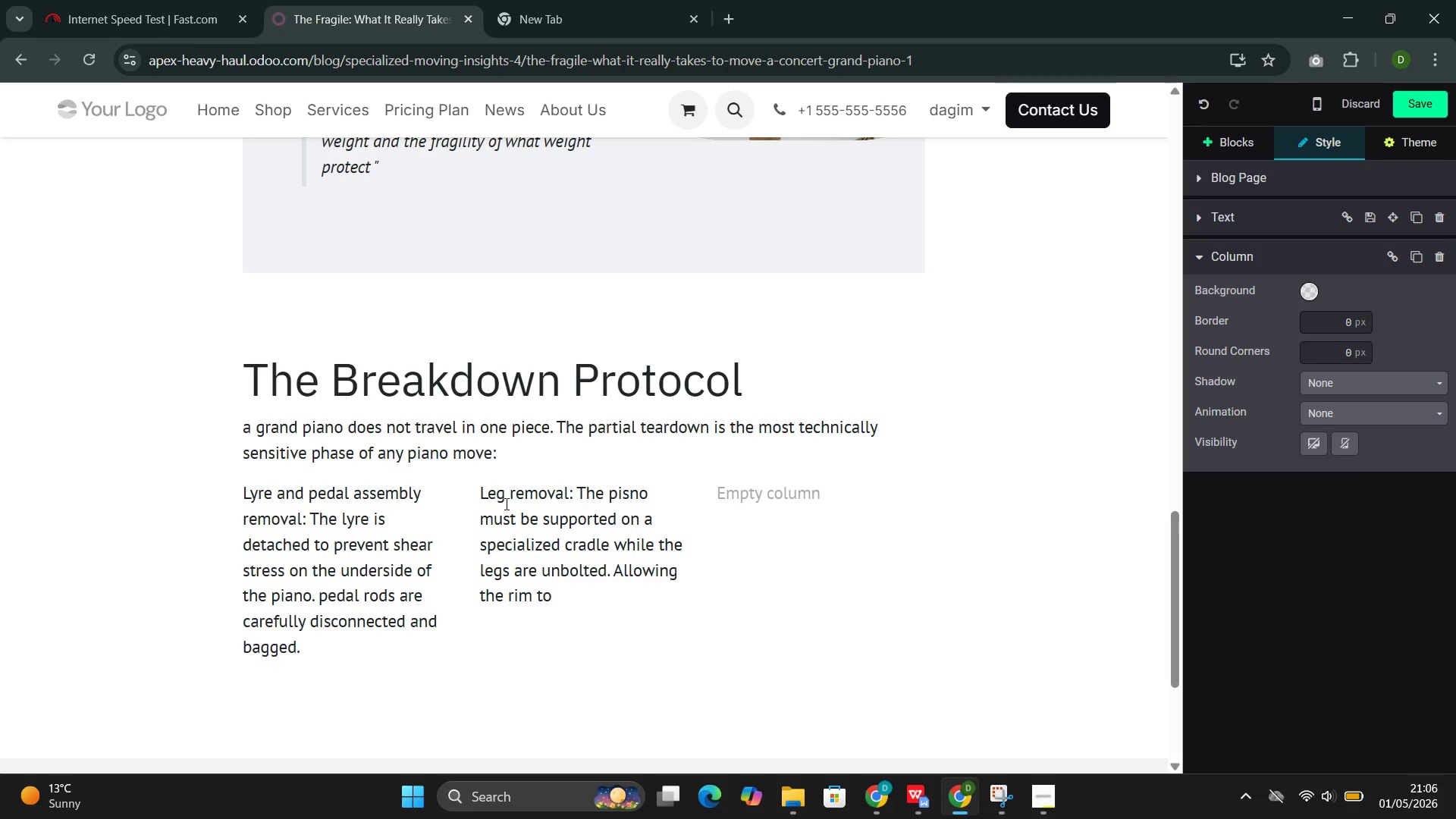 
wait(30.88)
 